 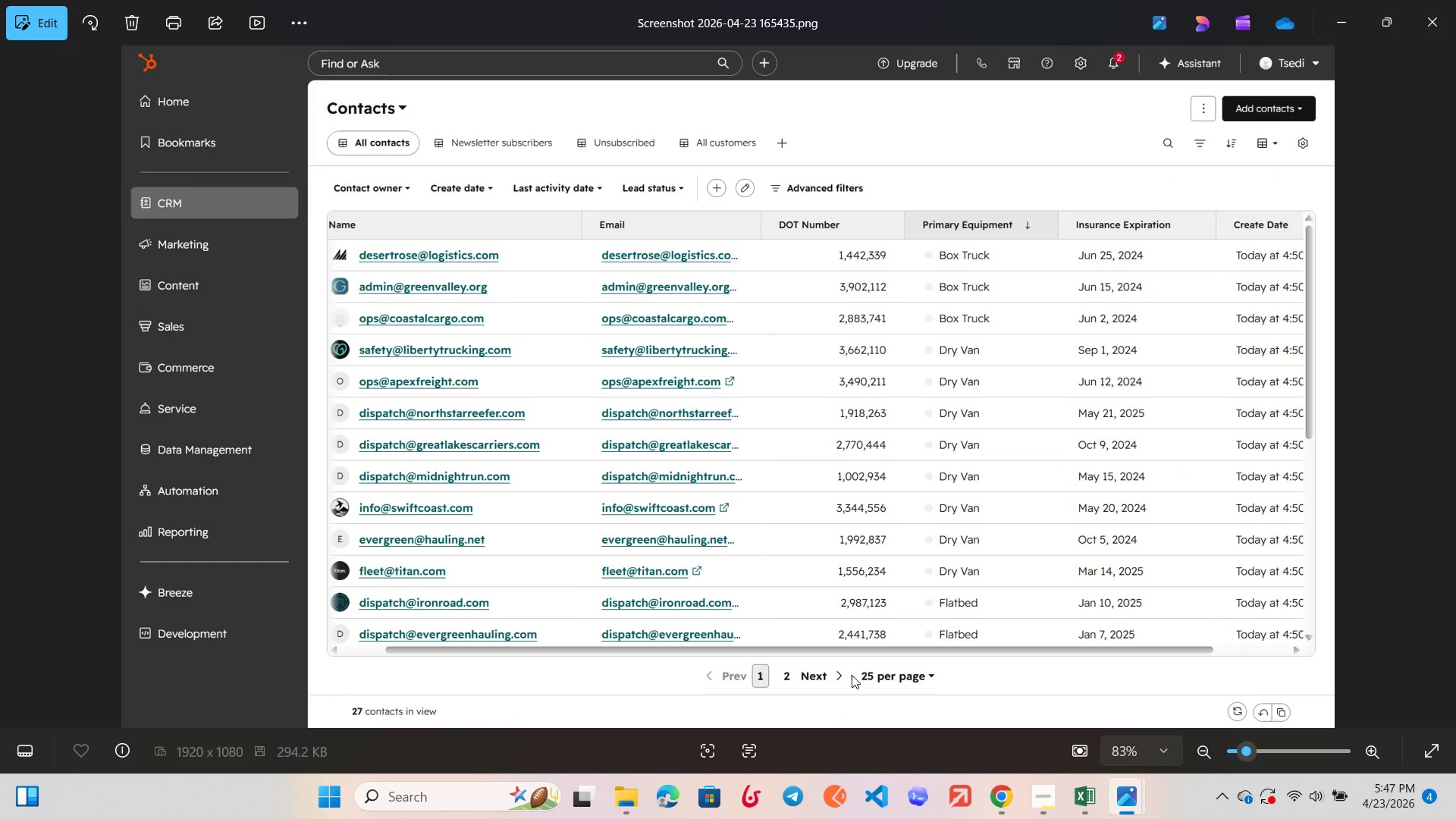 
key(ArrowRight)
 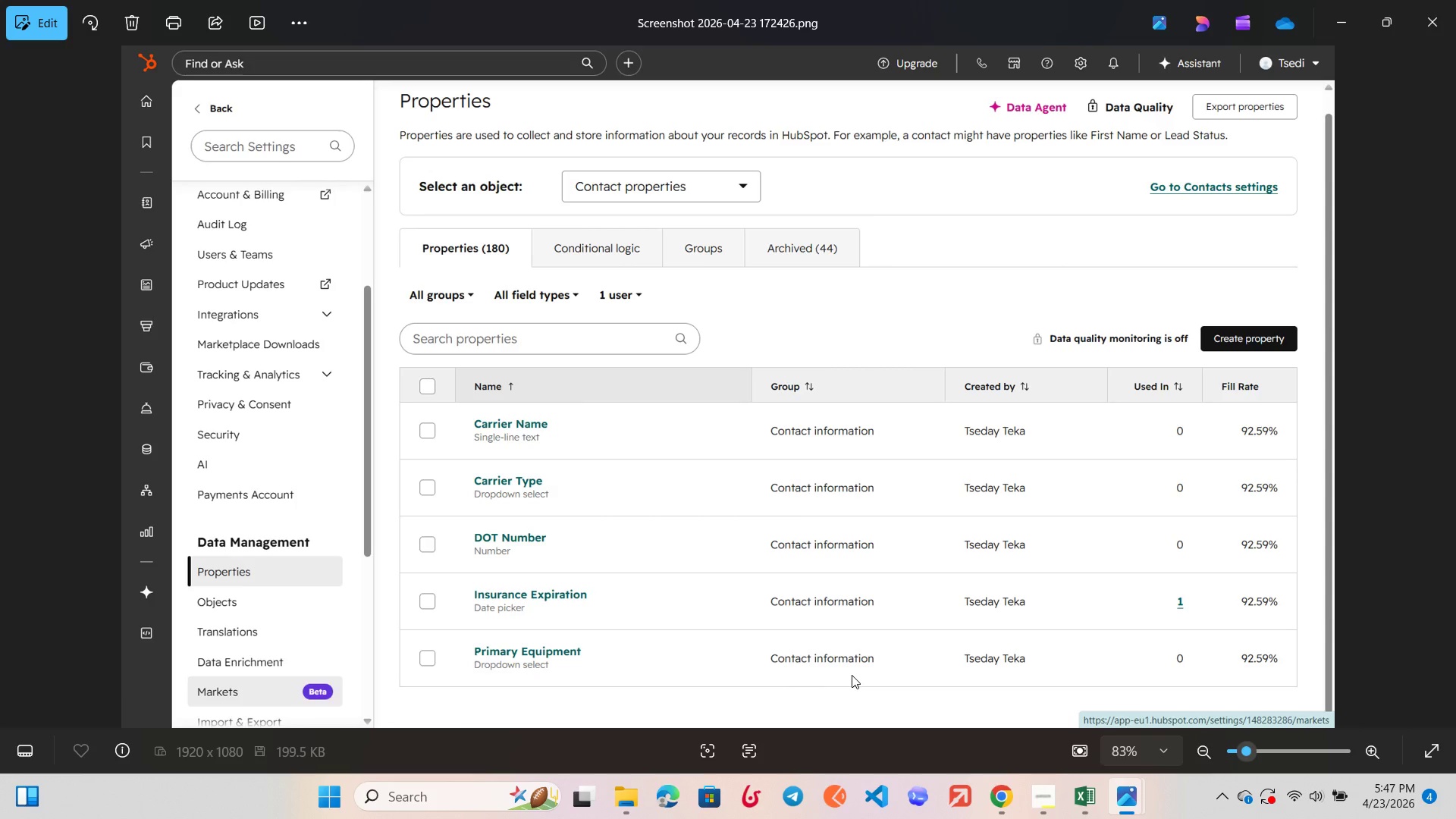 
key(ArrowRight)
 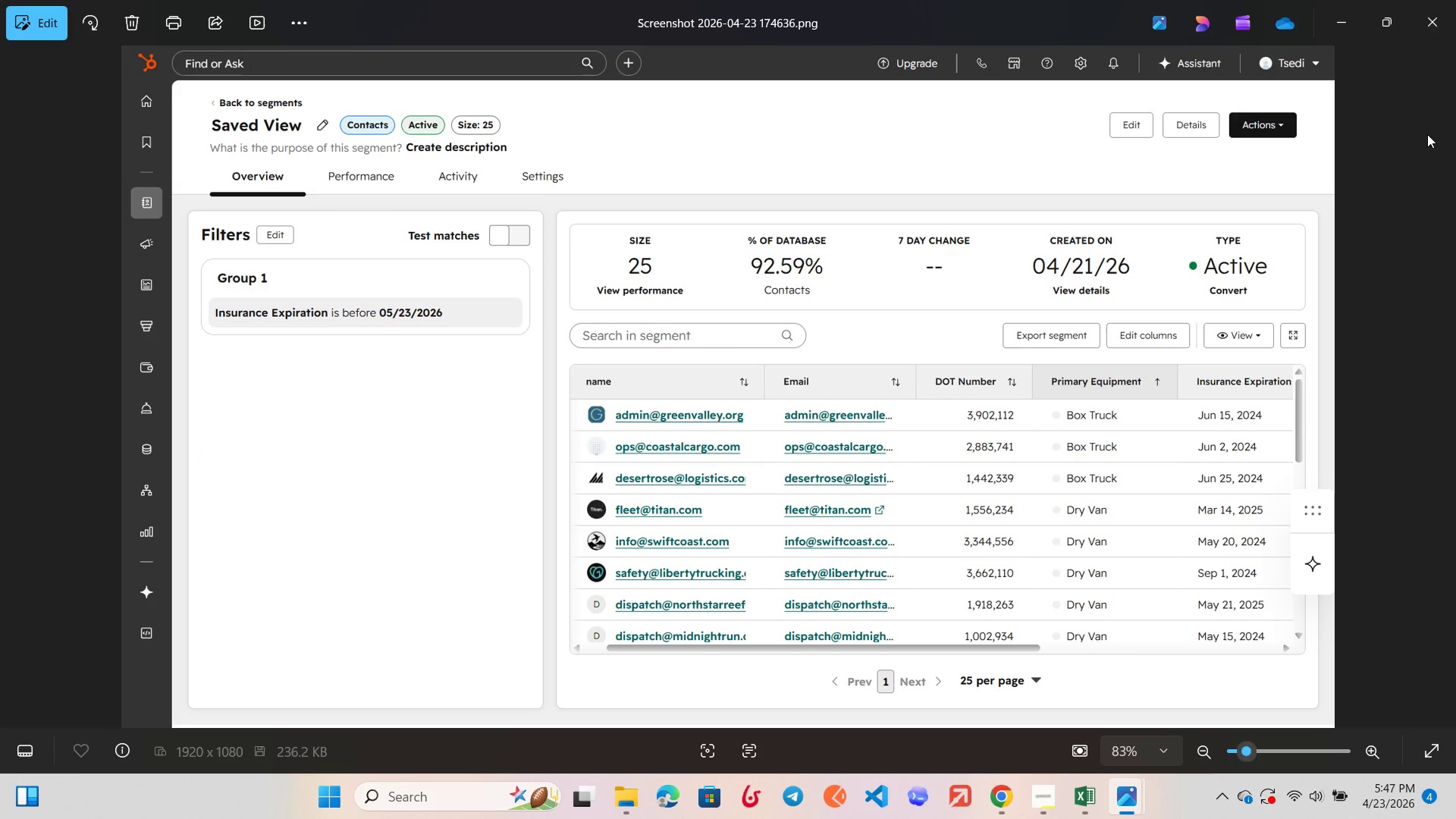 
left_click([1453, 11])
 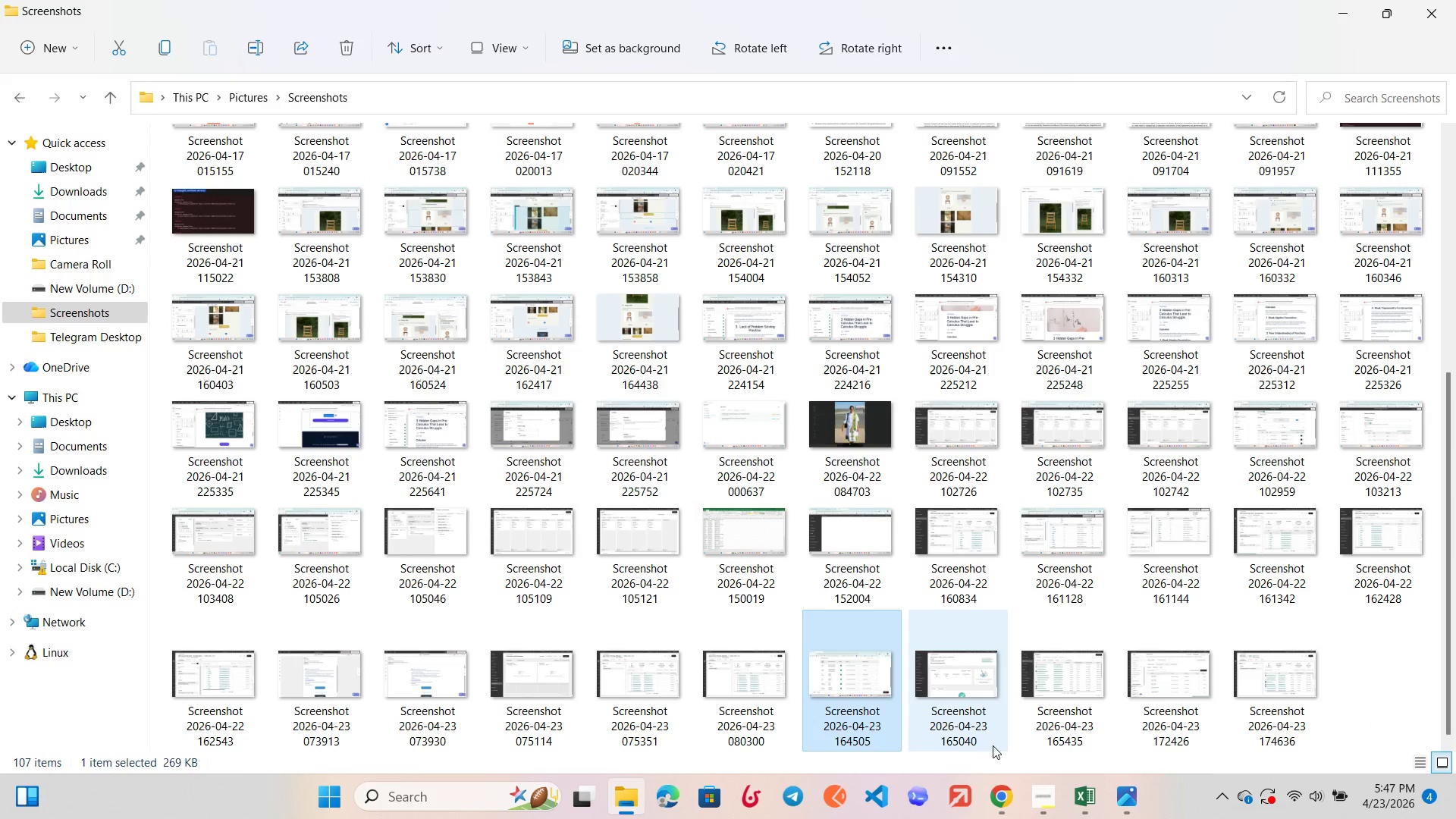 
double_click([999, 794])
 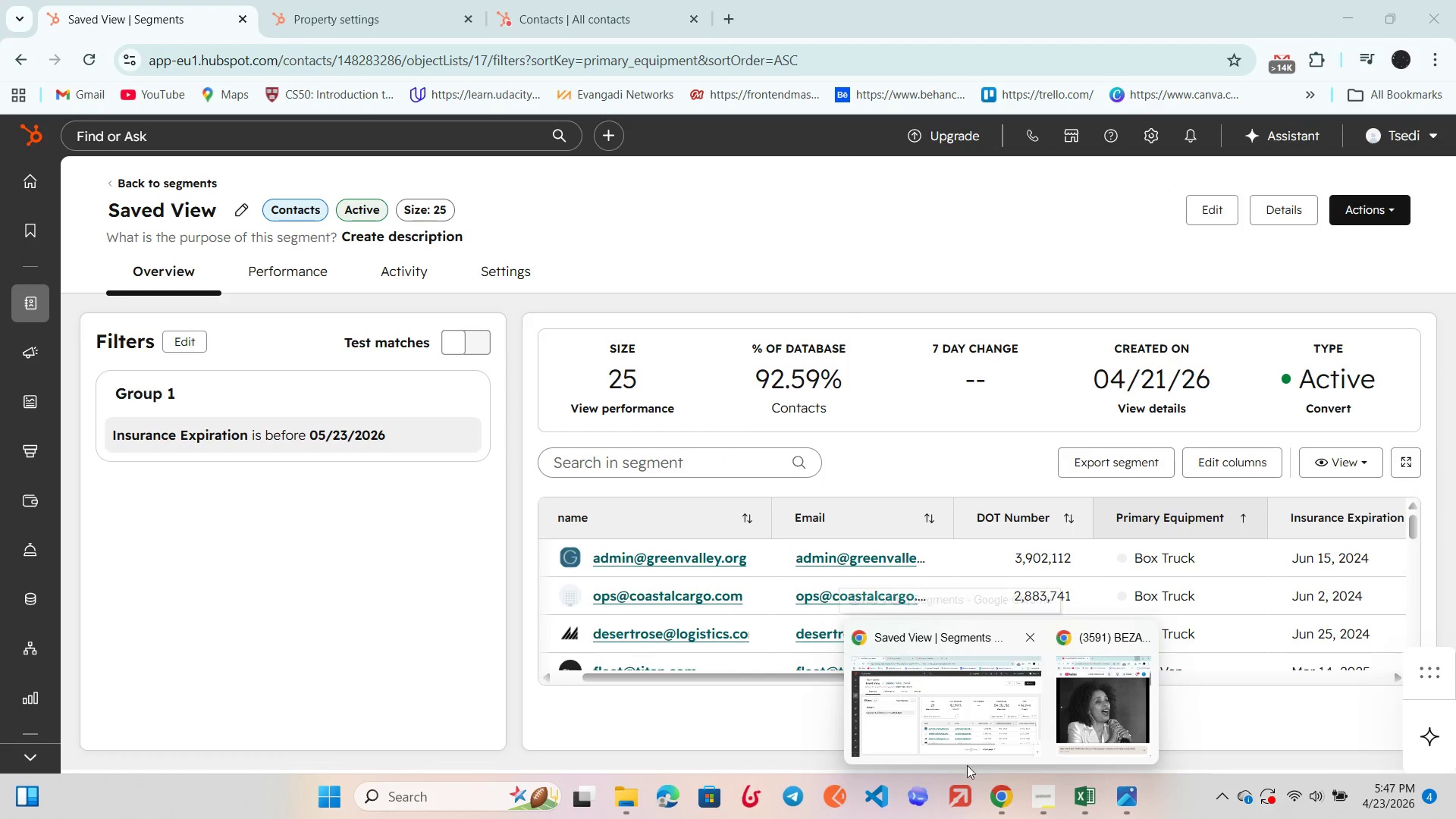 
left_click([1090, 720])
 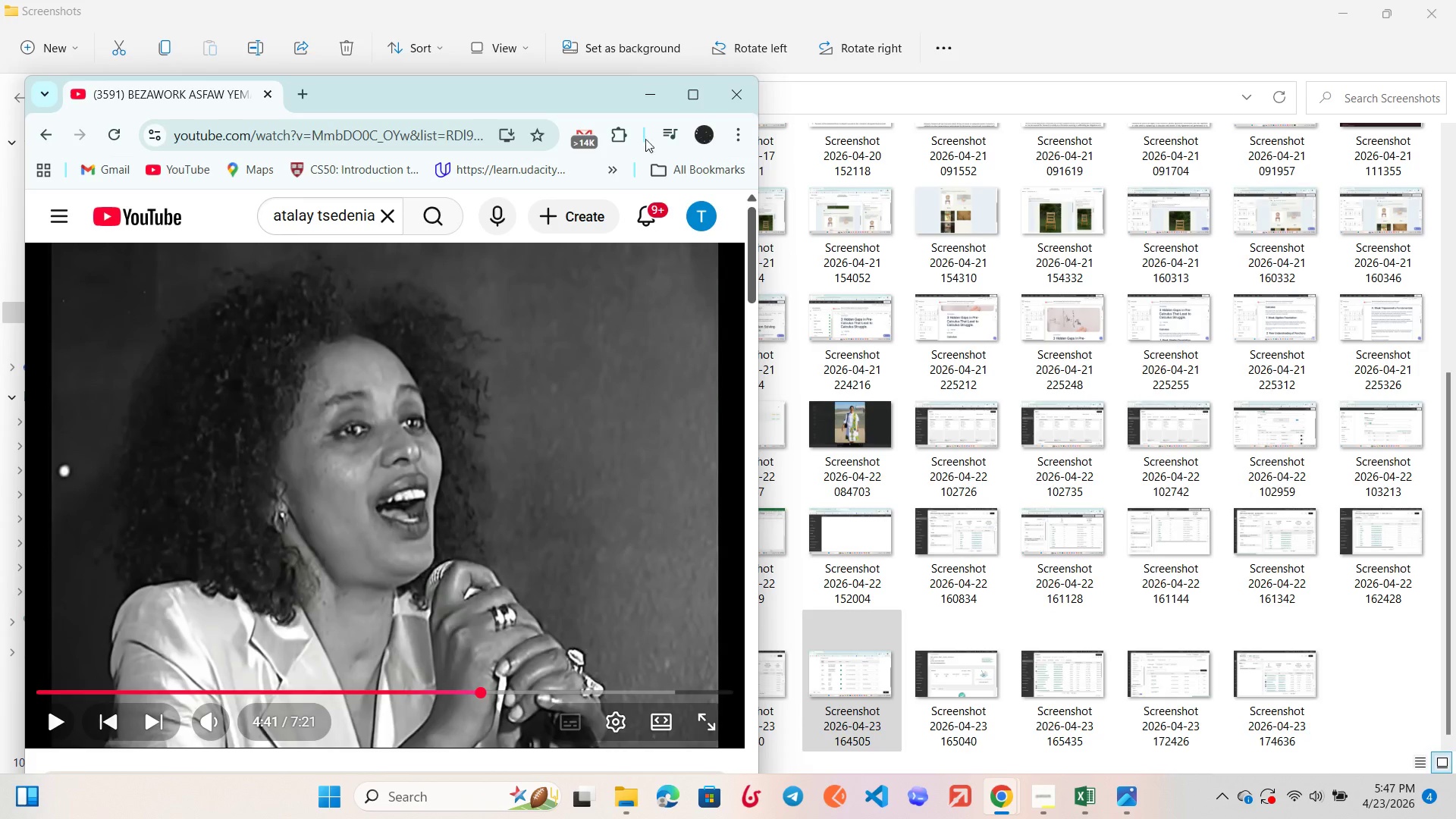 
double_click([648, 93])
 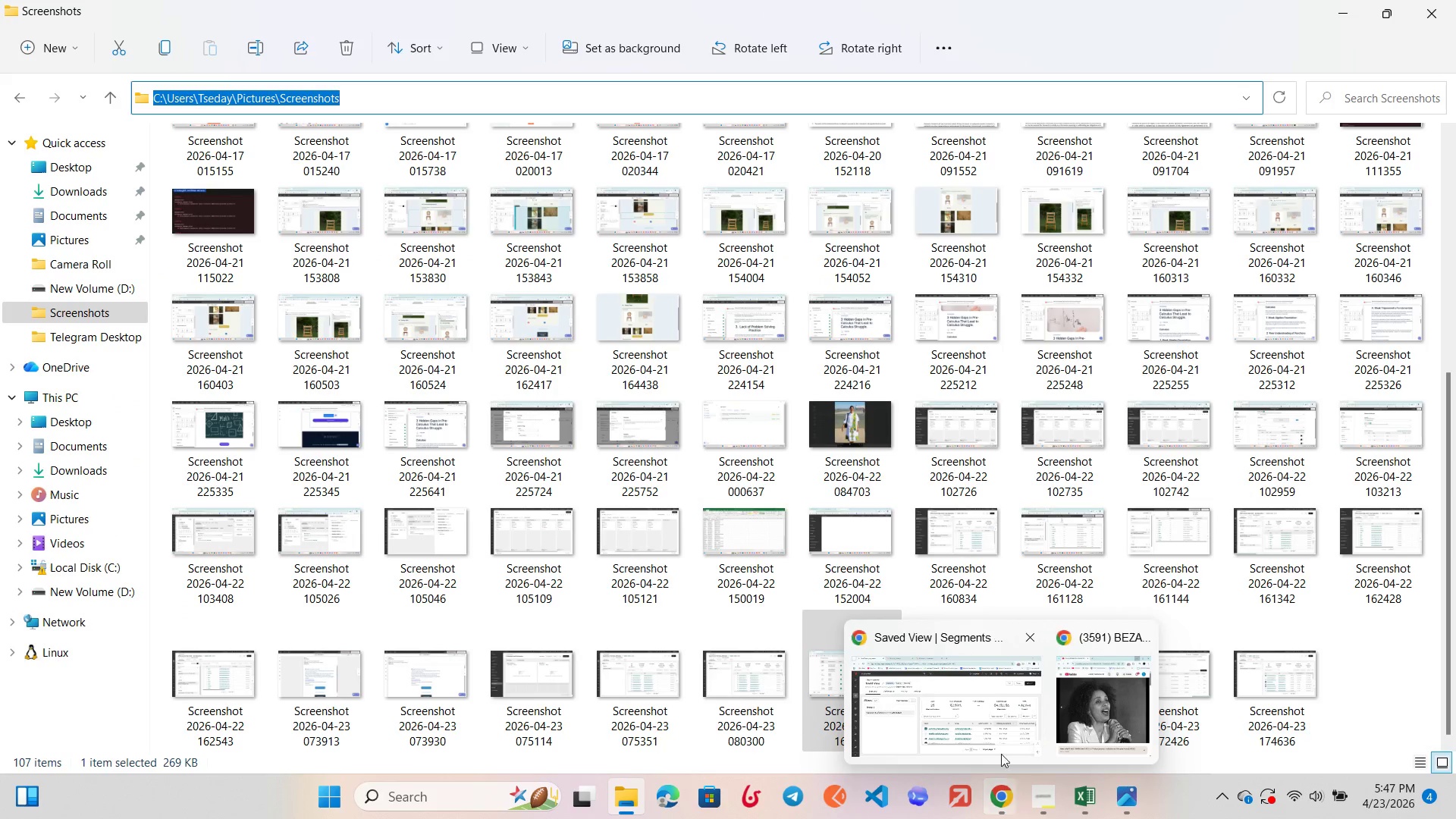 
left_click([1117, 706])
 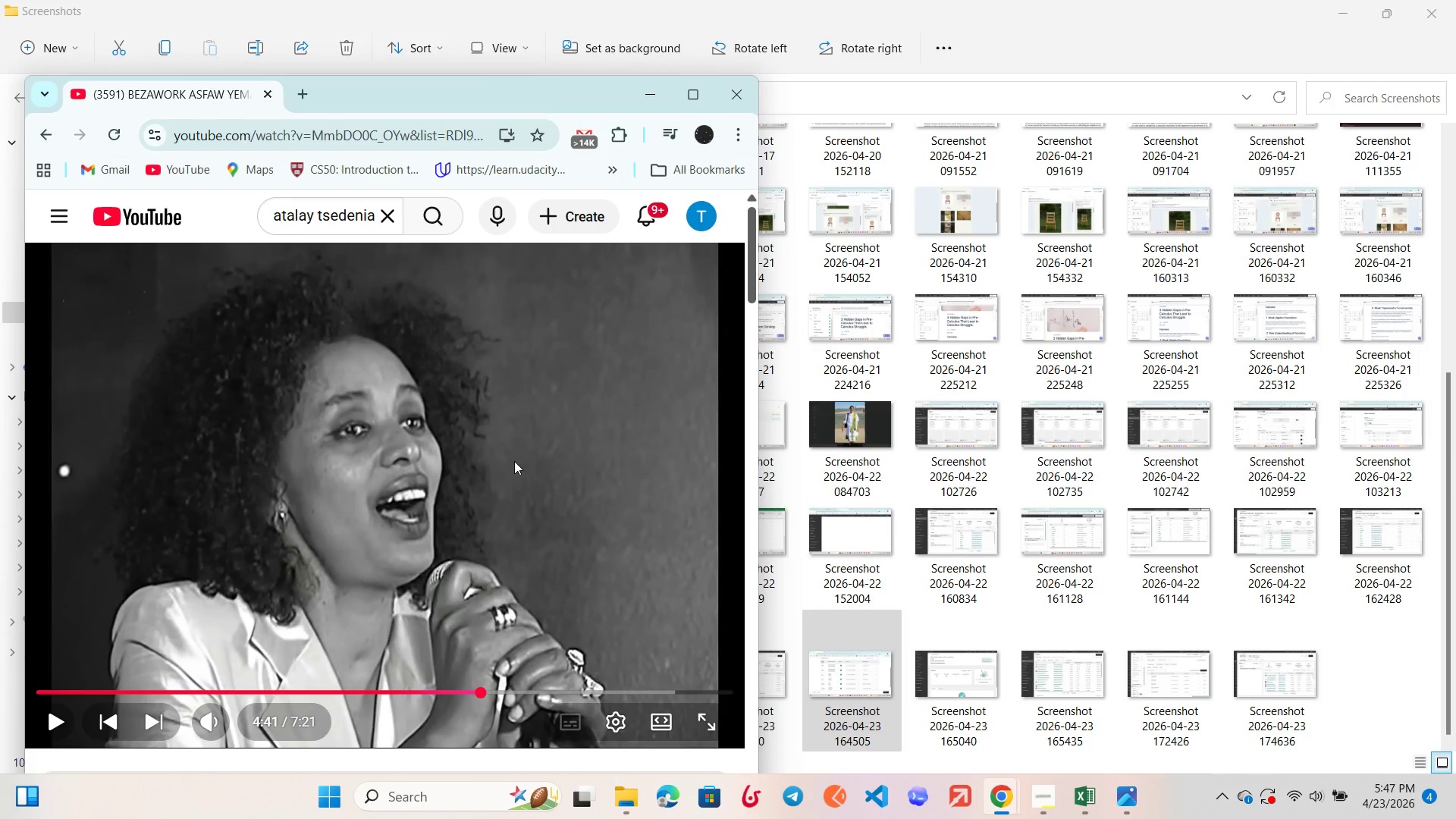 
left_click([411, 494])
 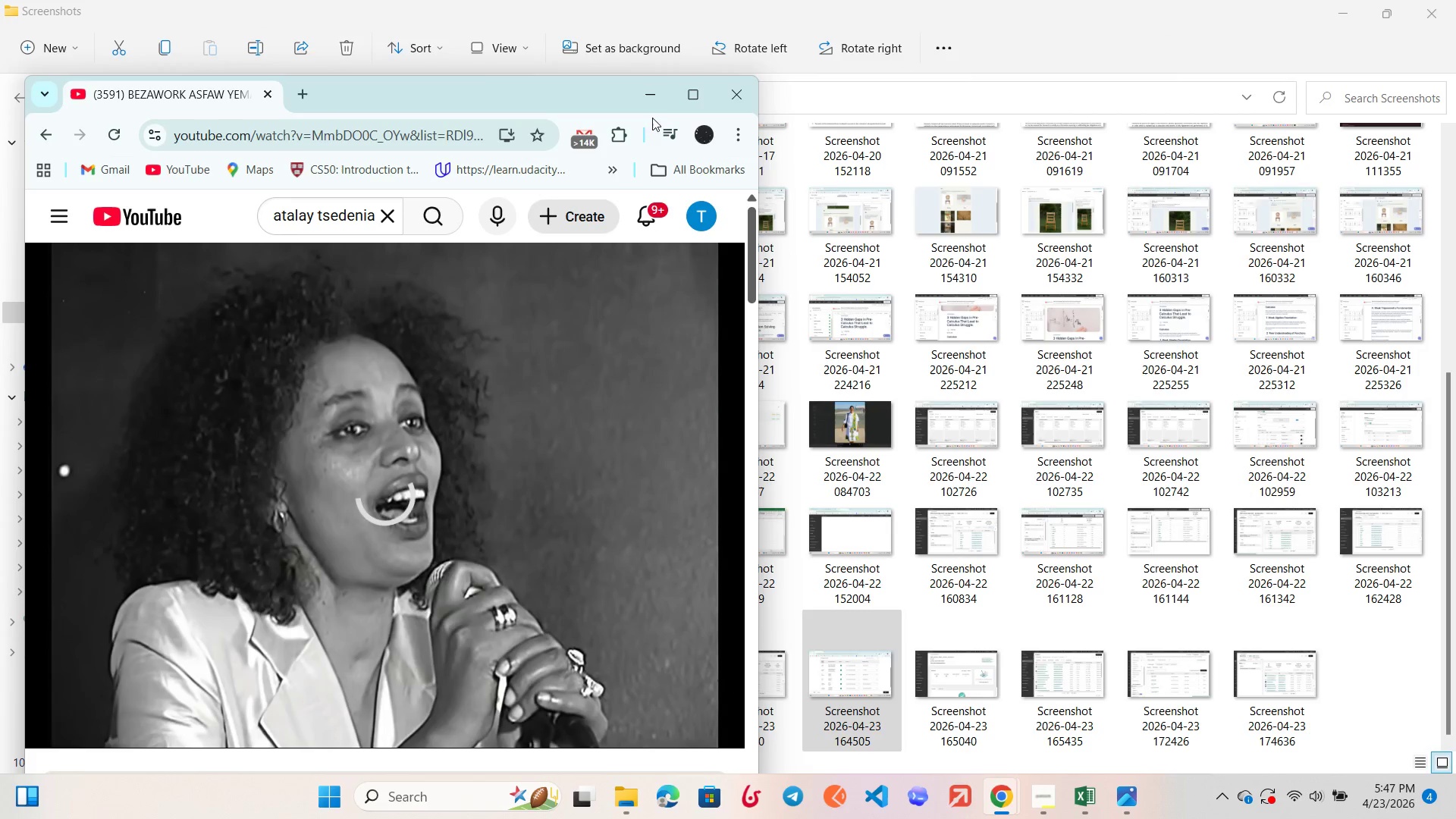 
left_click([651, 96])
 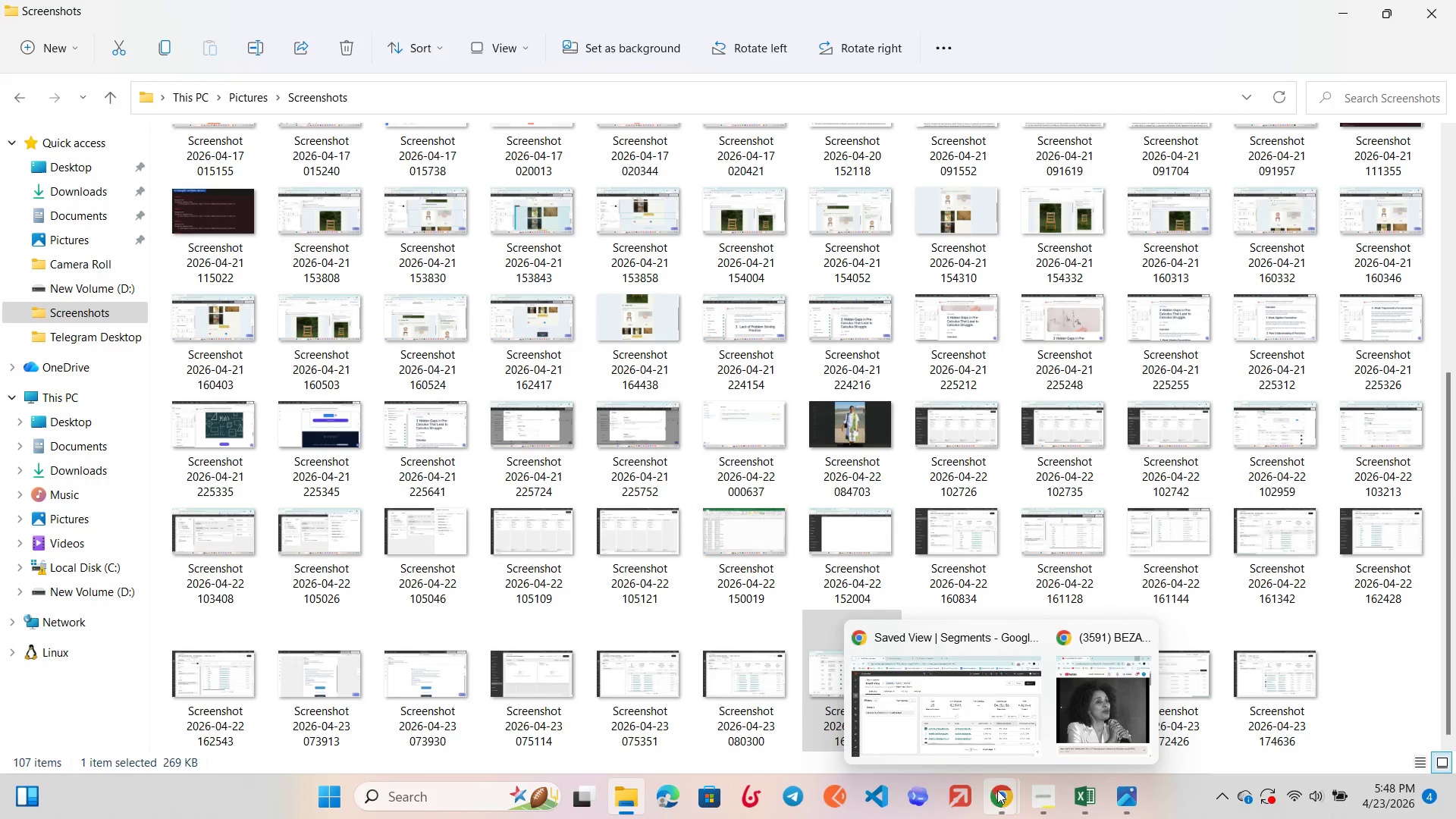 
left_click([978, 713])
 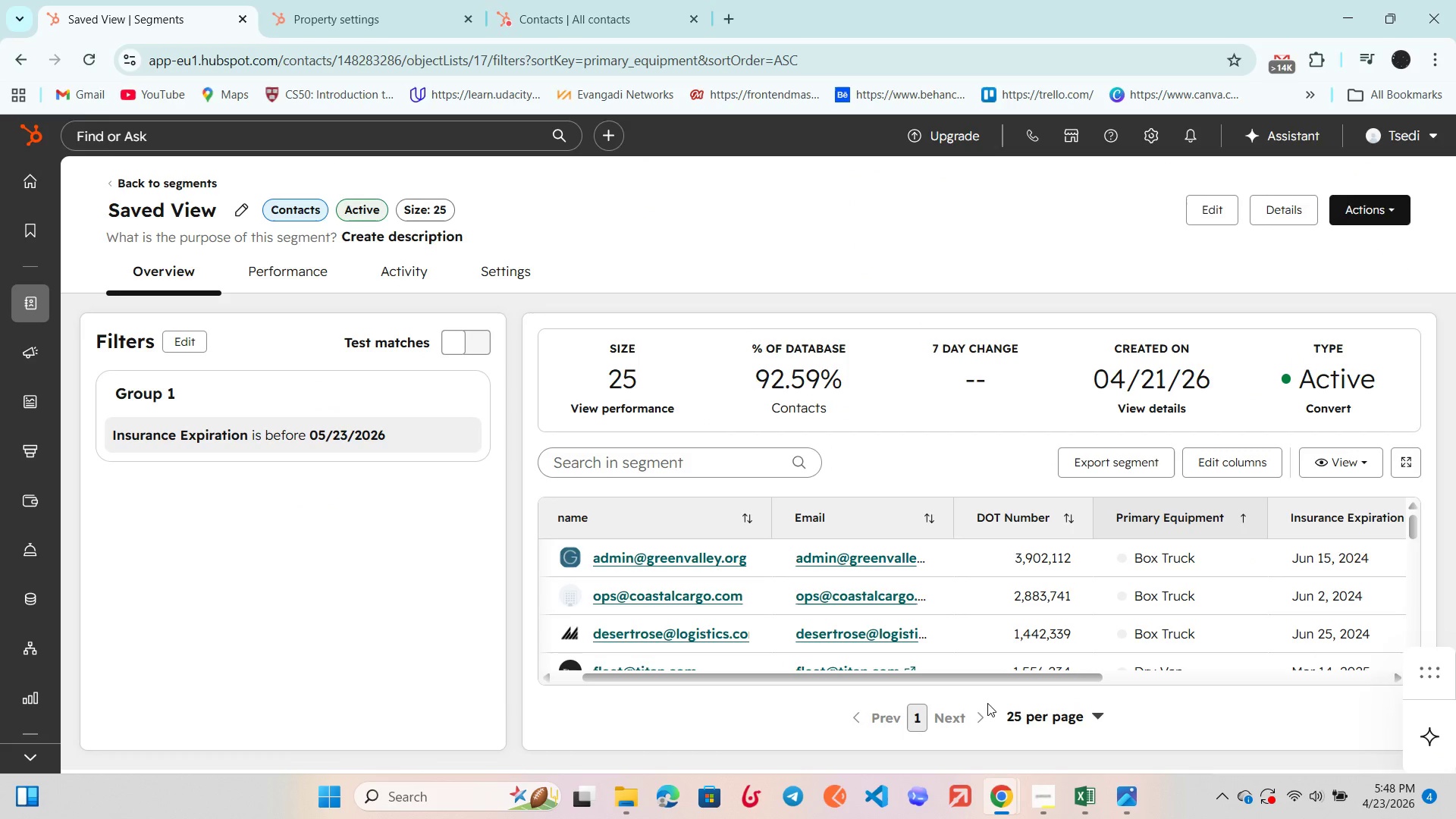 
key(VolumeUp)
 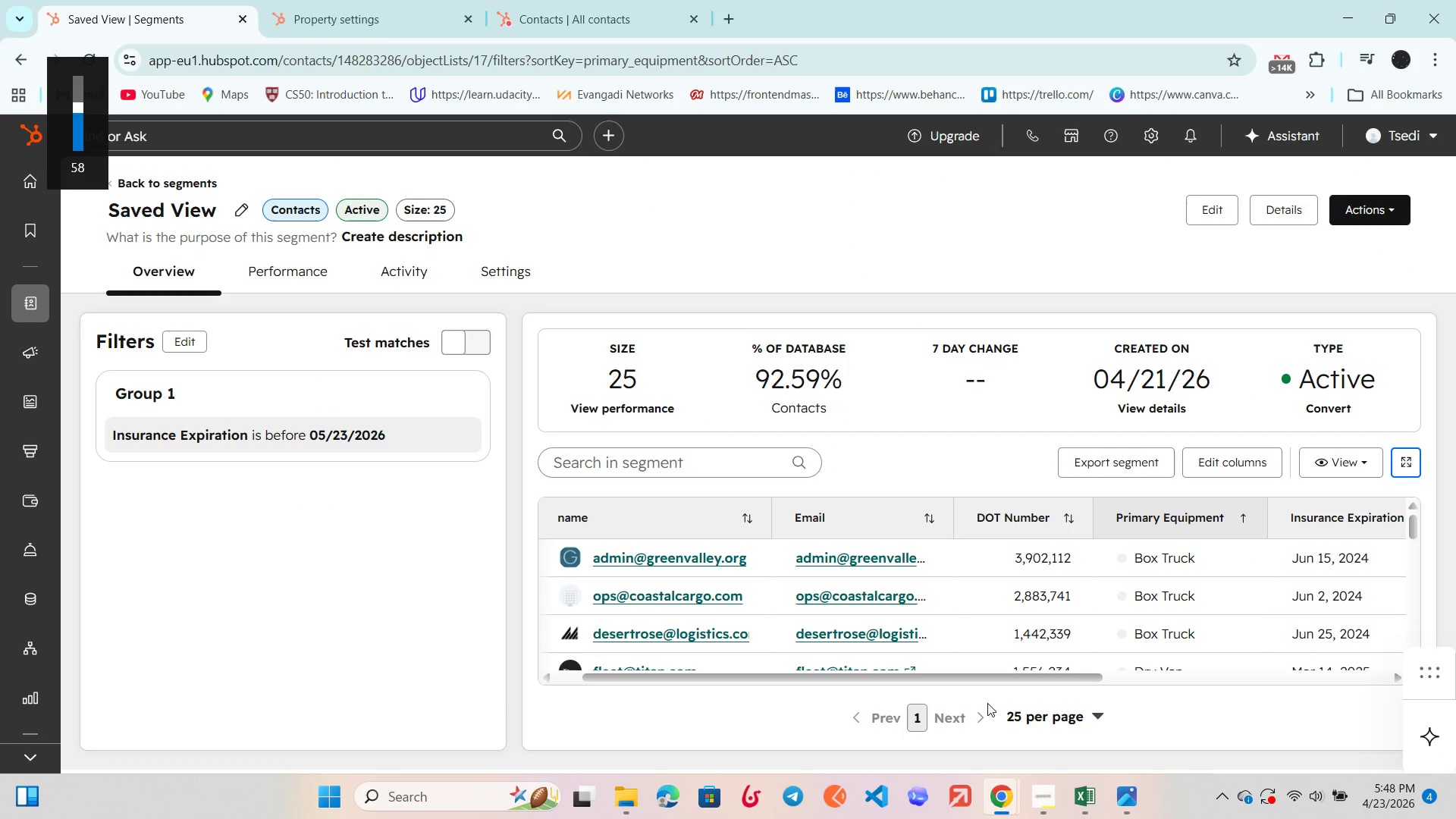 
key(VolumeUp)
 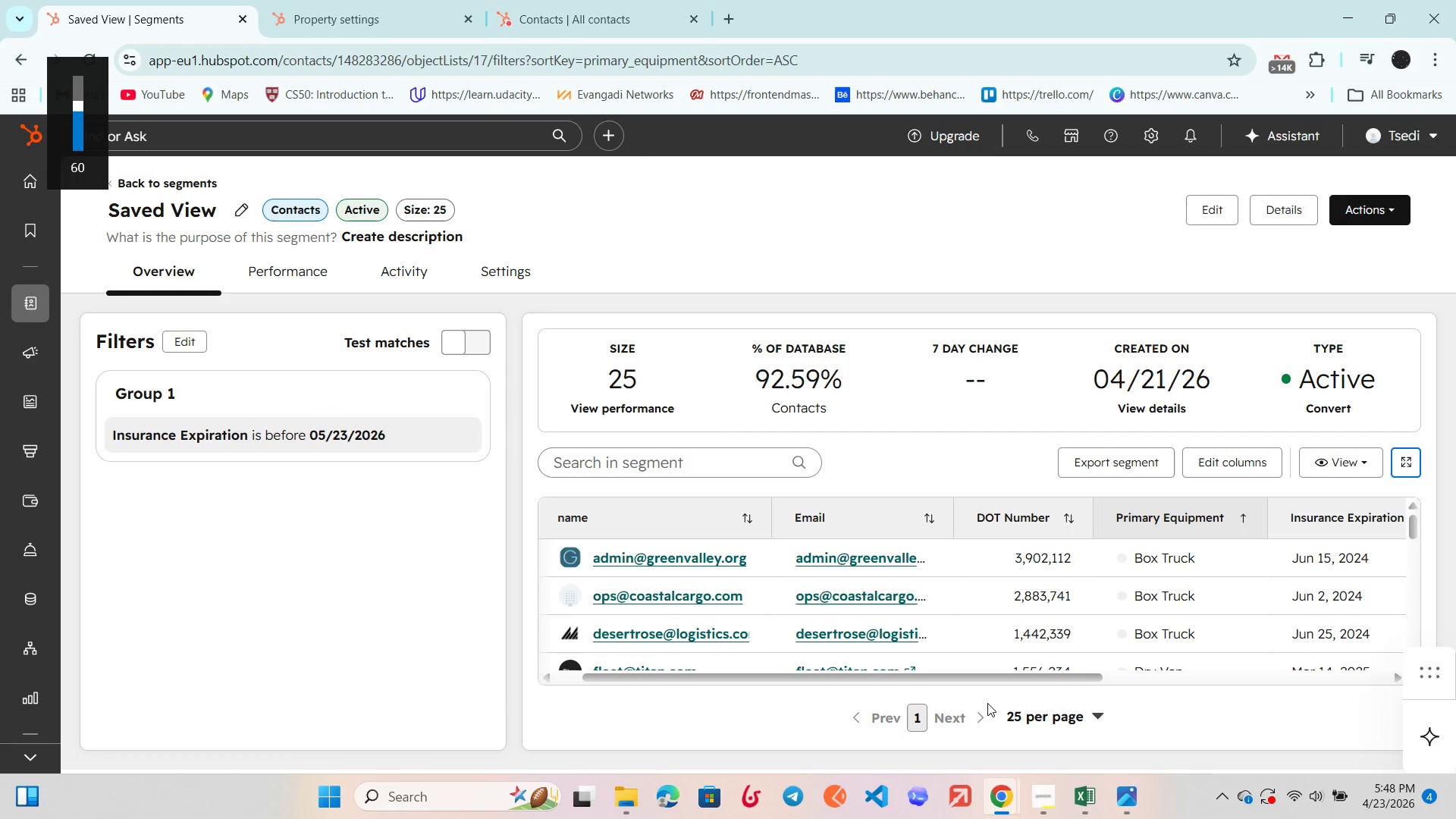 
key(VolumeUp)
 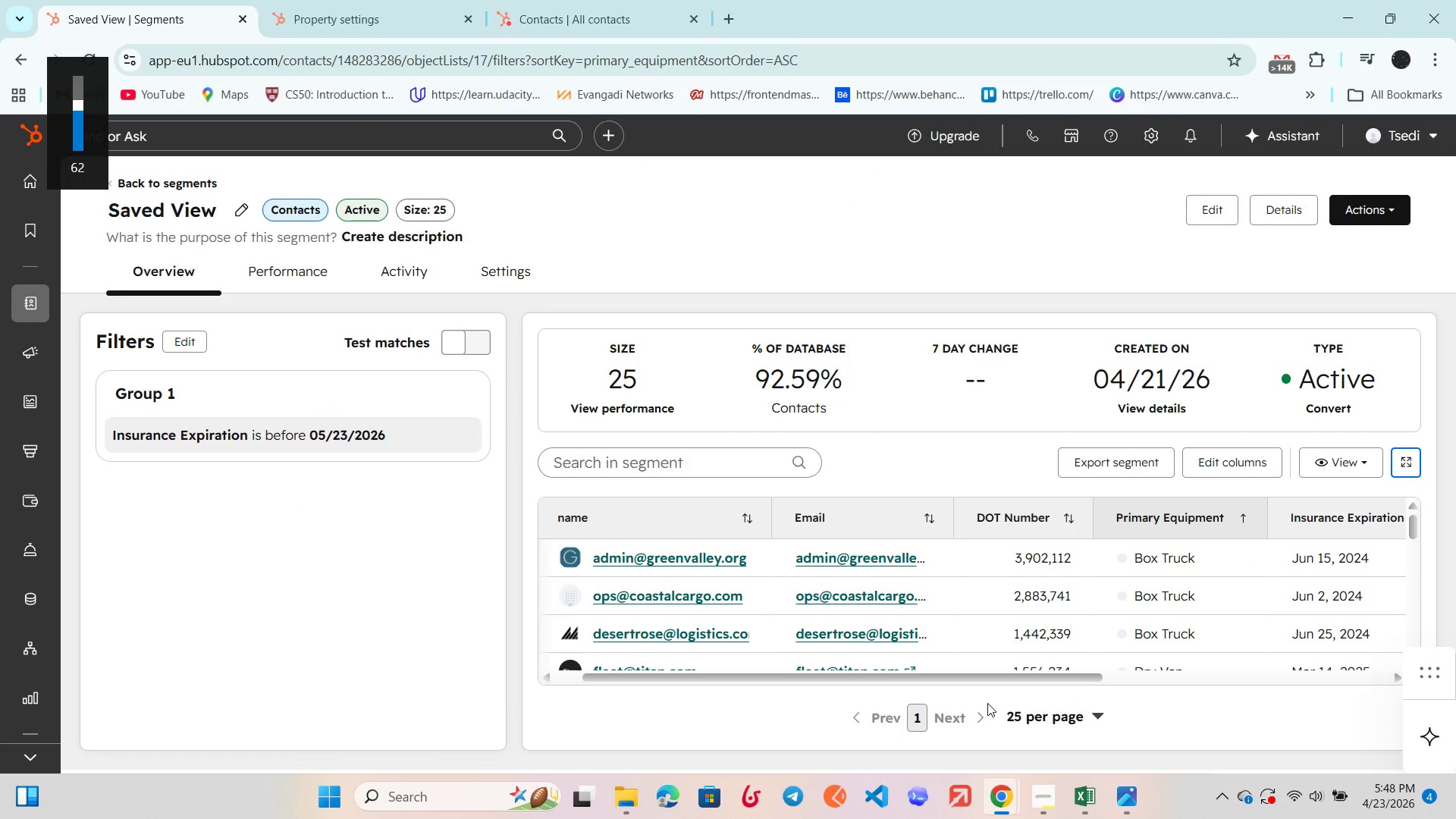 
key(VolumeUp)
 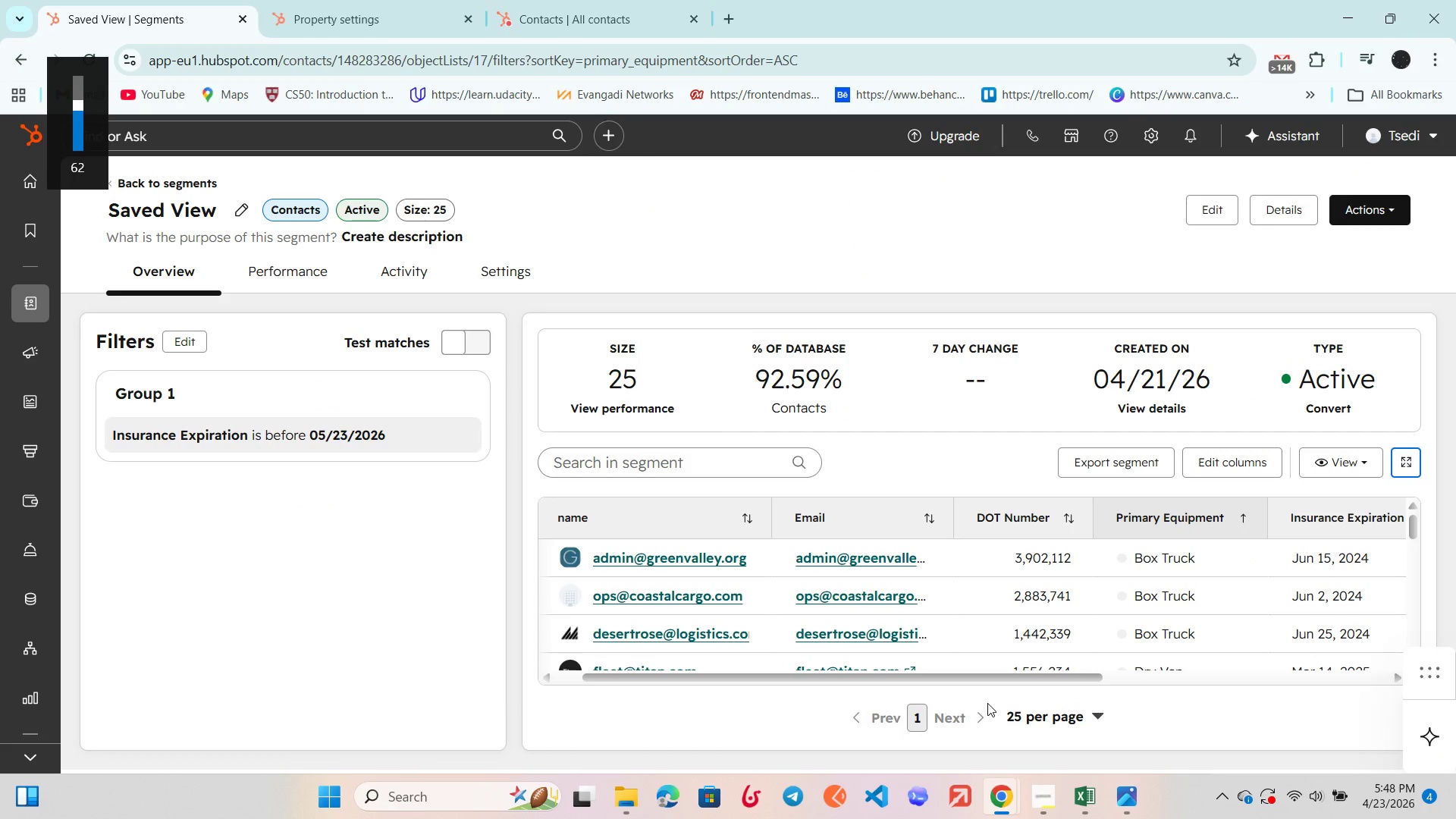 
key(VolumeUp)
 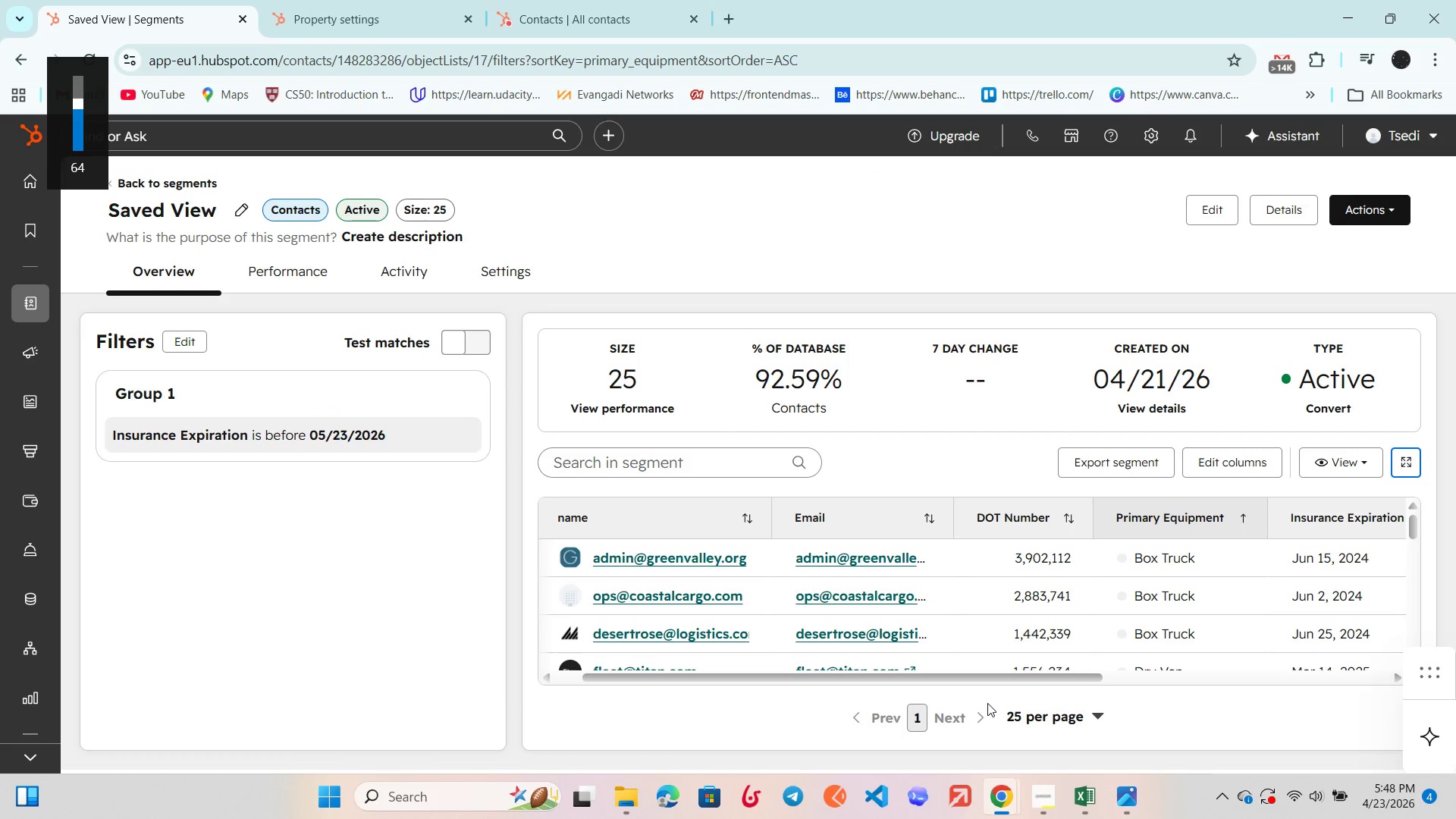 
key(VolumeUp)
 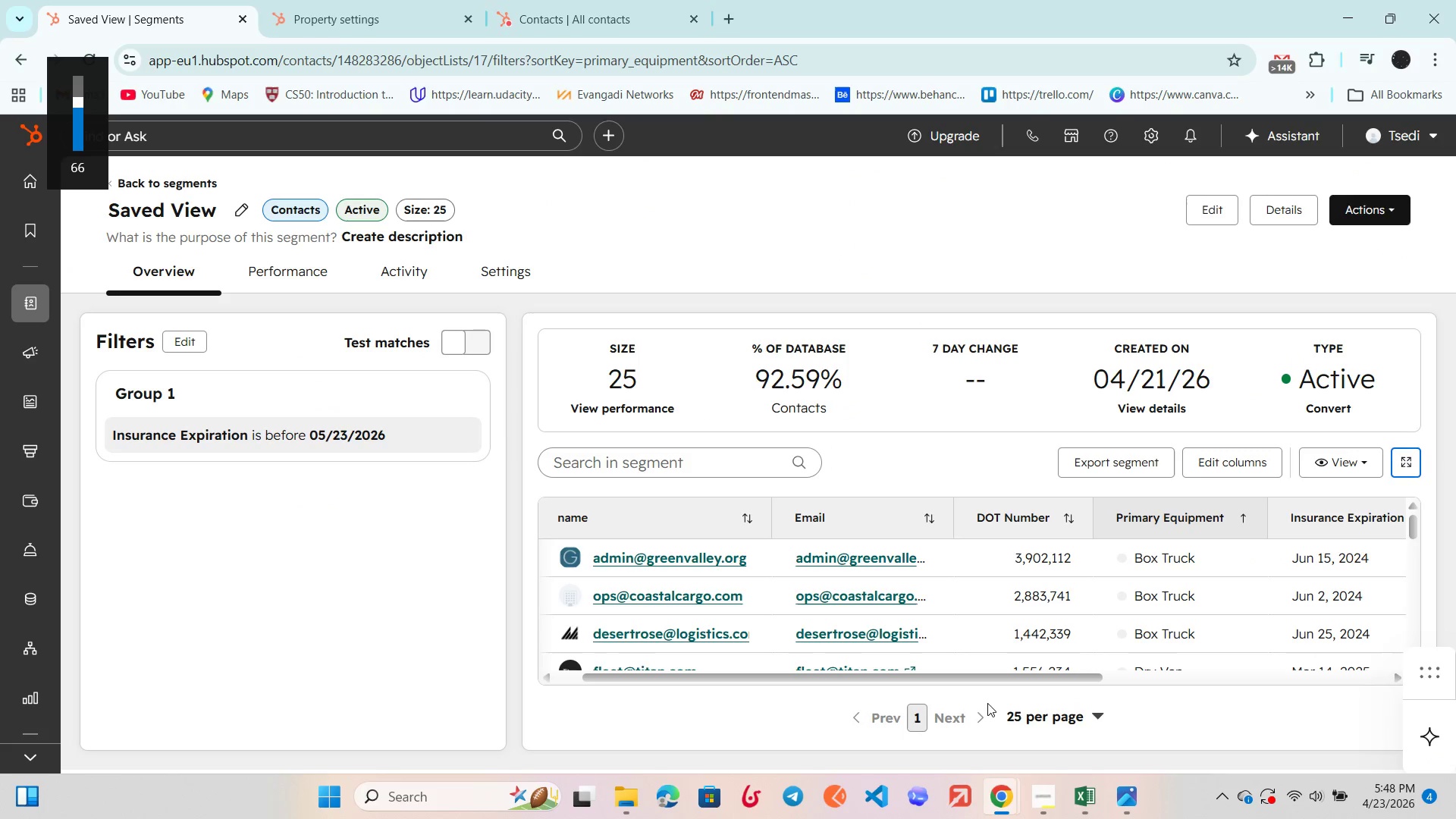 
key(VolumeUp)
 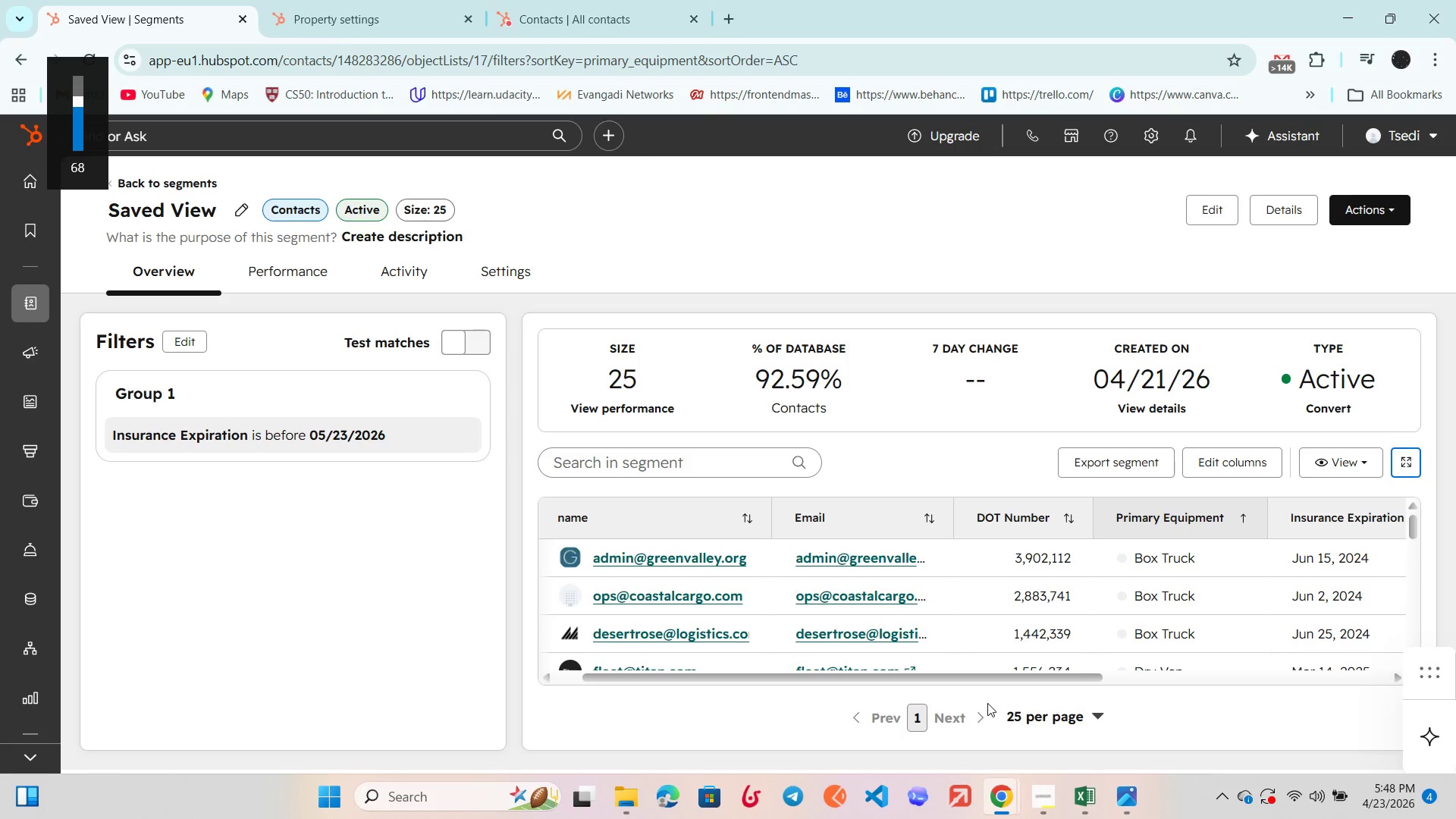 
key(VolumeUp)
 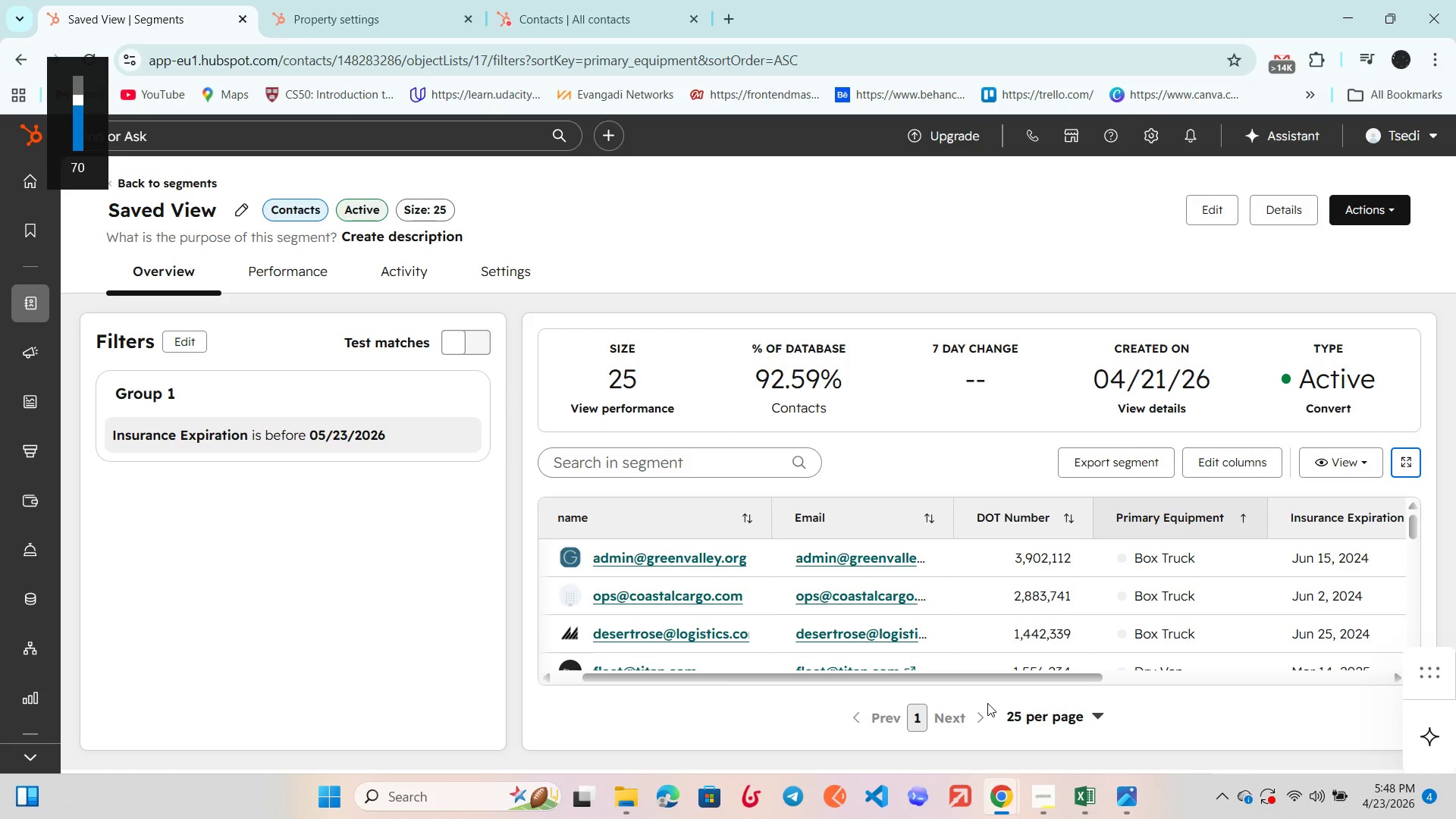 
key(VolumeUp)
 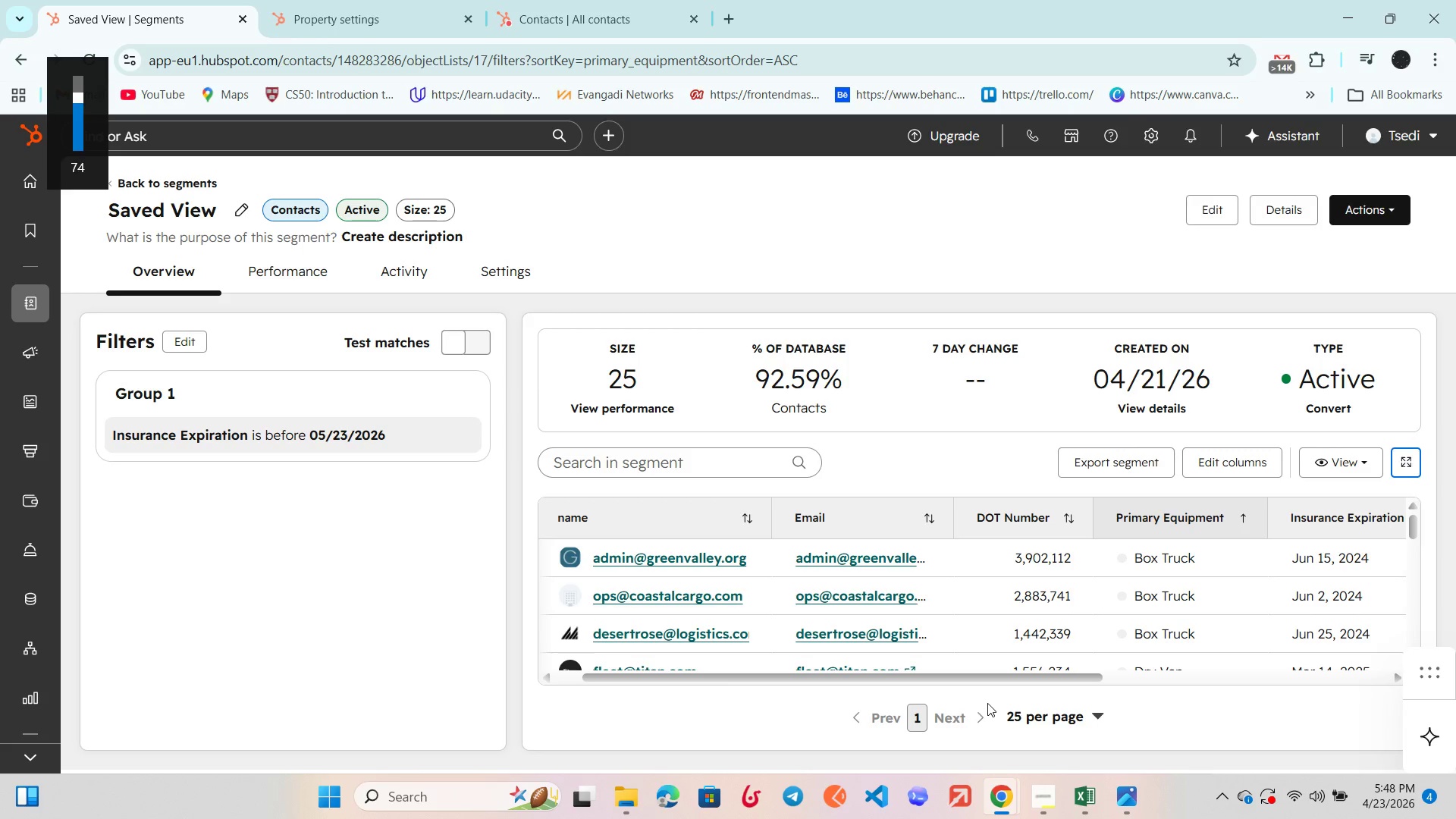 
key(VolumeUp)
 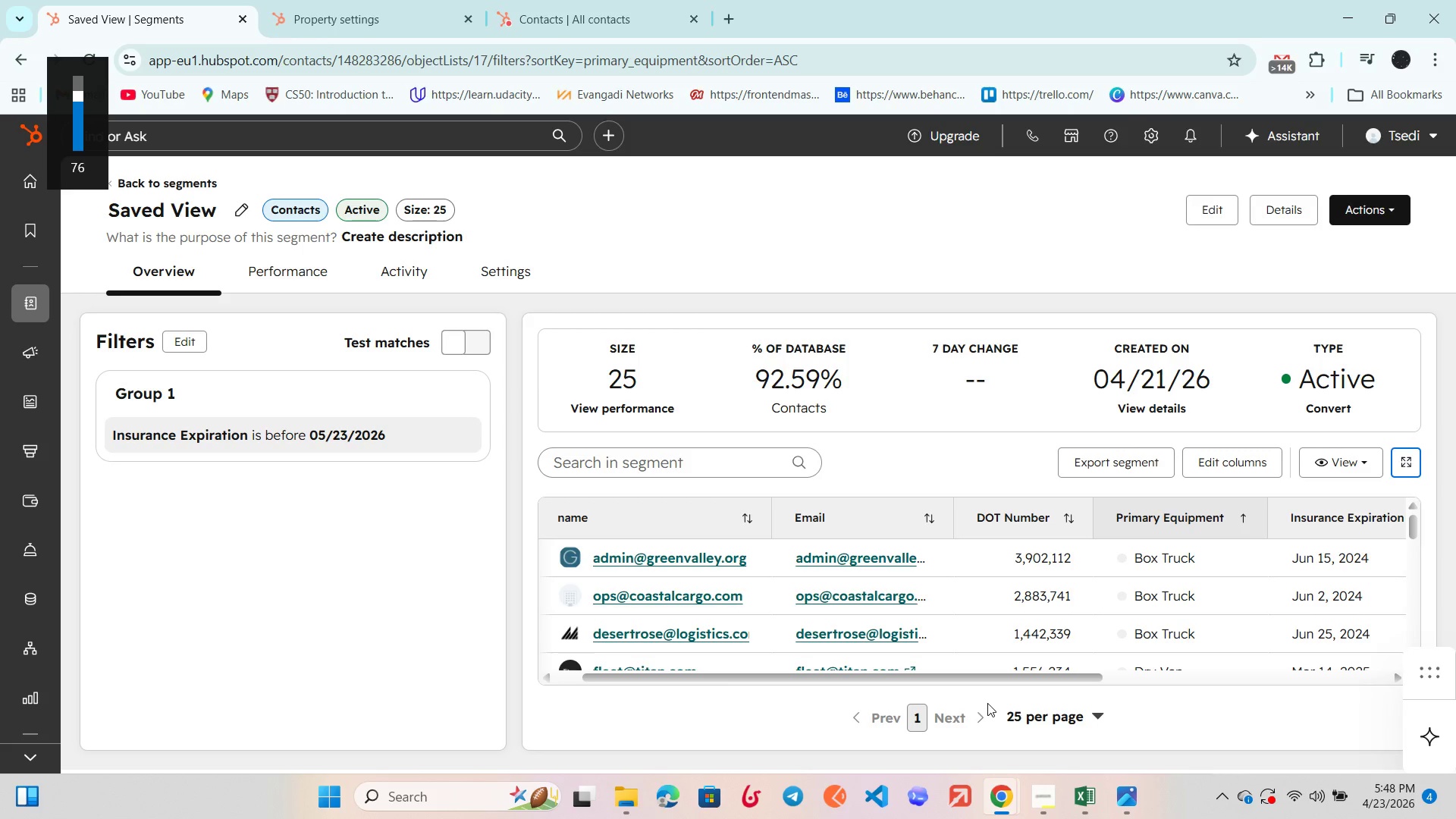 
key(VolumeUp)
 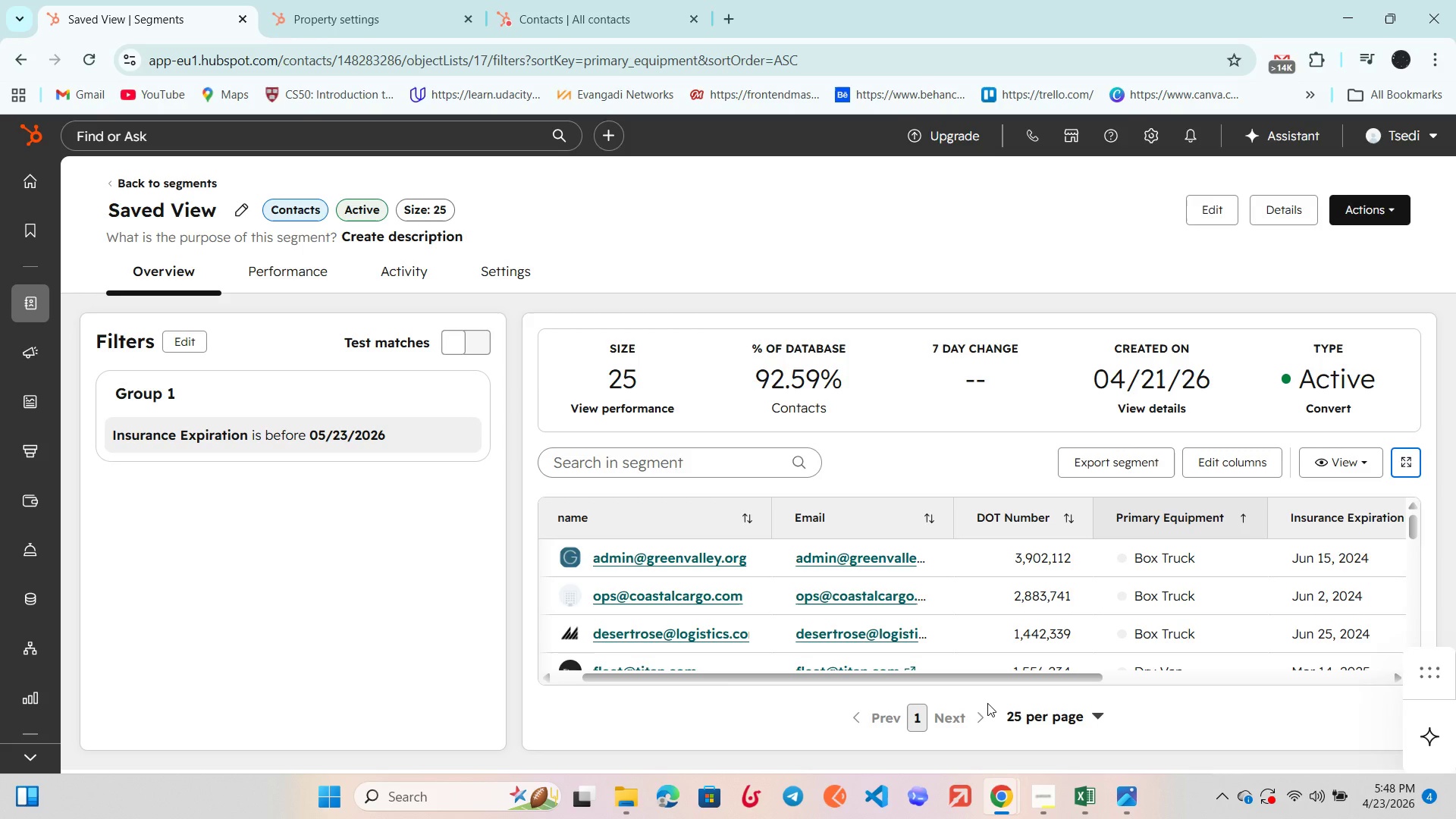 
wait(11.27)
 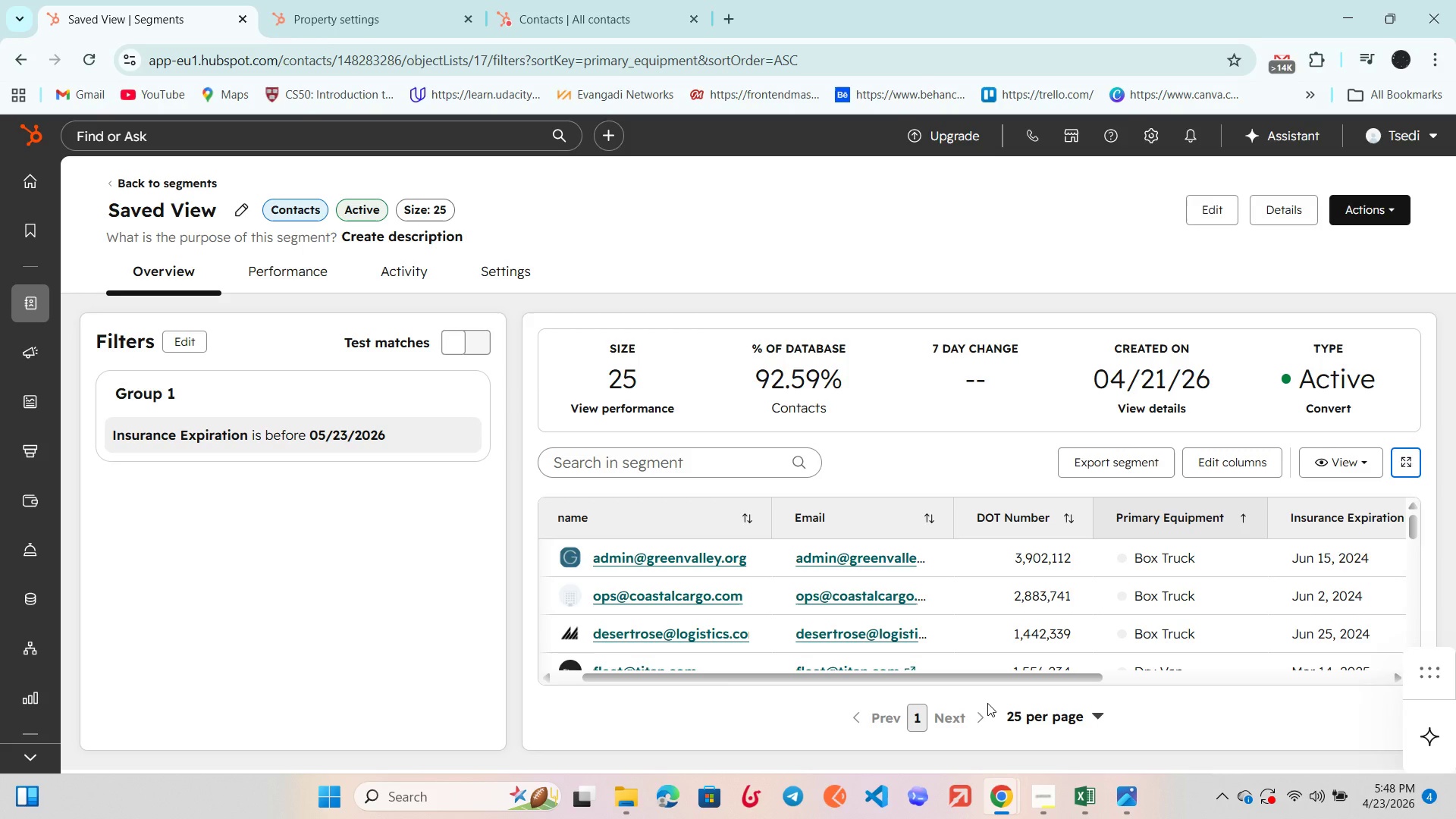 
mouse_move([154, 200])
 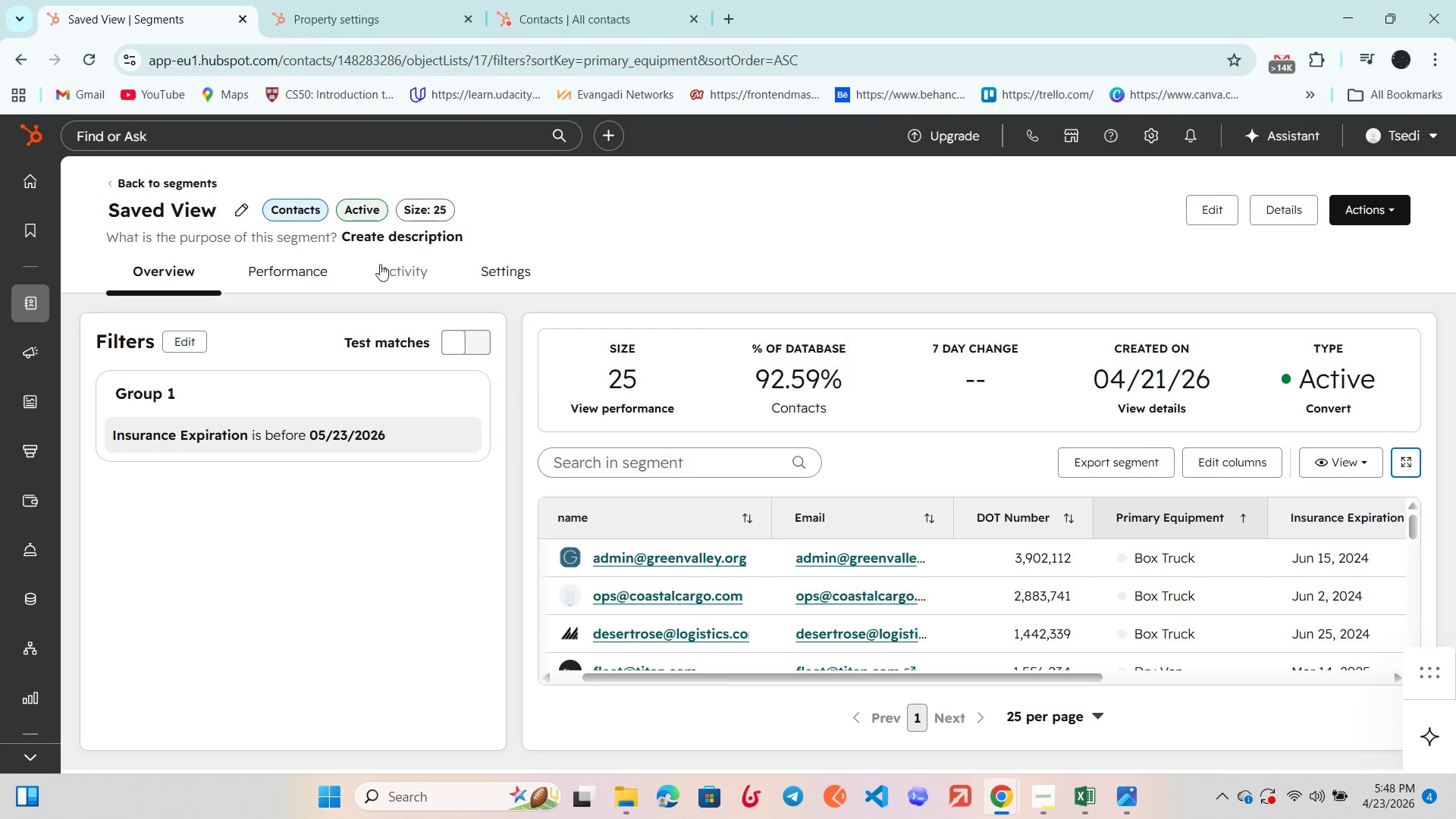 
wait(8.37)
 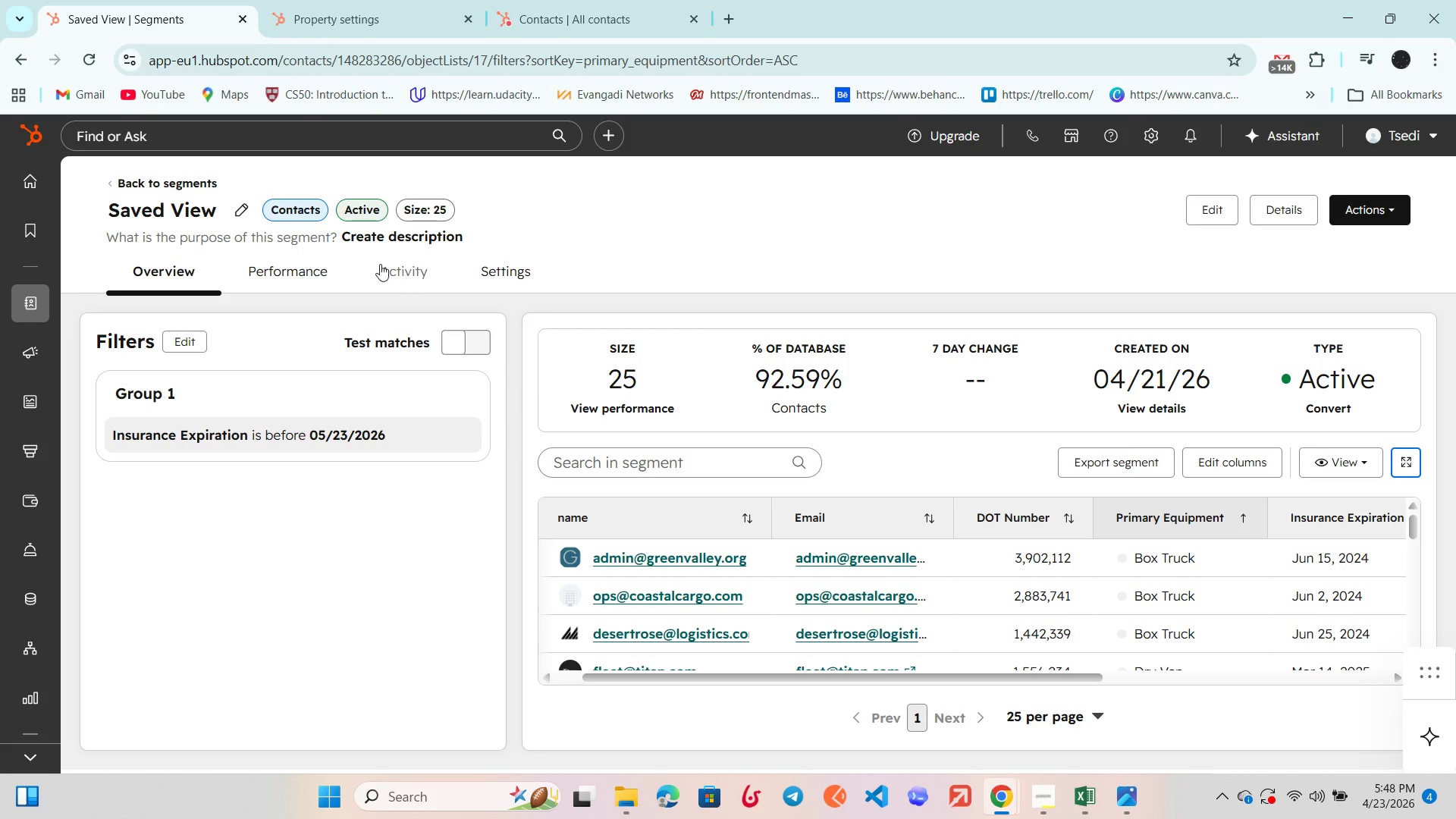 
scroll: coordinate [614, 570], scroll_direction: down, amount: 1.0
 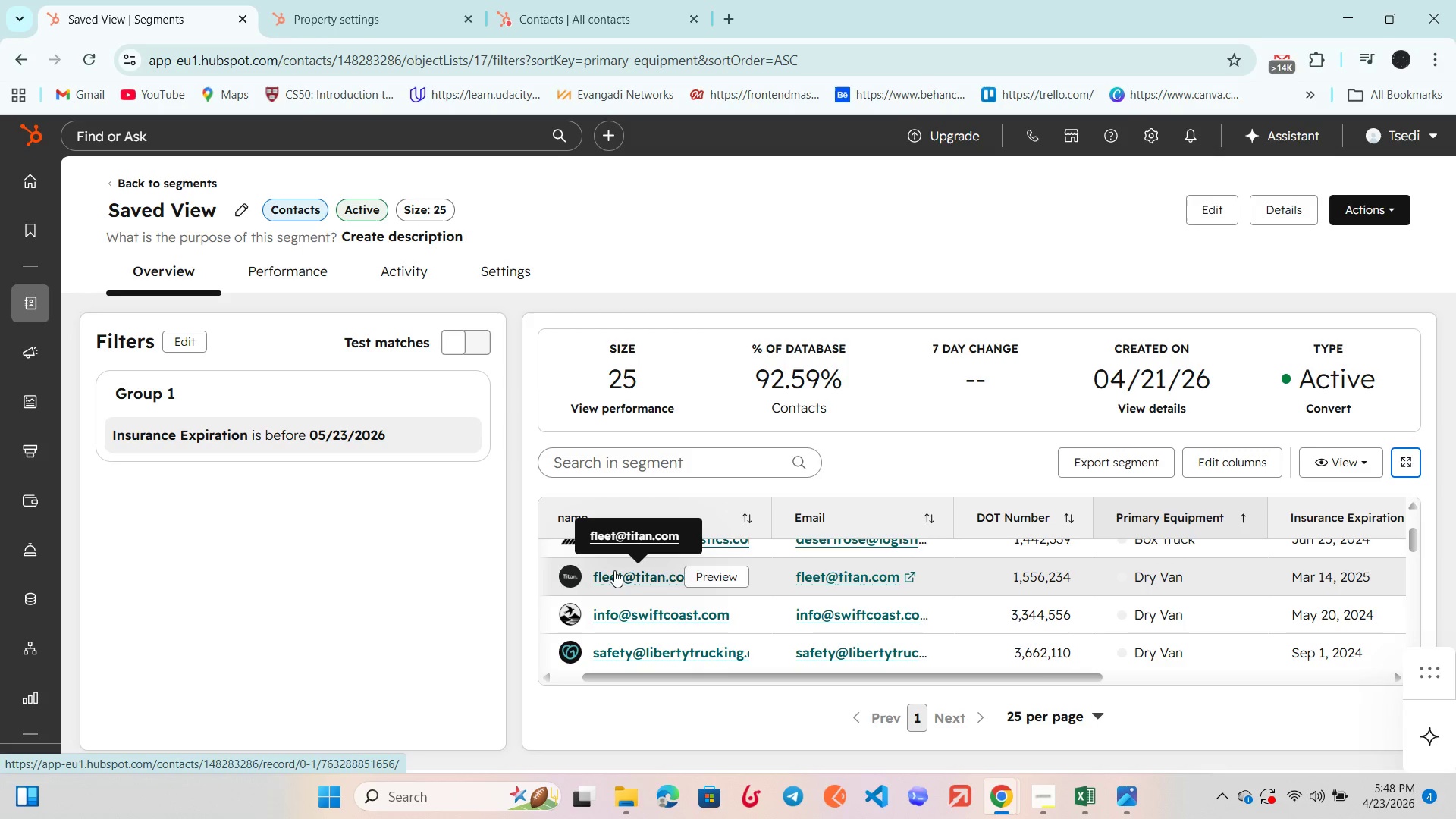 
scroll: coordinate [617, 569], scroll_direction: up, amount: 3.0
 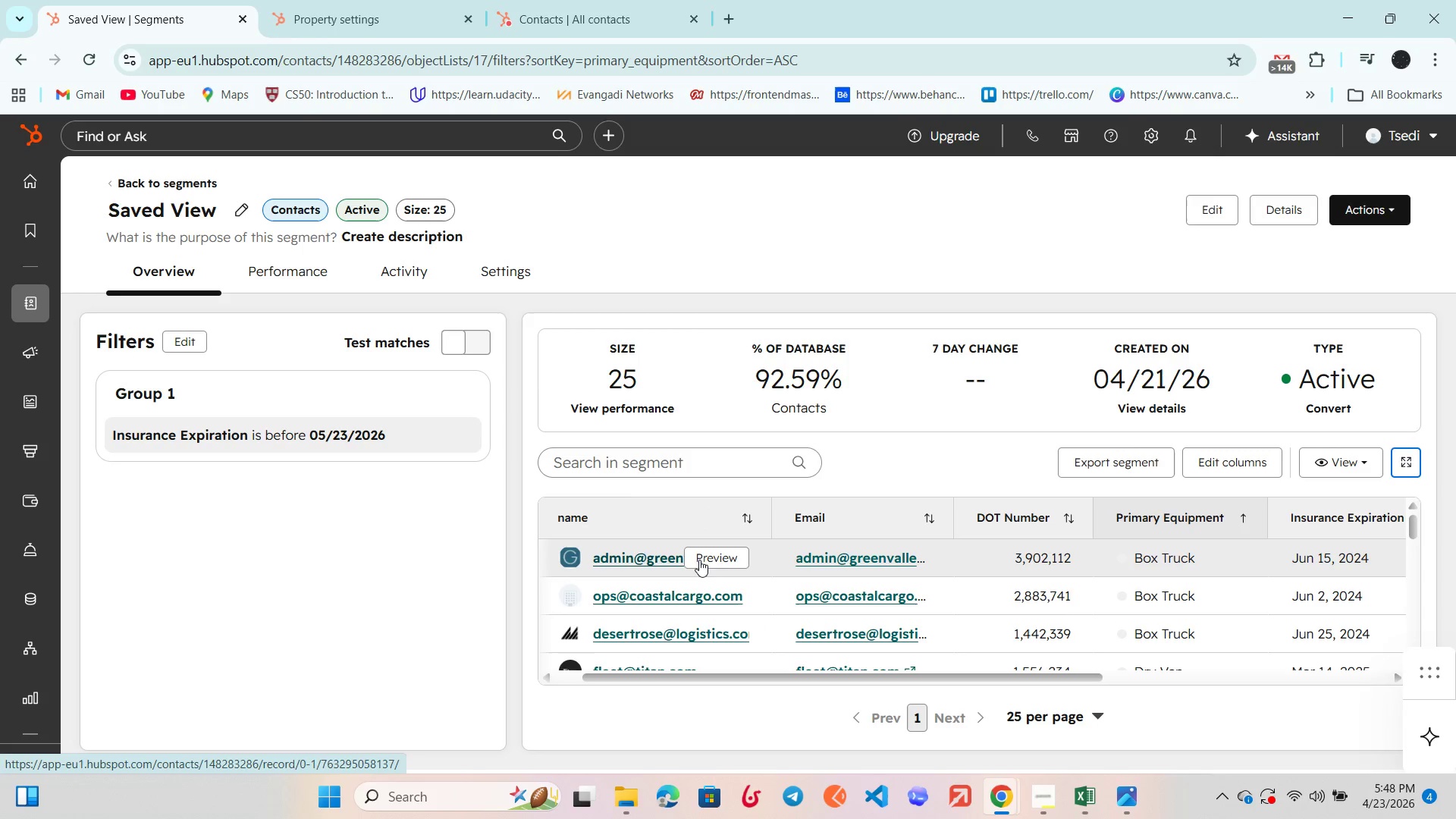 
left_click([713, 553])
 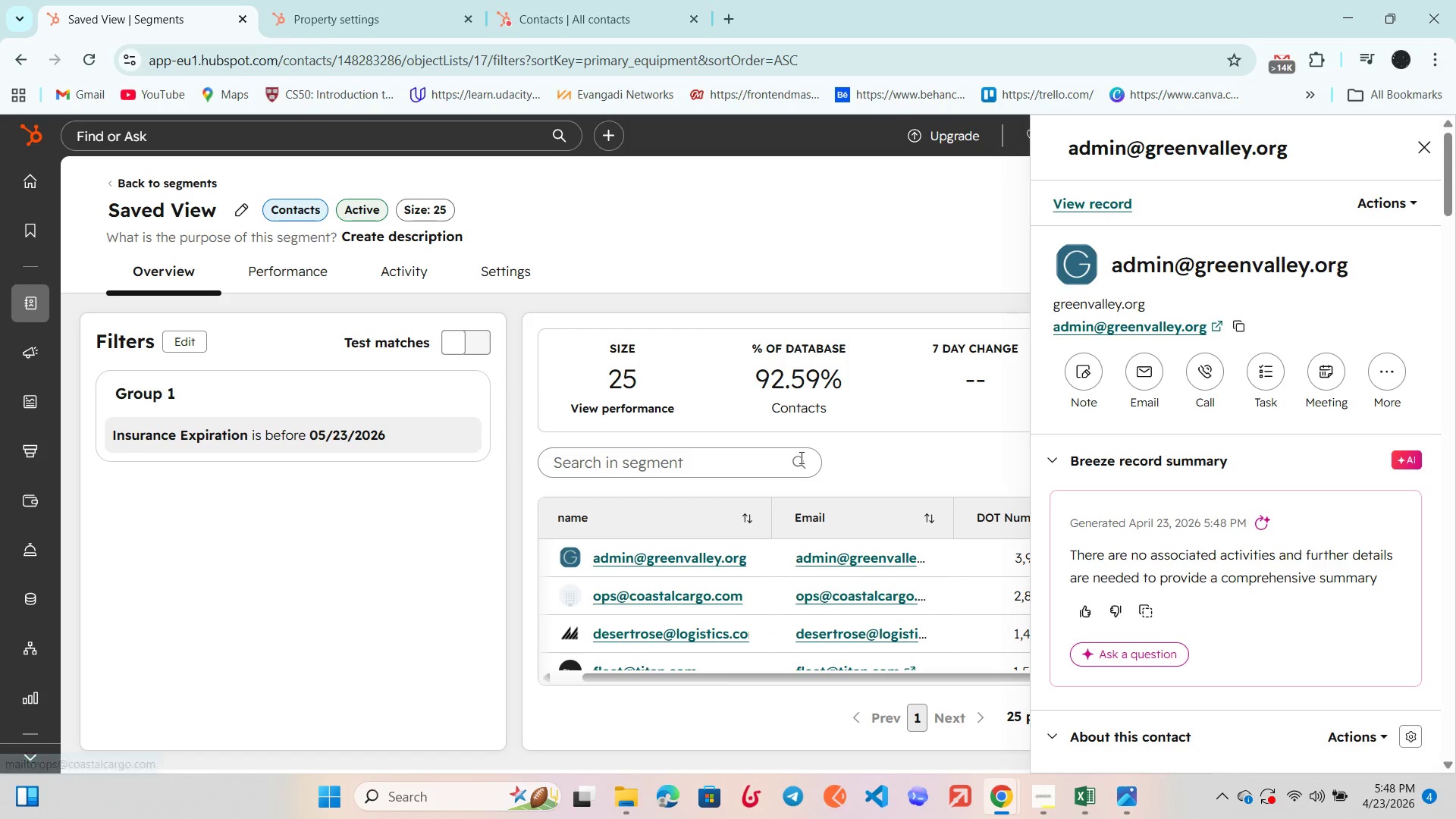 
wait(7.09)
 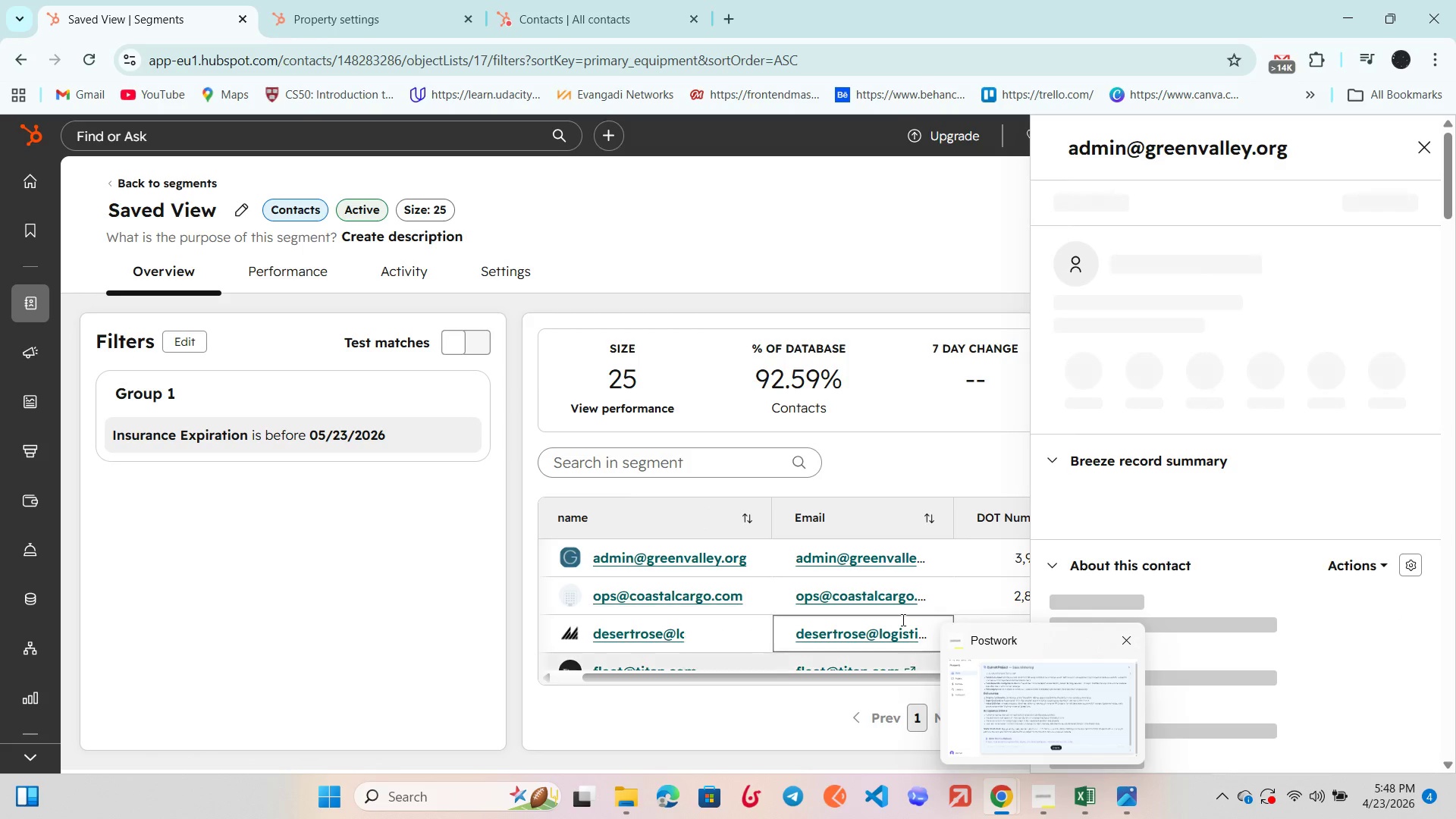 
left_click([1393, 201])
 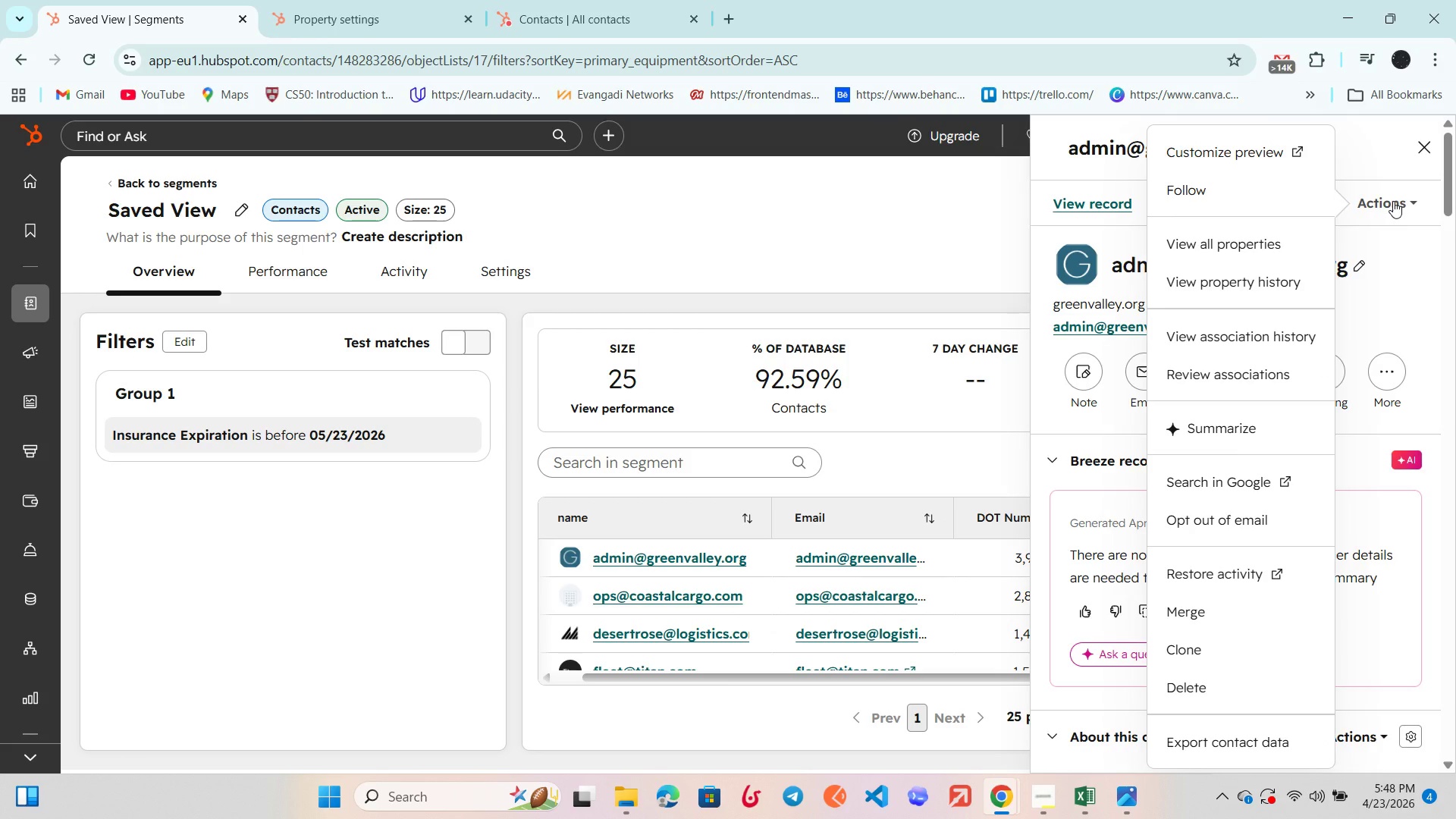 
left_click([1393, 201])
 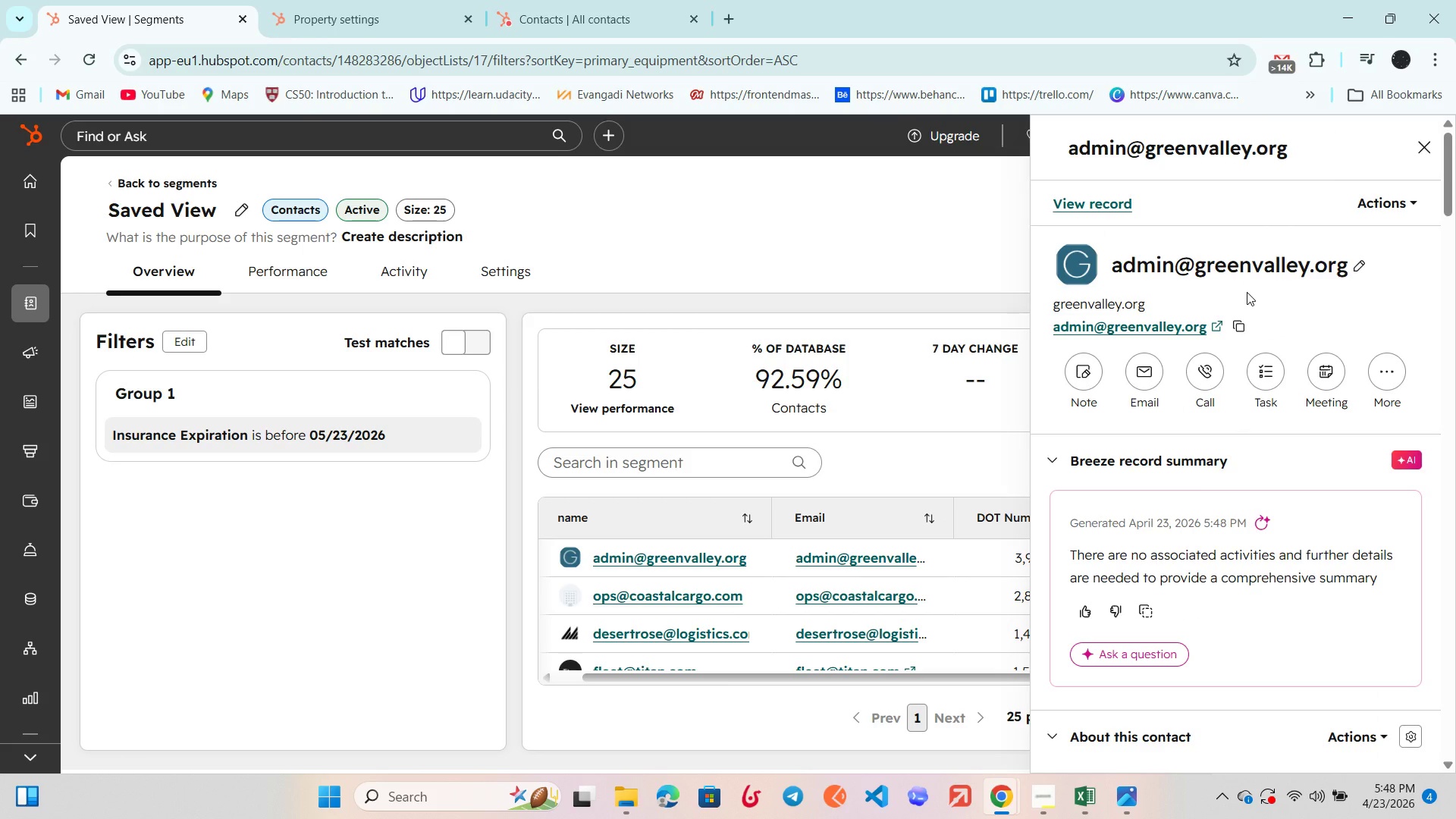 
scroll: coordinate [1247, 292], scroll_direction: down, amount: 2.0
 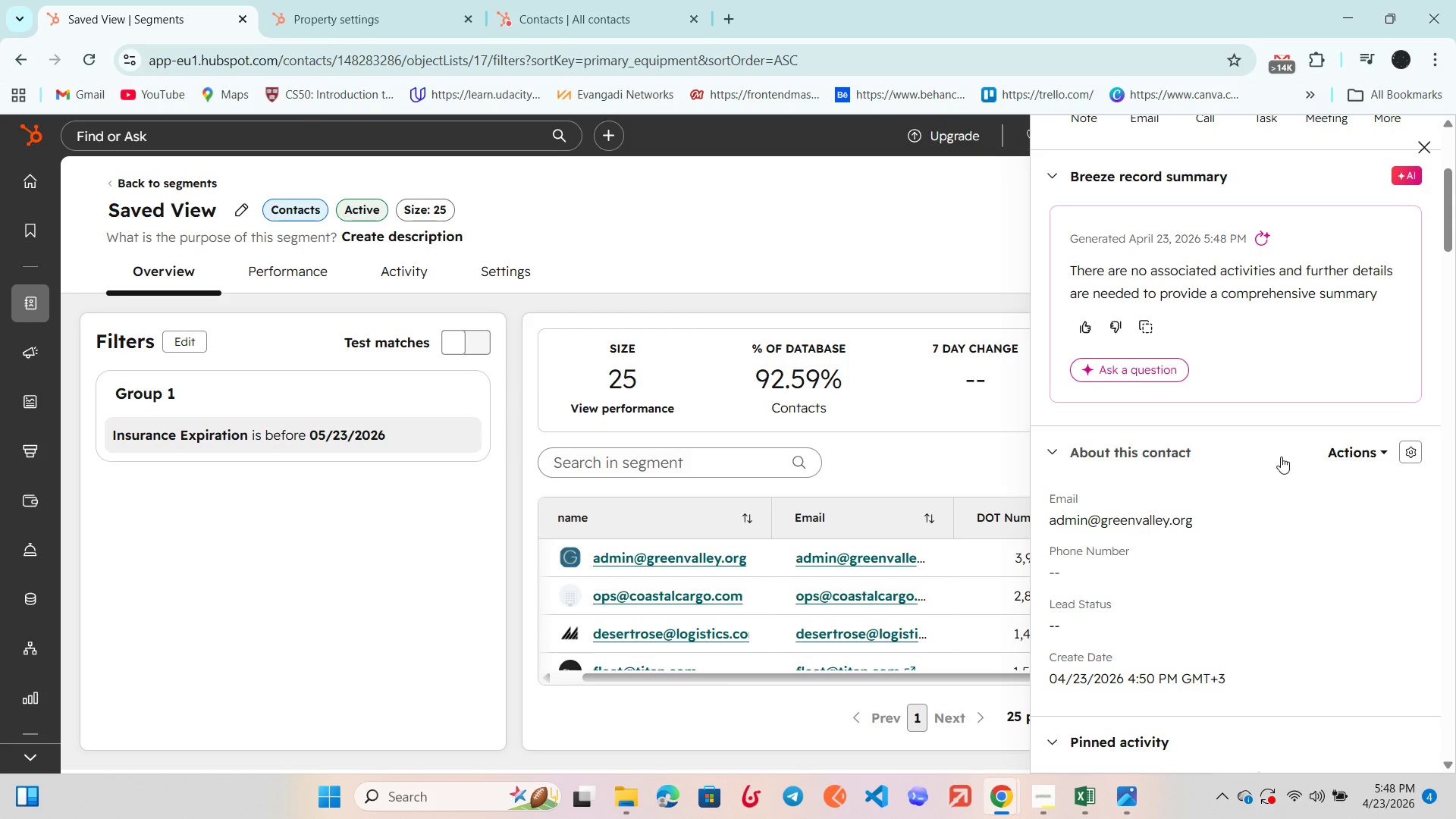 
wait(8.0)
 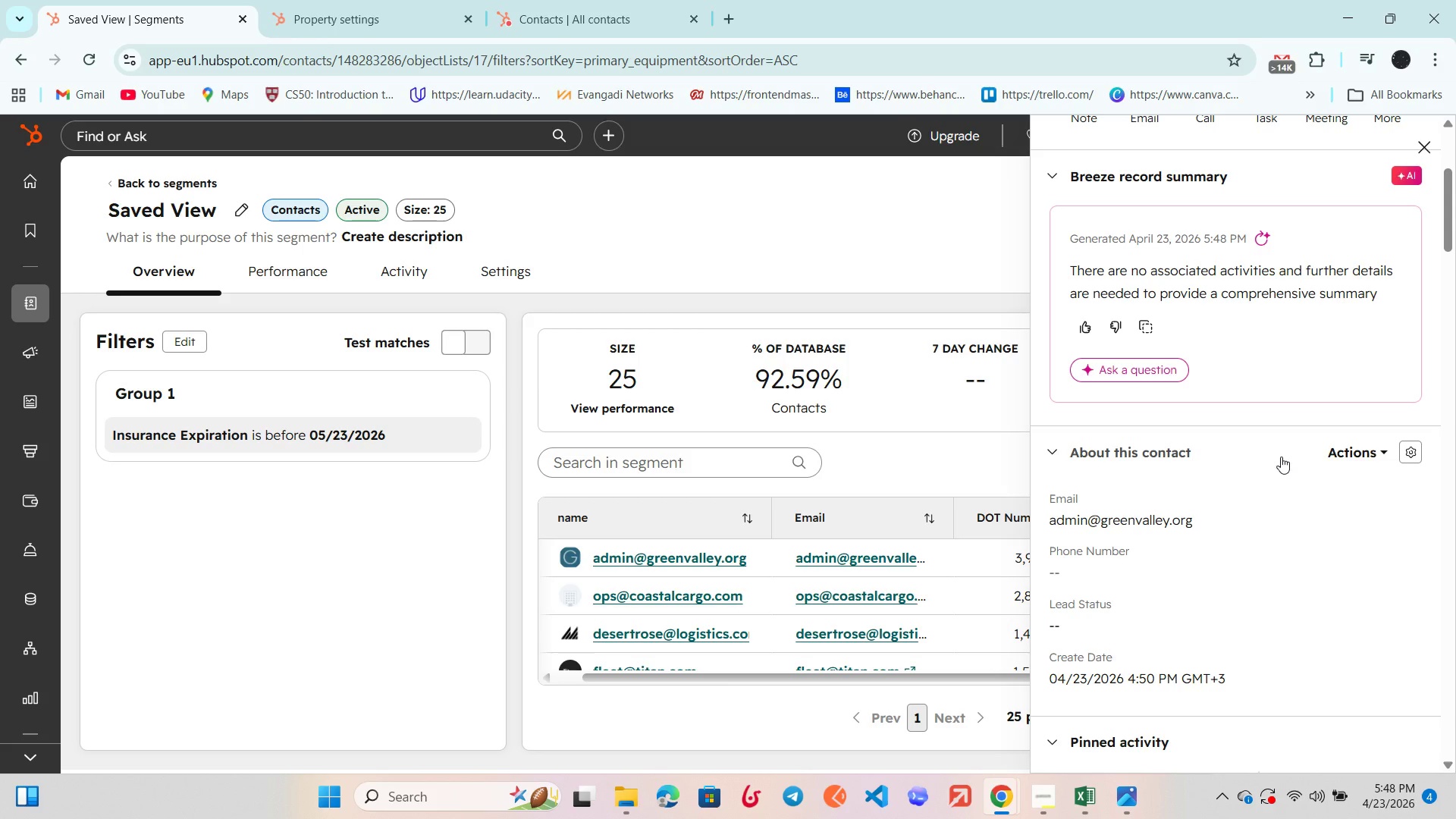 
scroll: coordinate [1266, 639], scroll_direction: down, amount: 3.0
 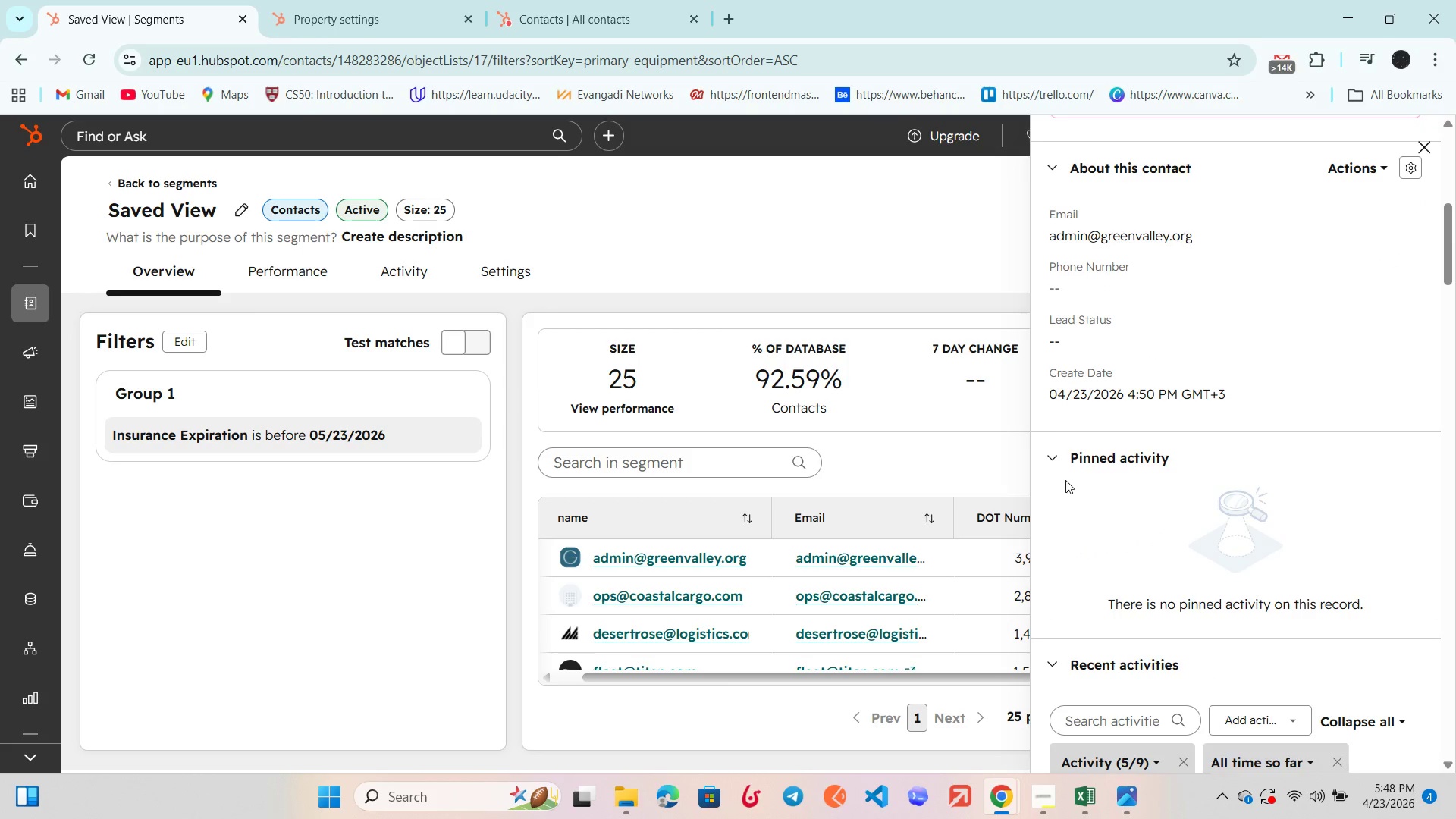 
left_click([1057, 463])
 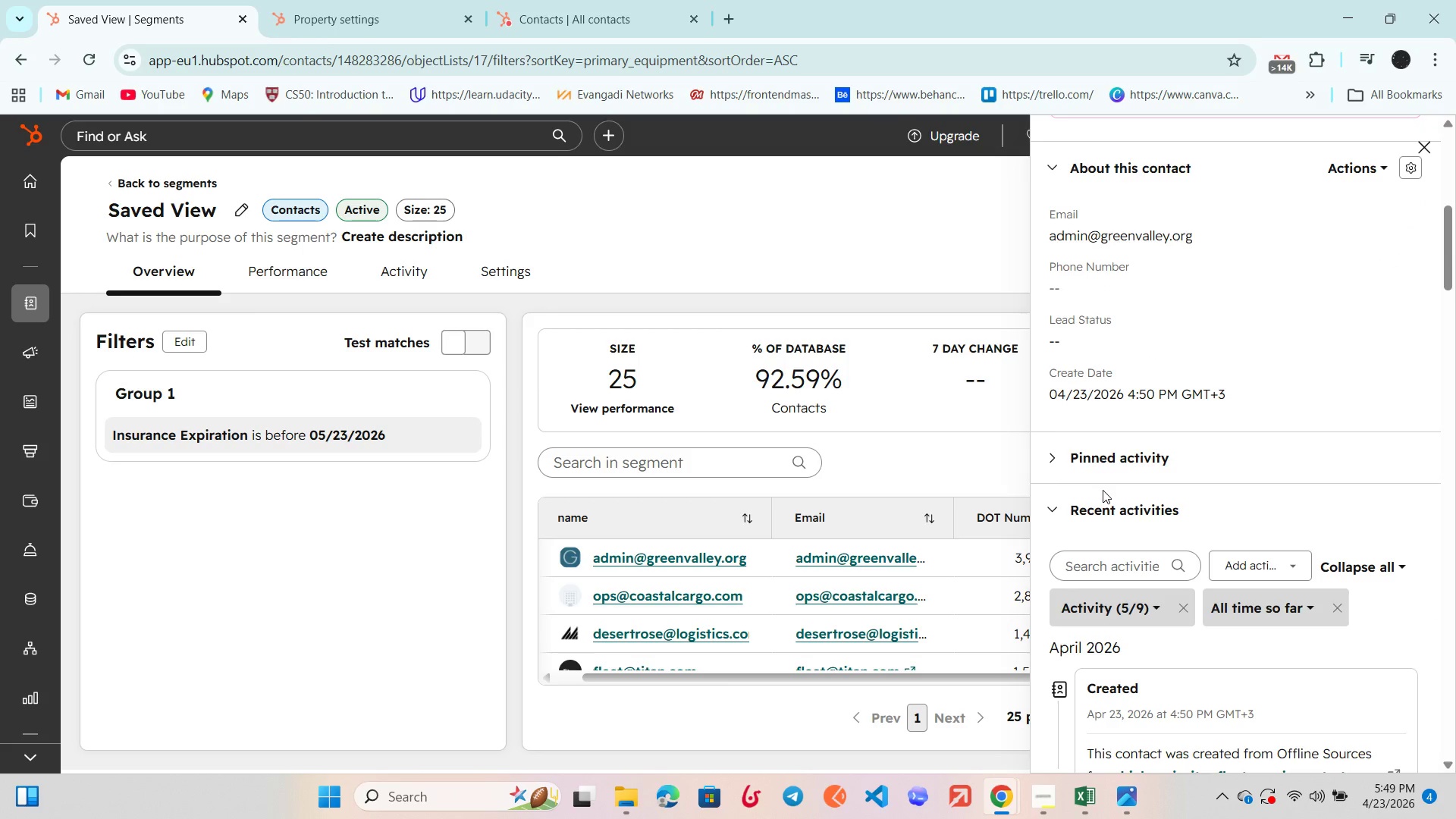 
scroll: coordinate [1103, 490], scroll_direction: down, amount: 1.0
 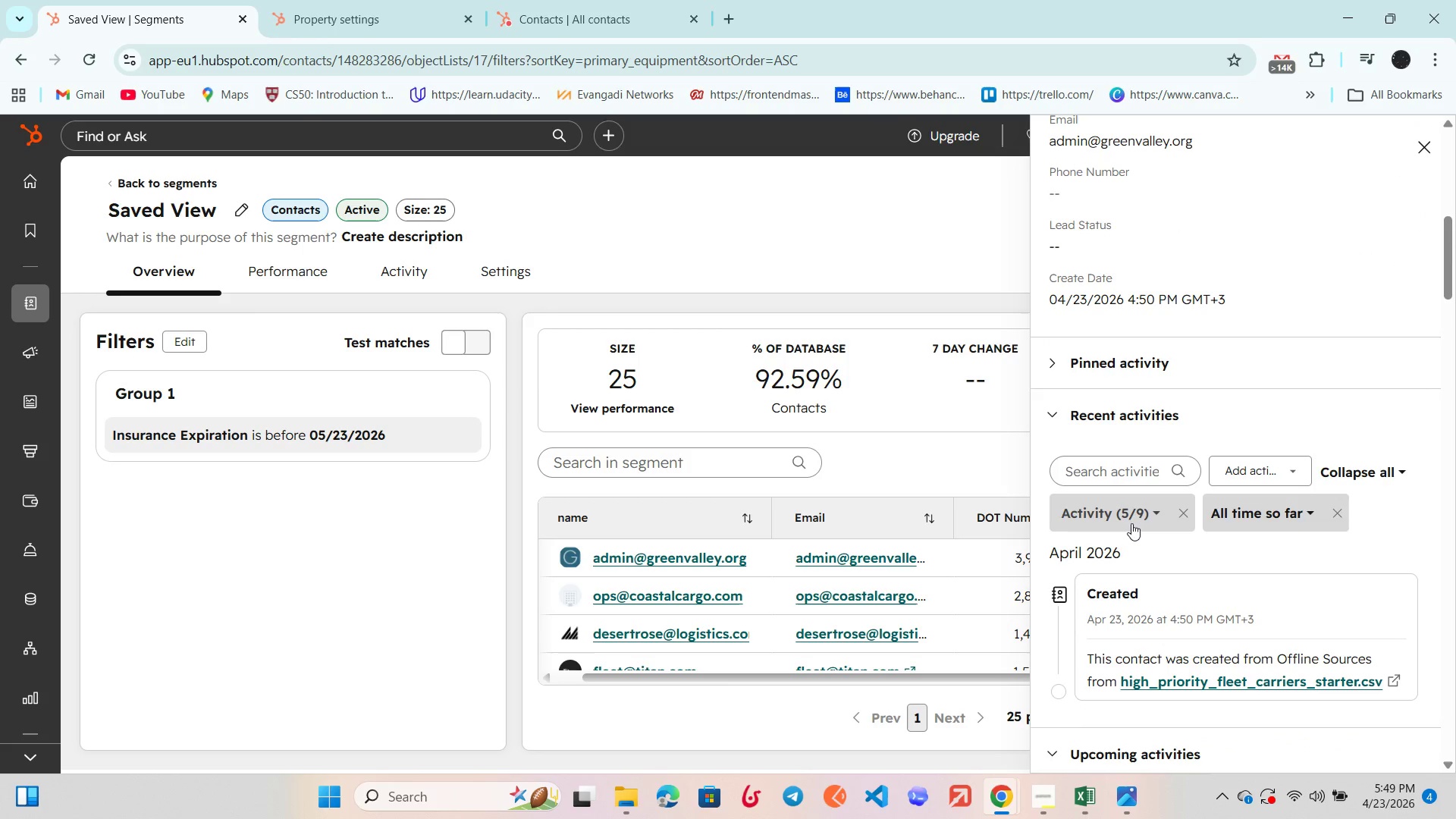 
left_click([1147, 514])
 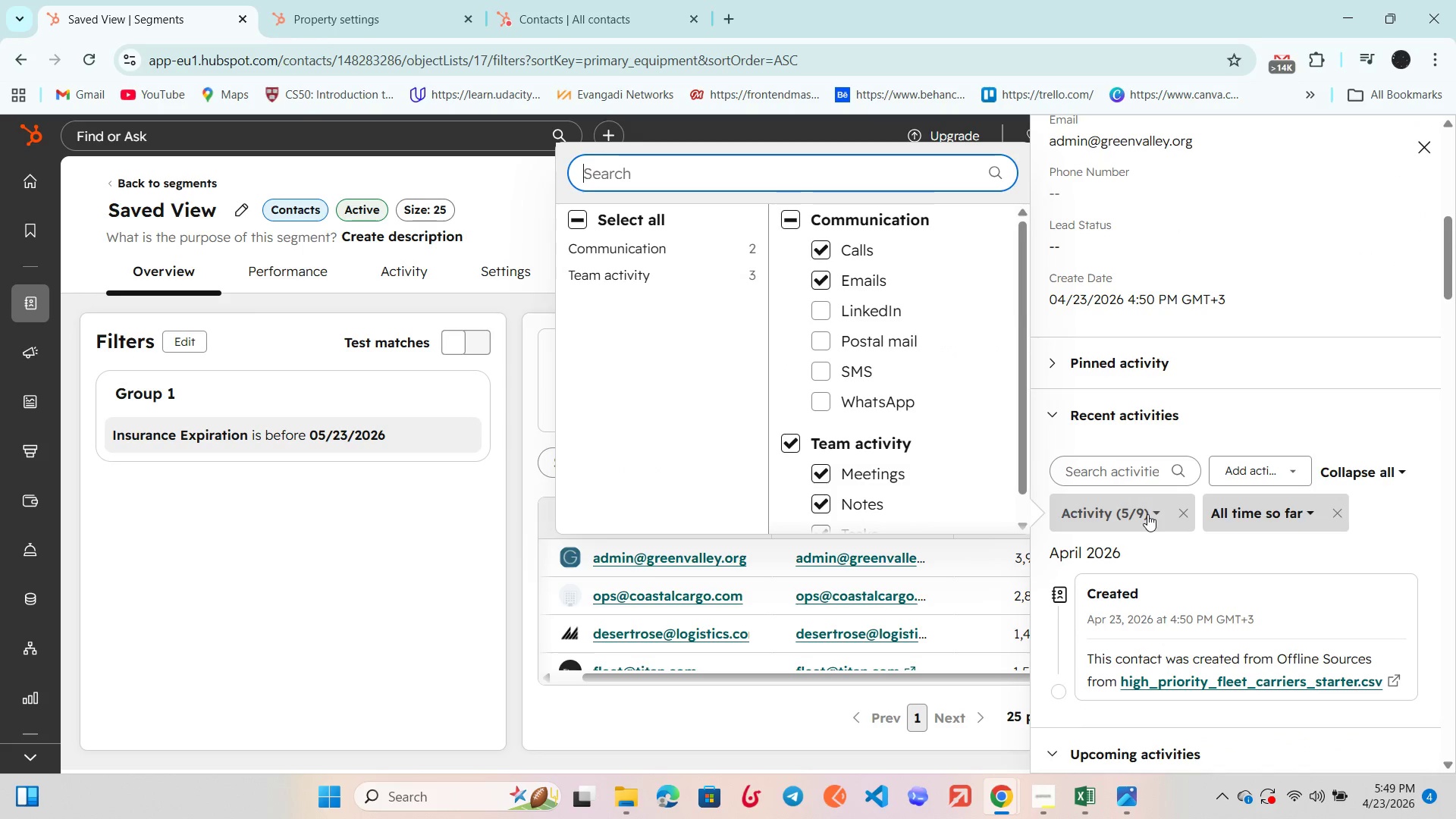 
left_click([1147, 514])
 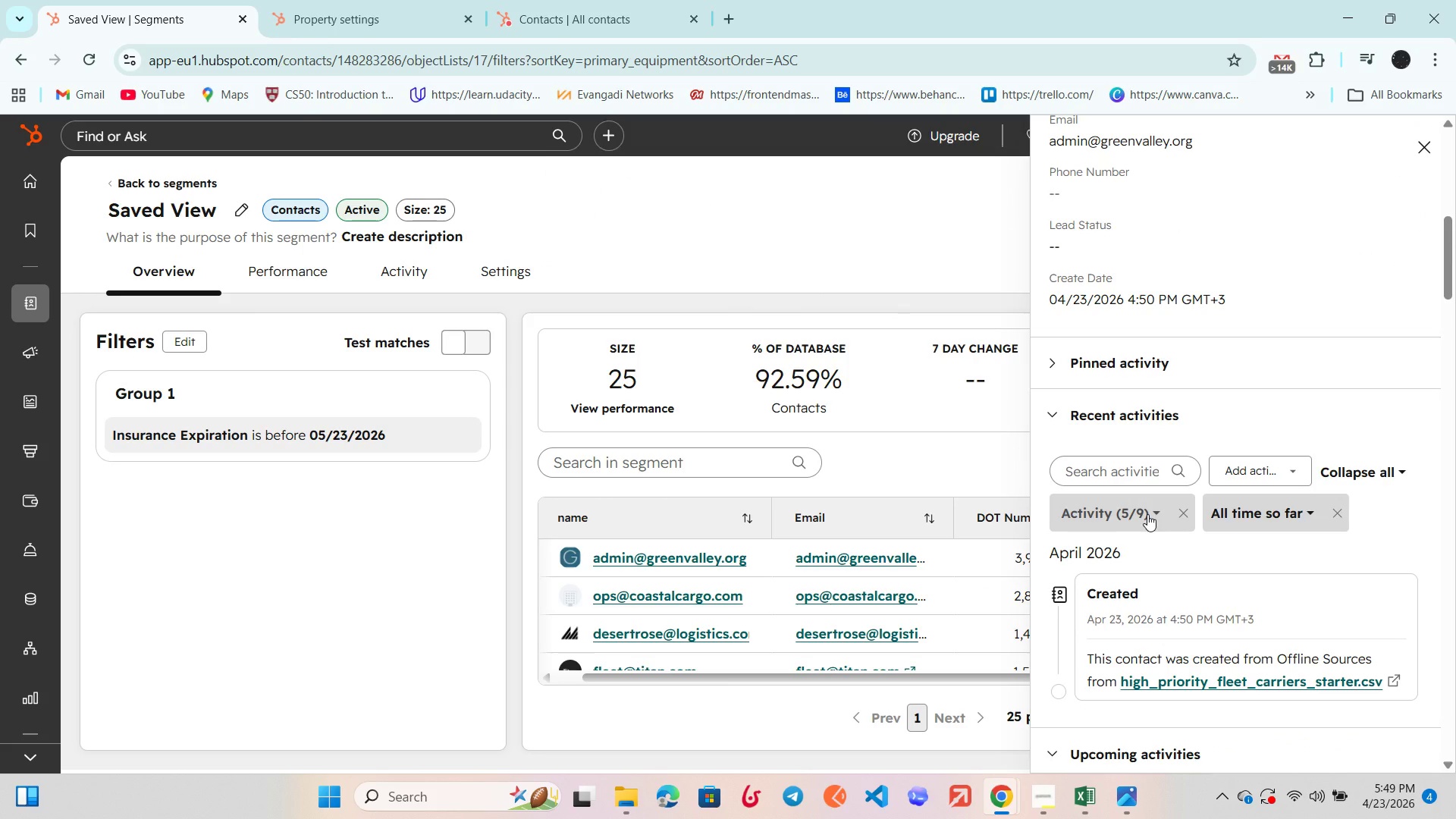 
left_click([1147, 514])
 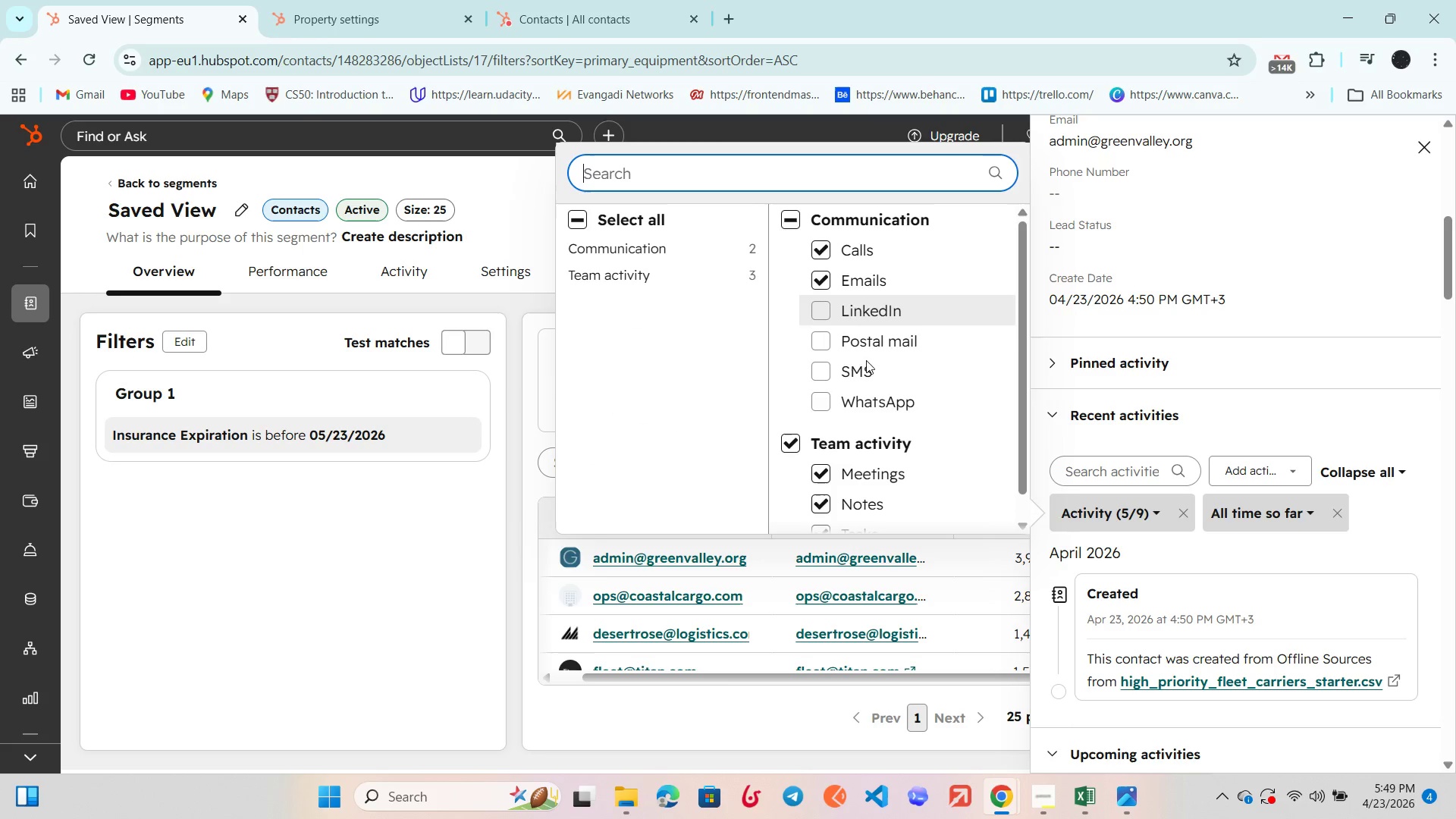 
left_click([1131, 524])
 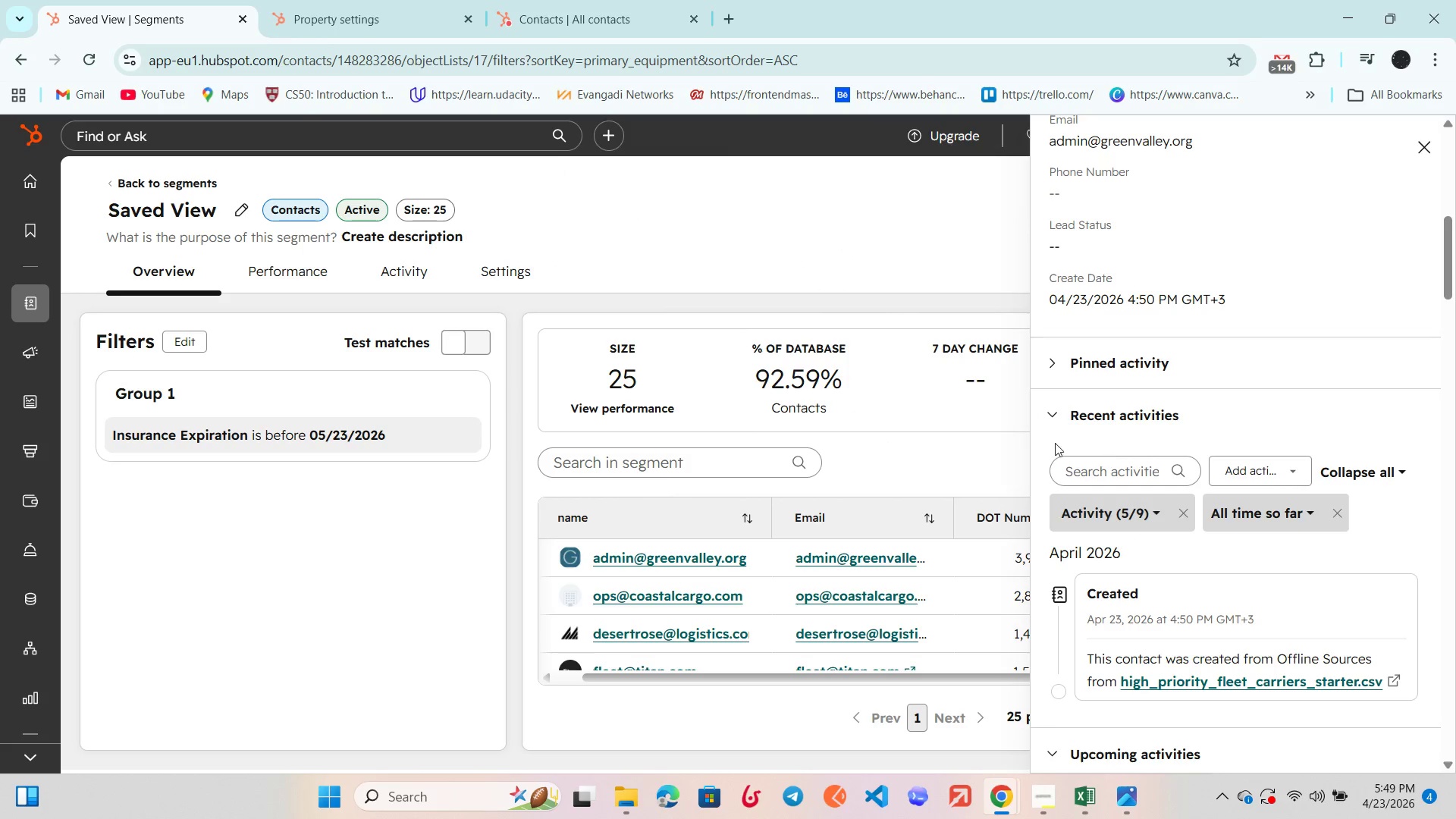 
left_click([1053, 418])
 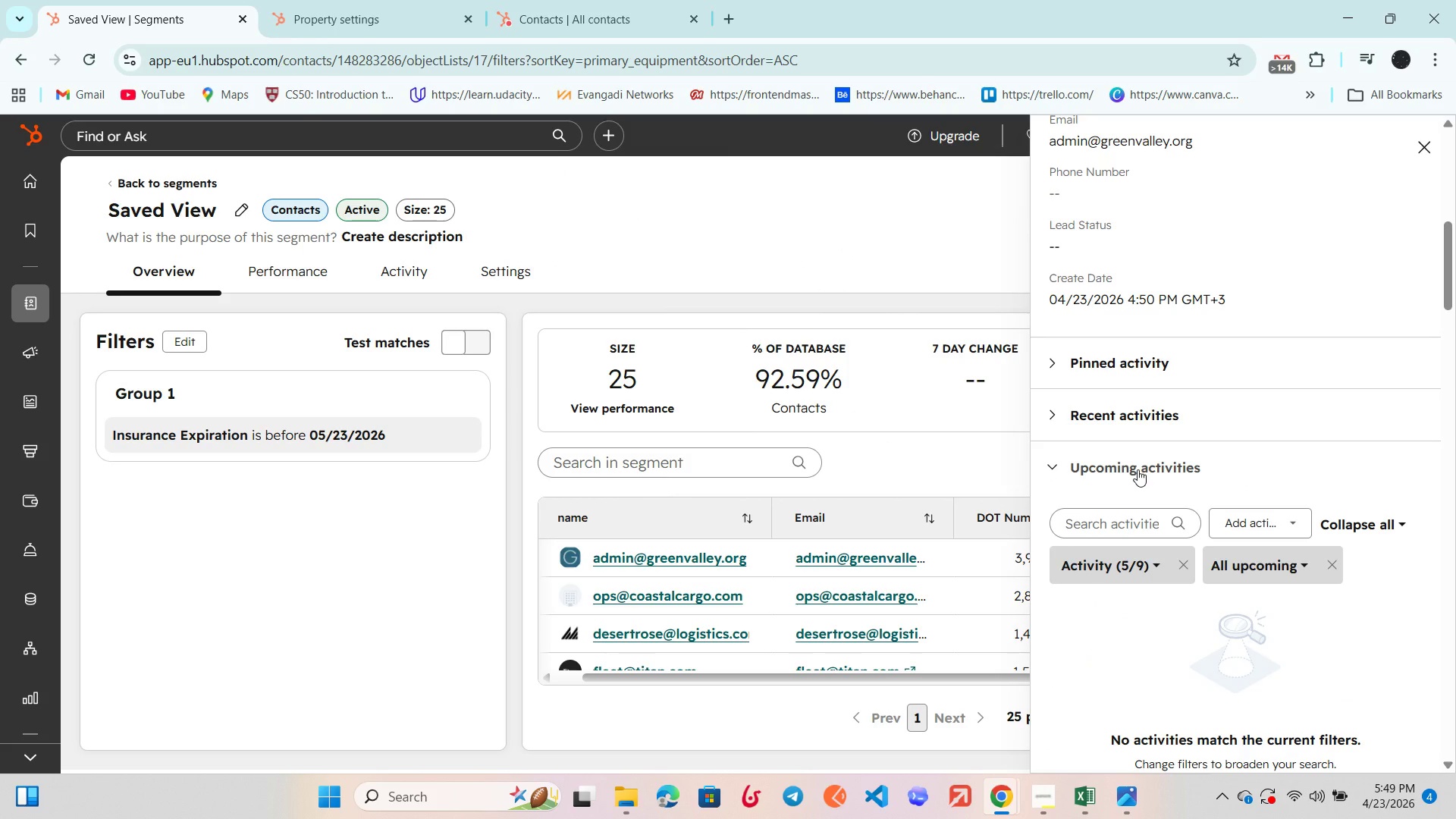 
scroll: coordinate [1138, 469], scroll_direction: down, amount: 1.0
 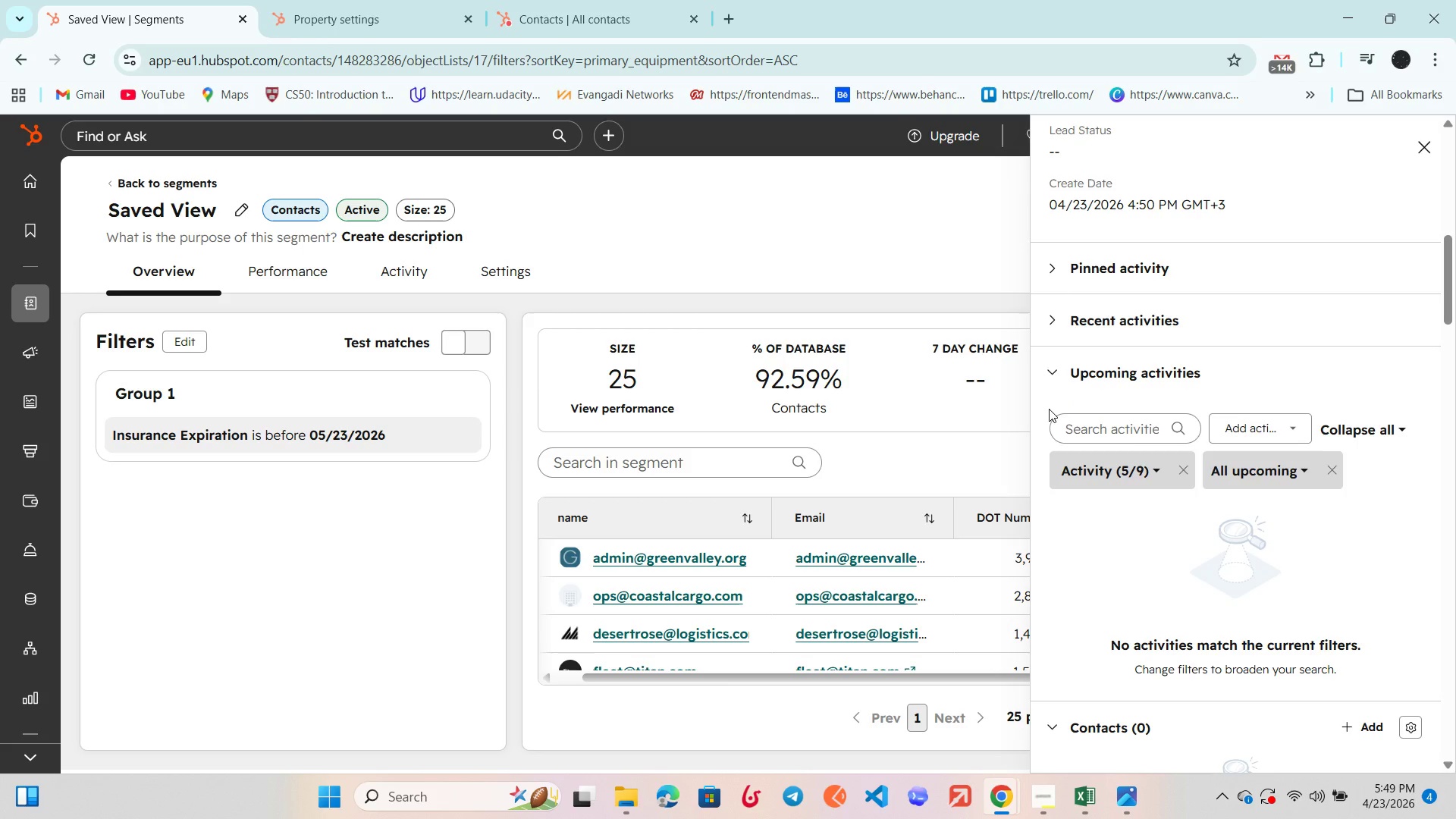 
wait(13.06)
 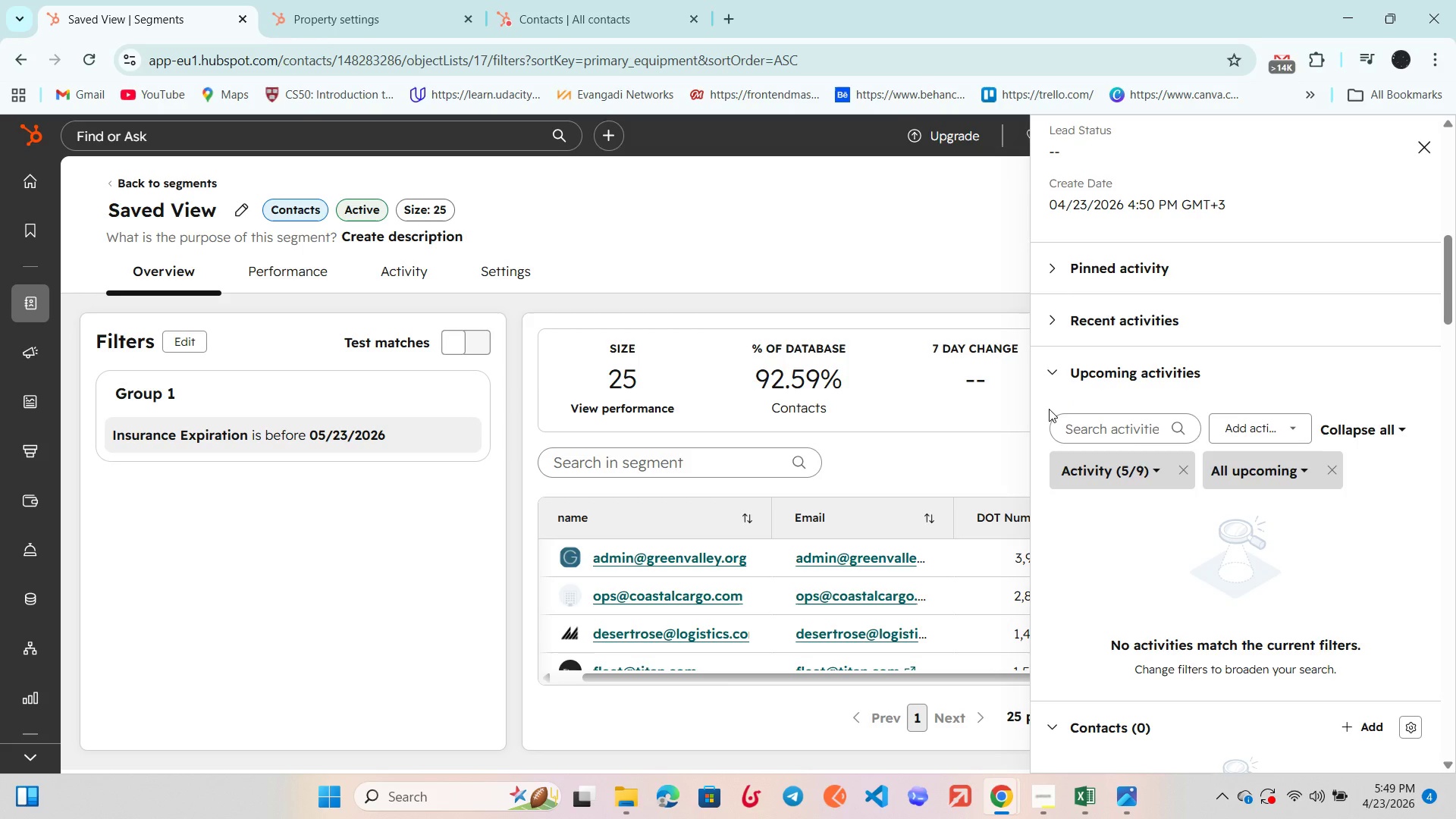 
left_click([1097, 369])
 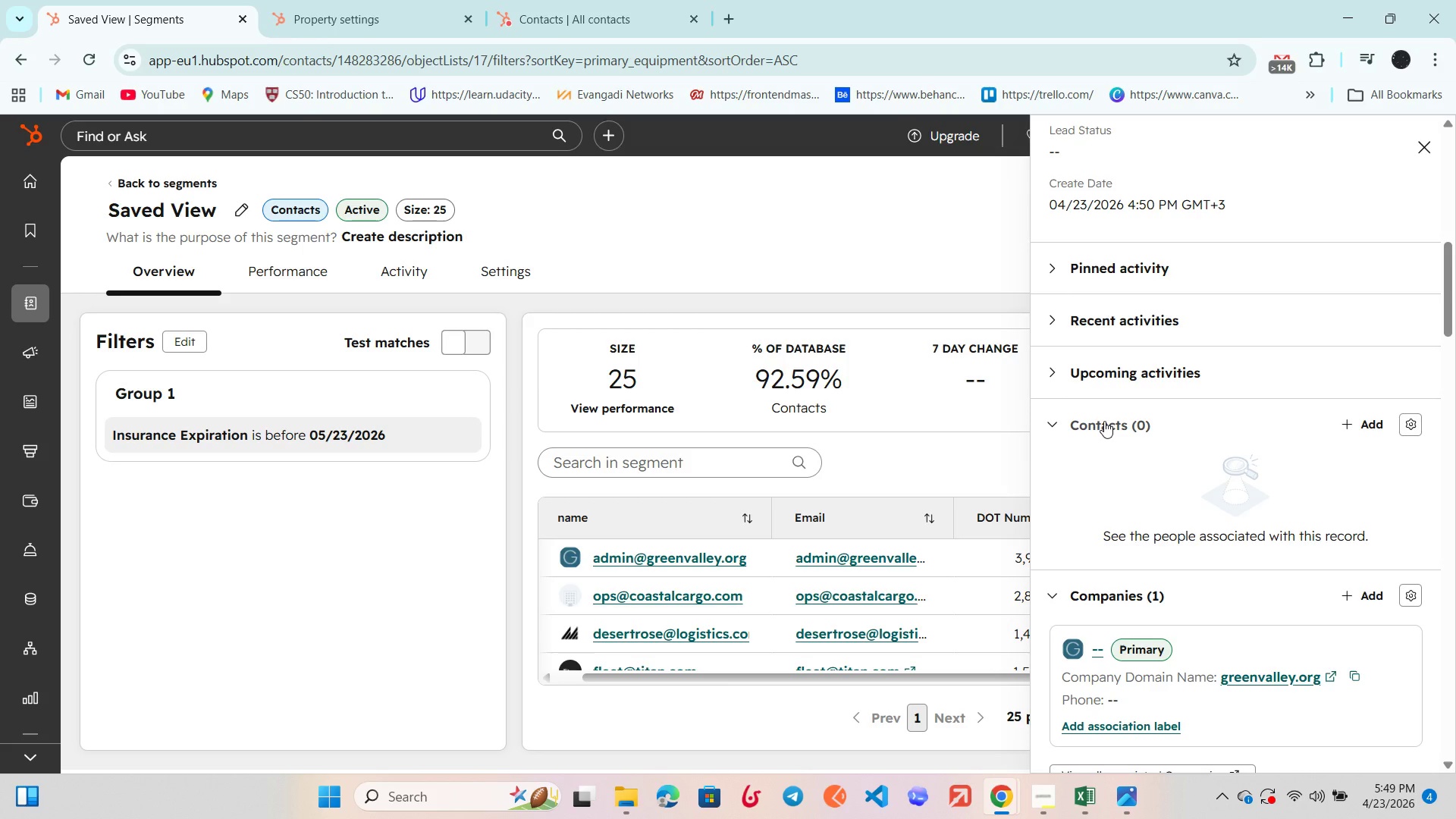 
wait(22.23)
 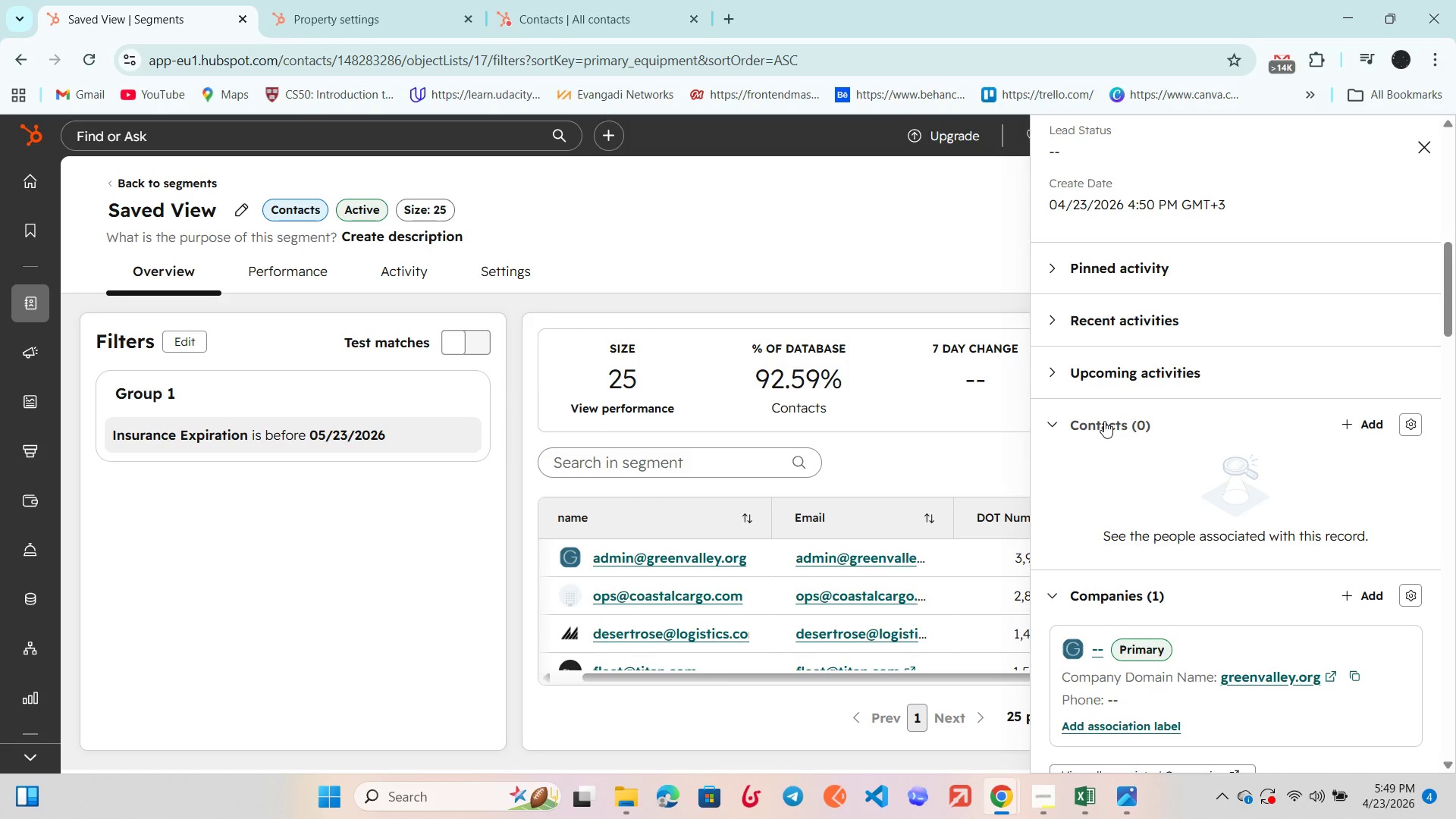 
left_click([1104, 421])
 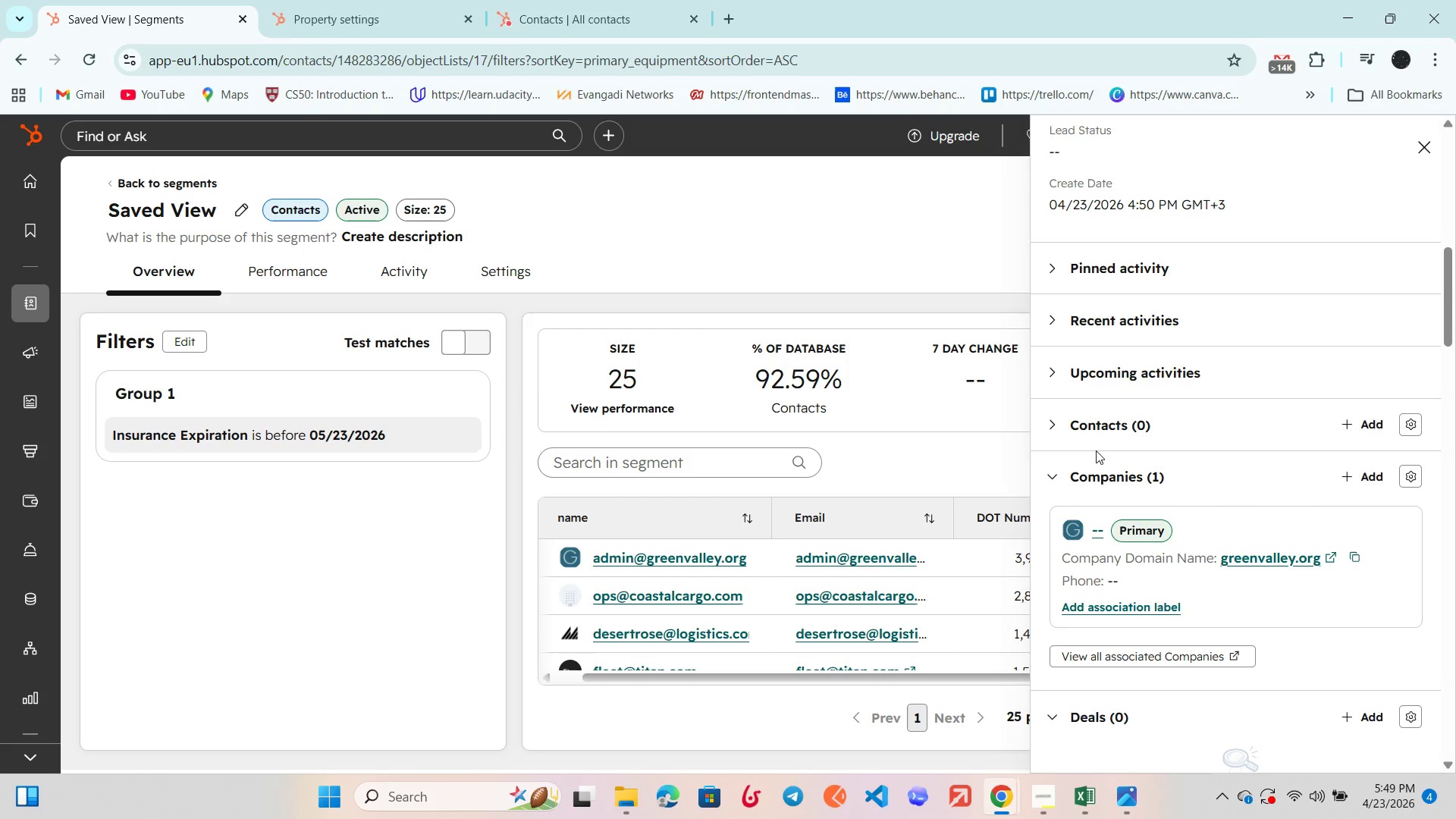 
scroll: coordinate [1096, 450], scroll_direction: down, amount: 1.0
 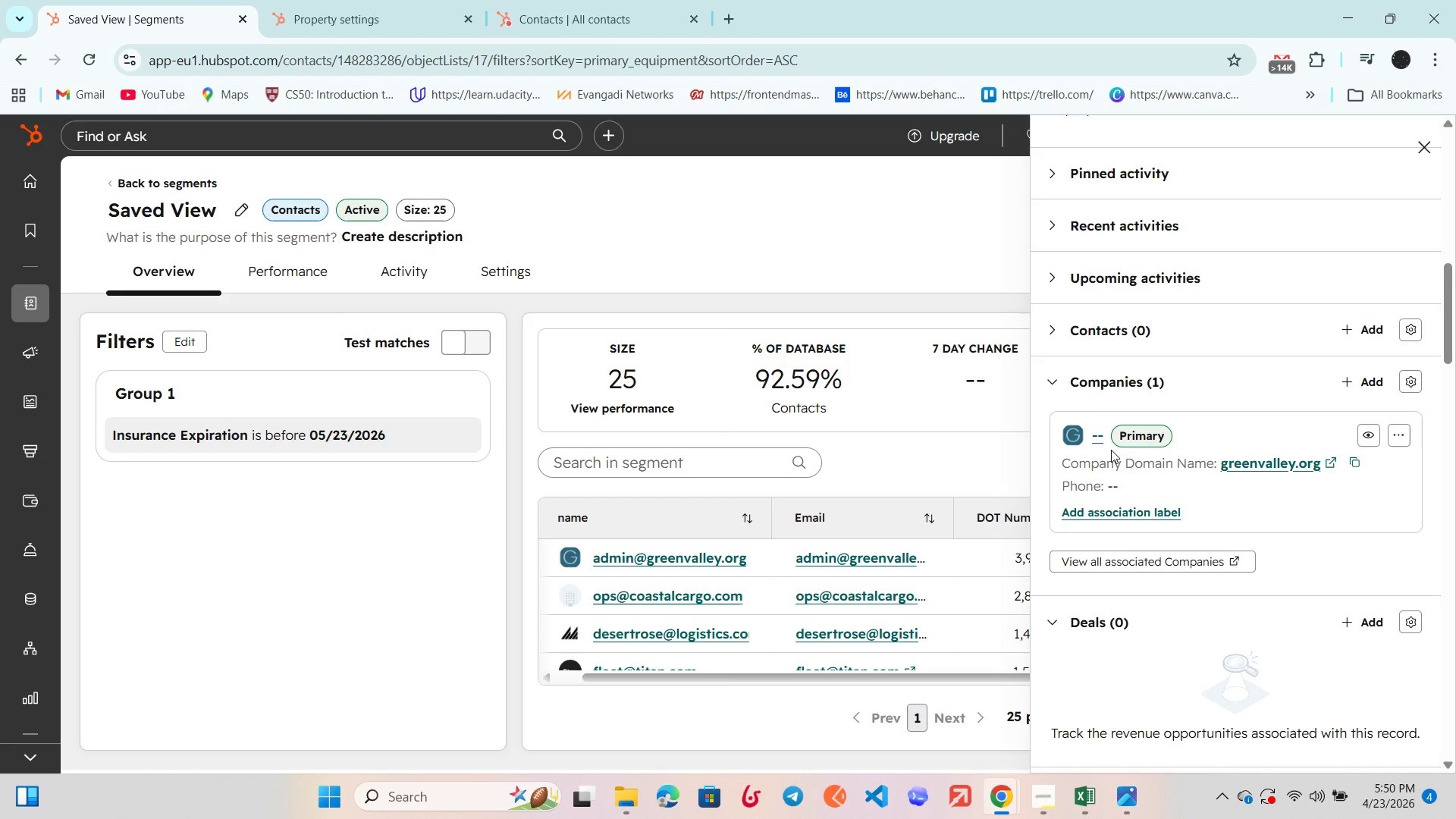 
wait(26.95)
 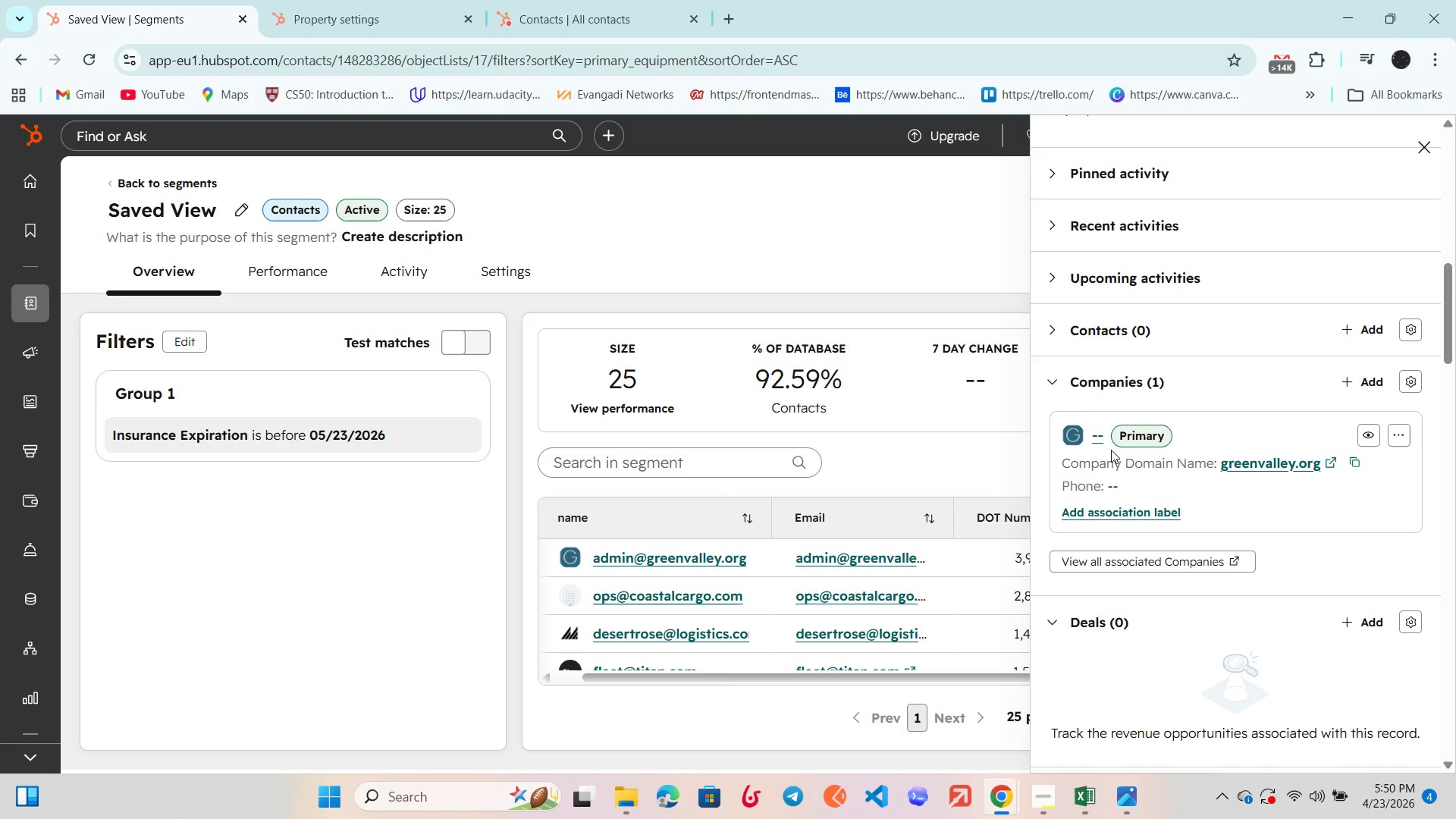 
left_click([1090, 388])
 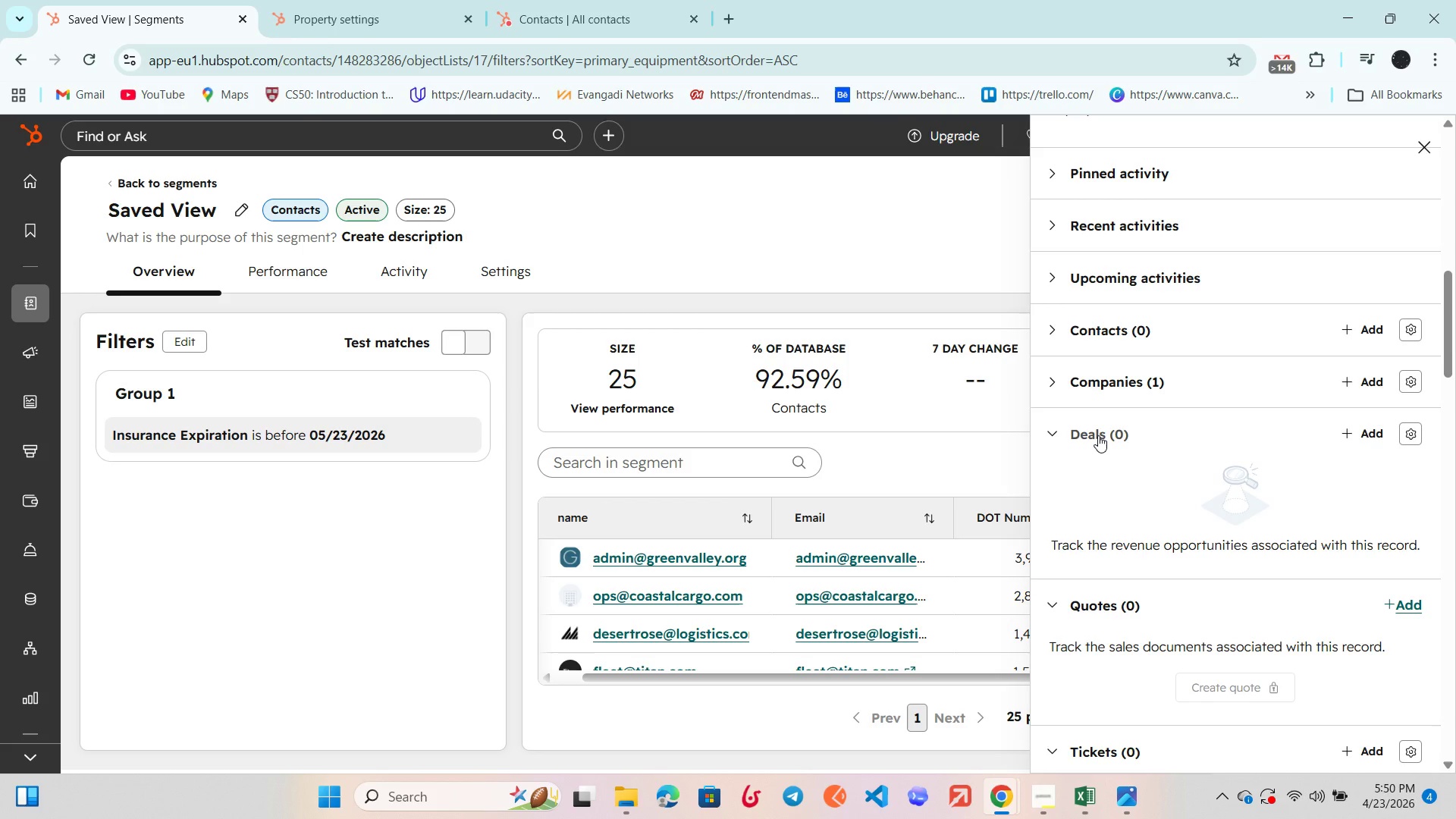 
left_click([1098, 435])
 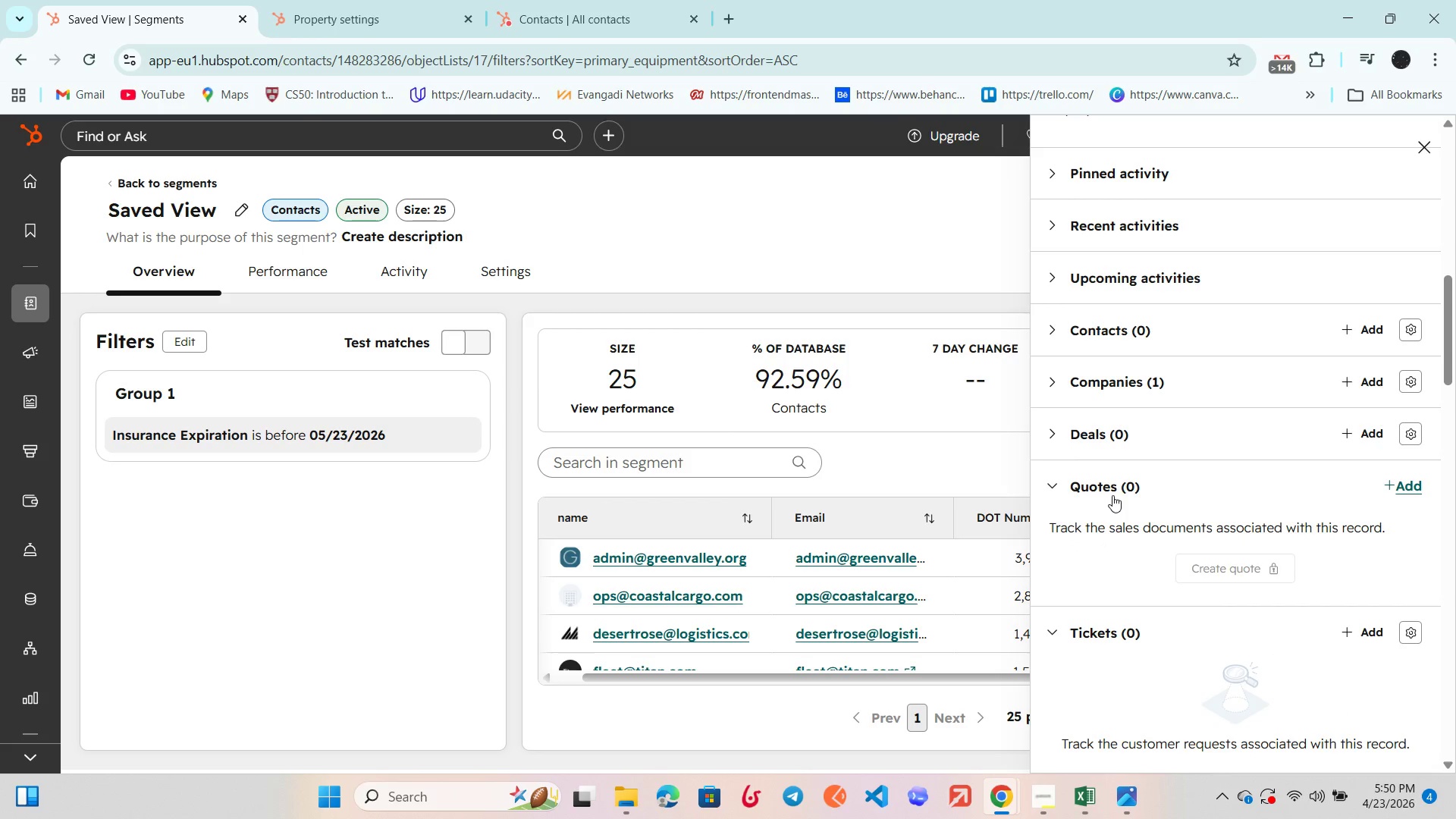 
left_click([1108, 494])
 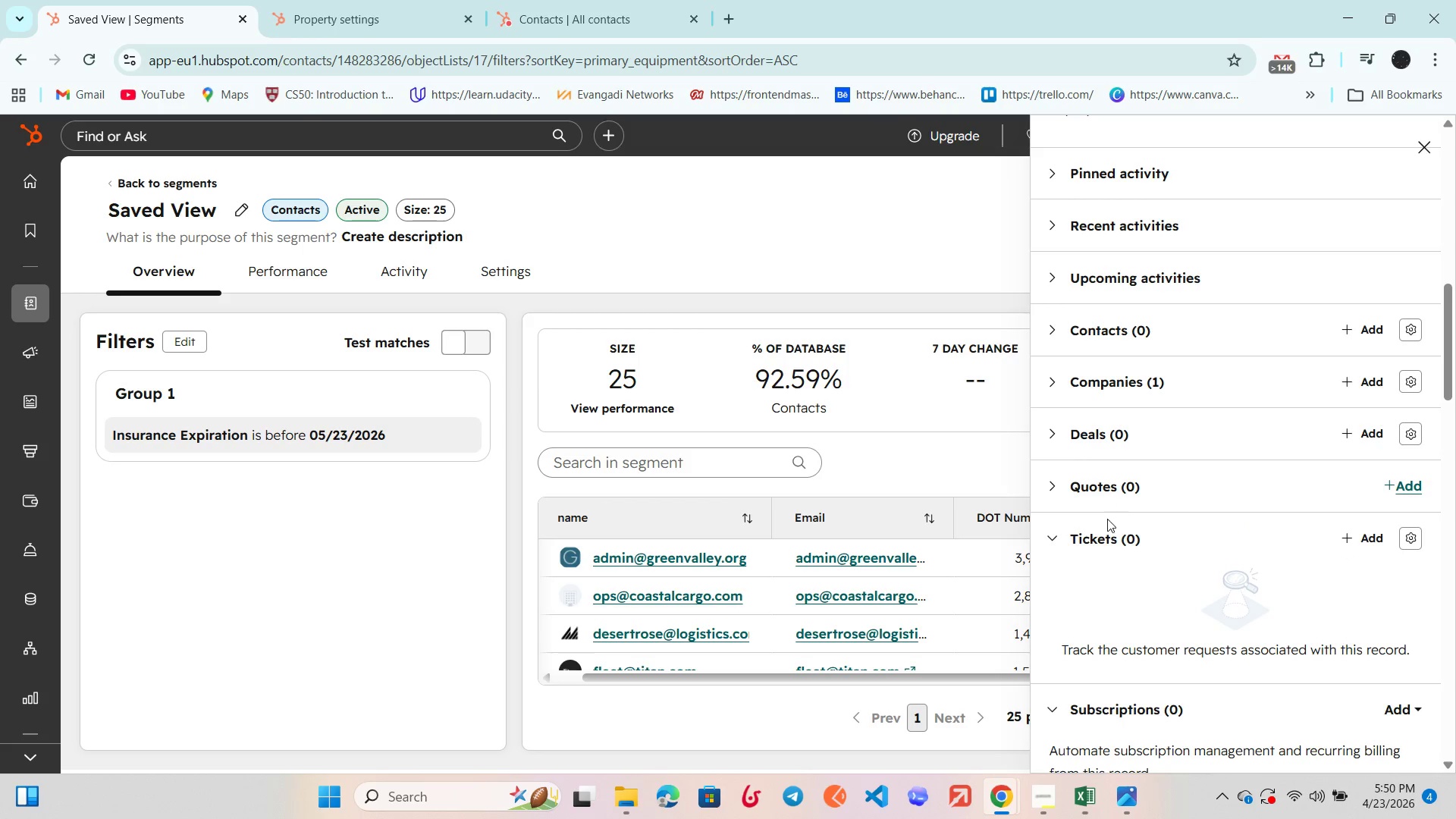 
left_click([1108, 536])
 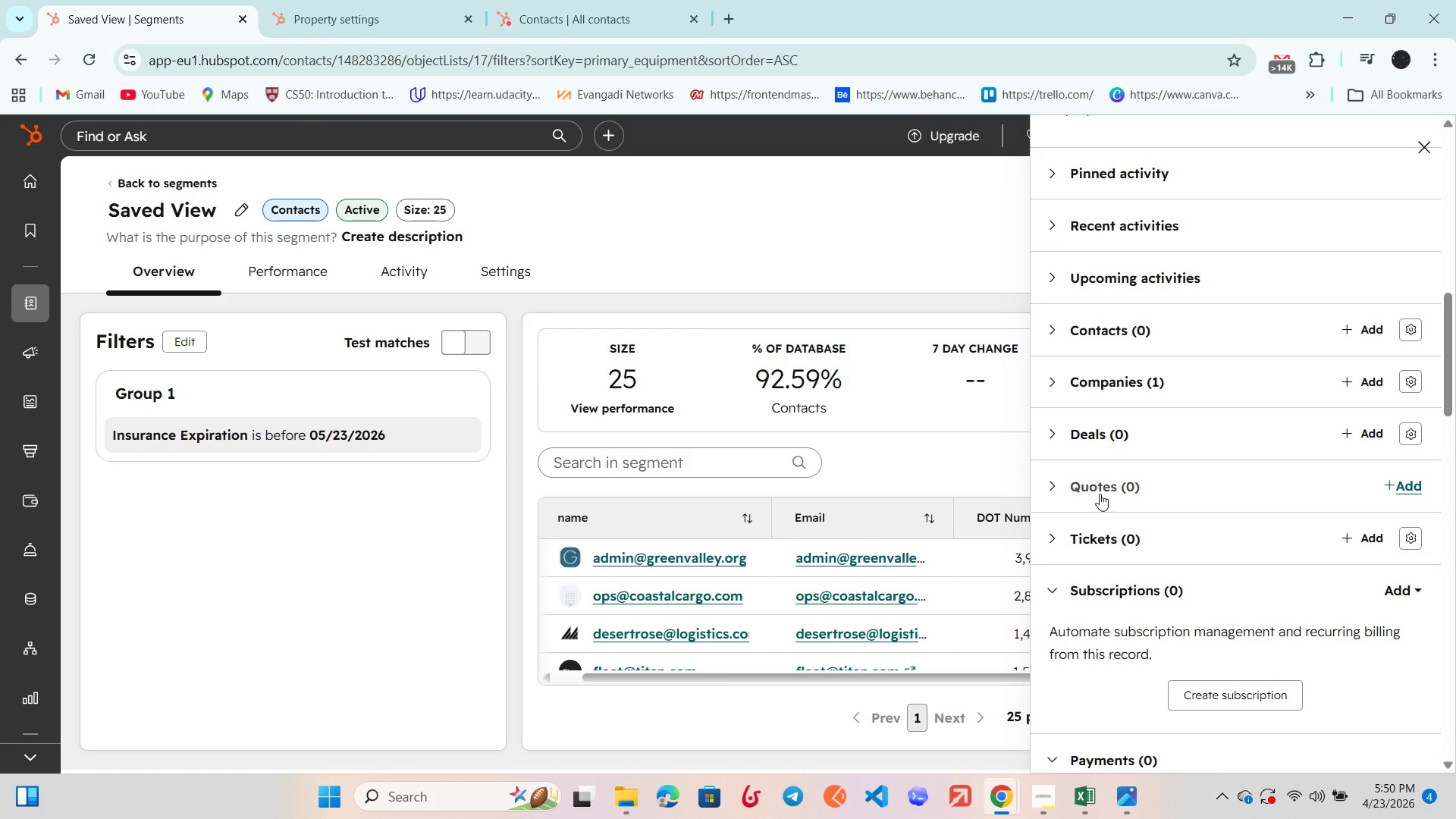 
scroll: coordinate [1100, 494], scroll_direction: down, amount: 1.0
 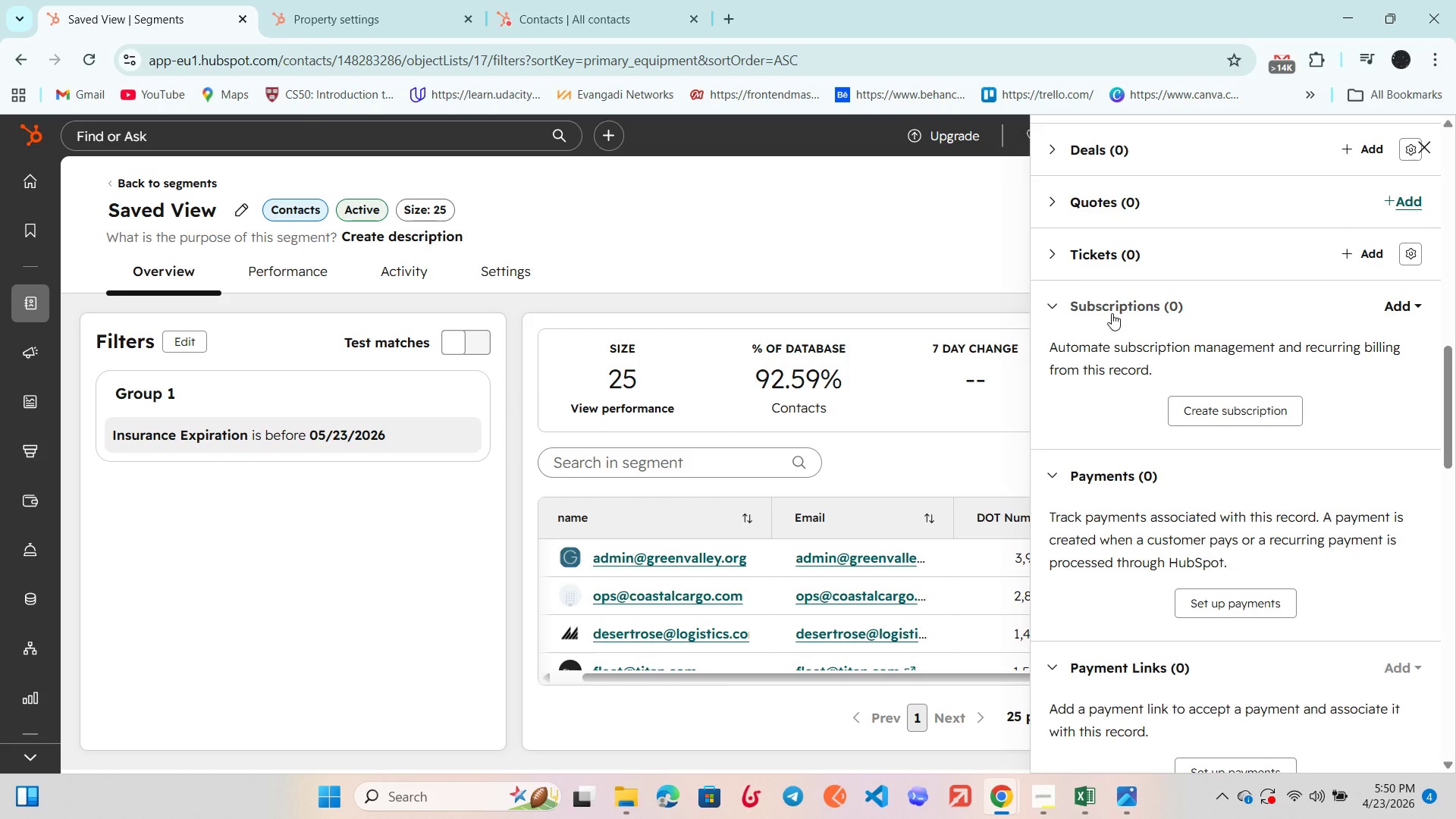 
wait(17.53)
 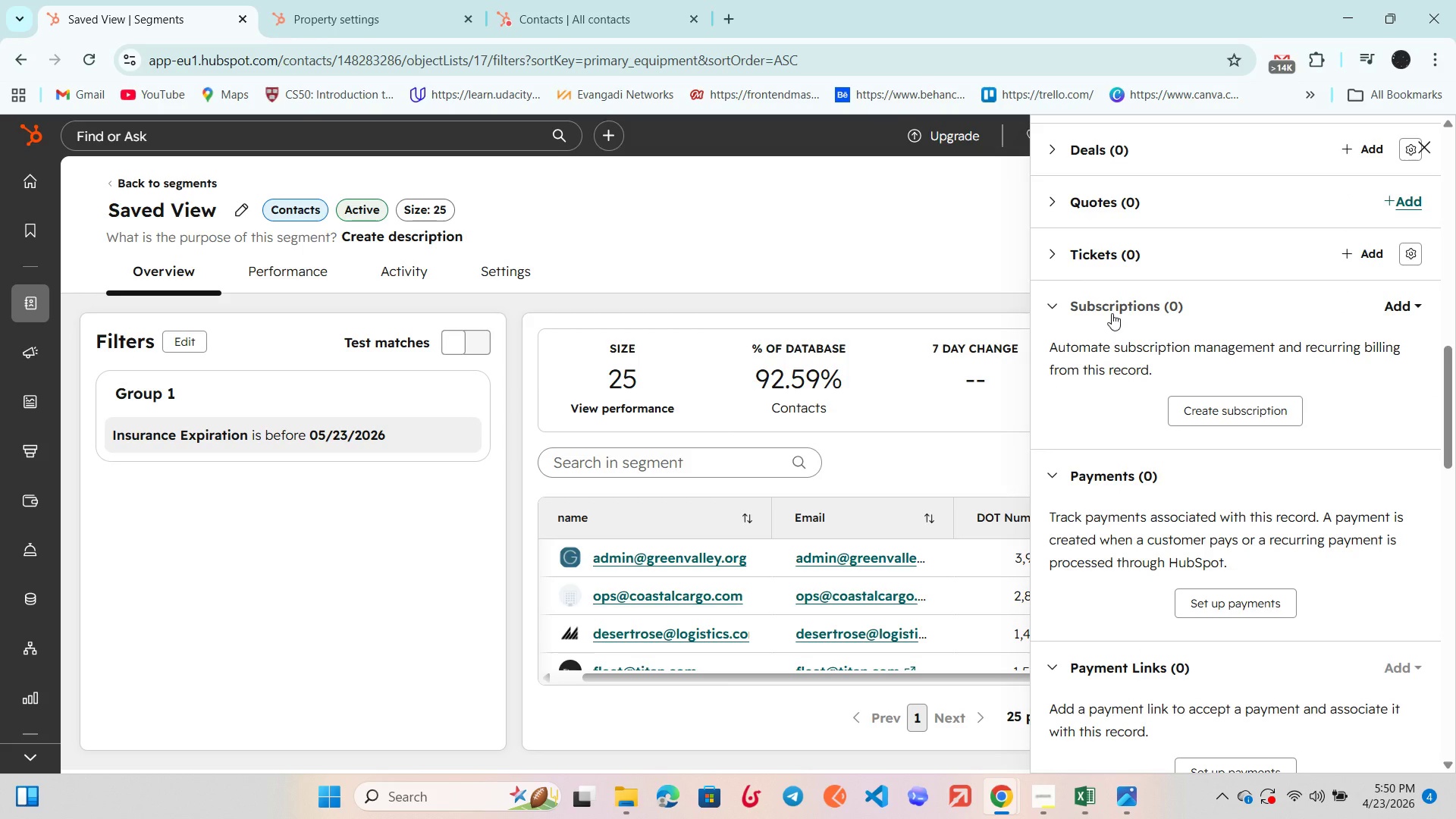 
left_click([1112, 313])
 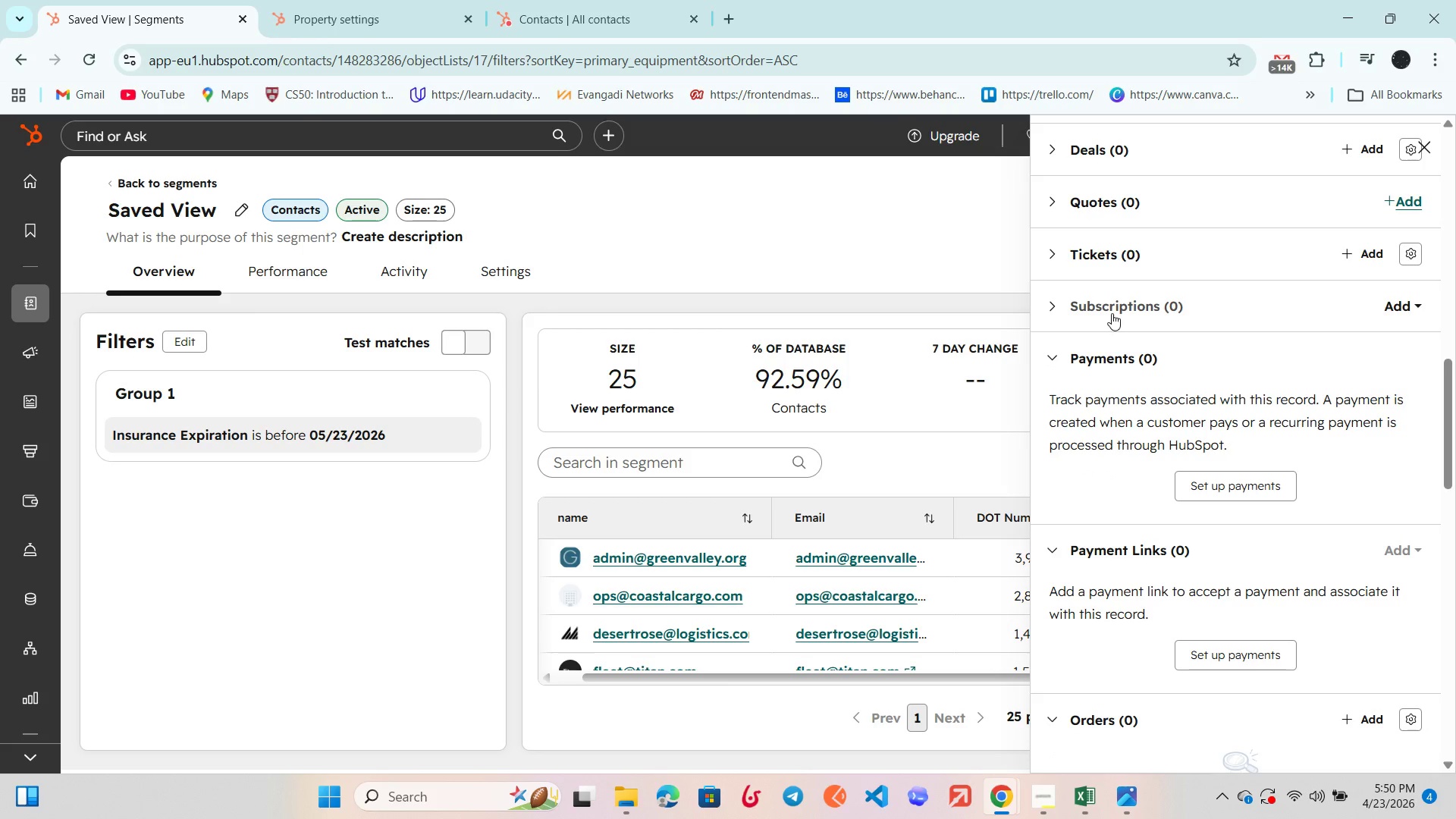 
wait(12.62)
 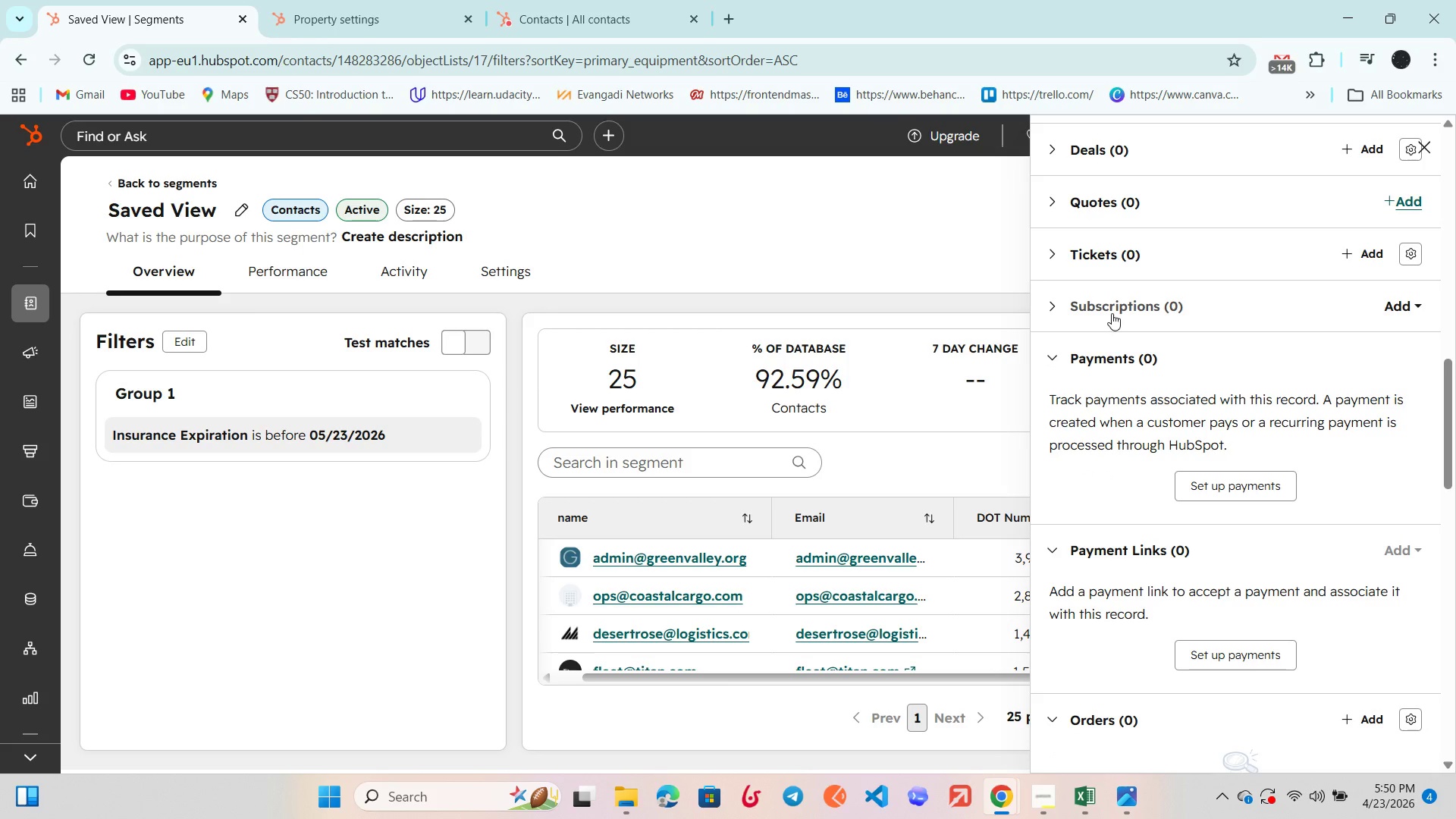 
left_click([1112, 365])
 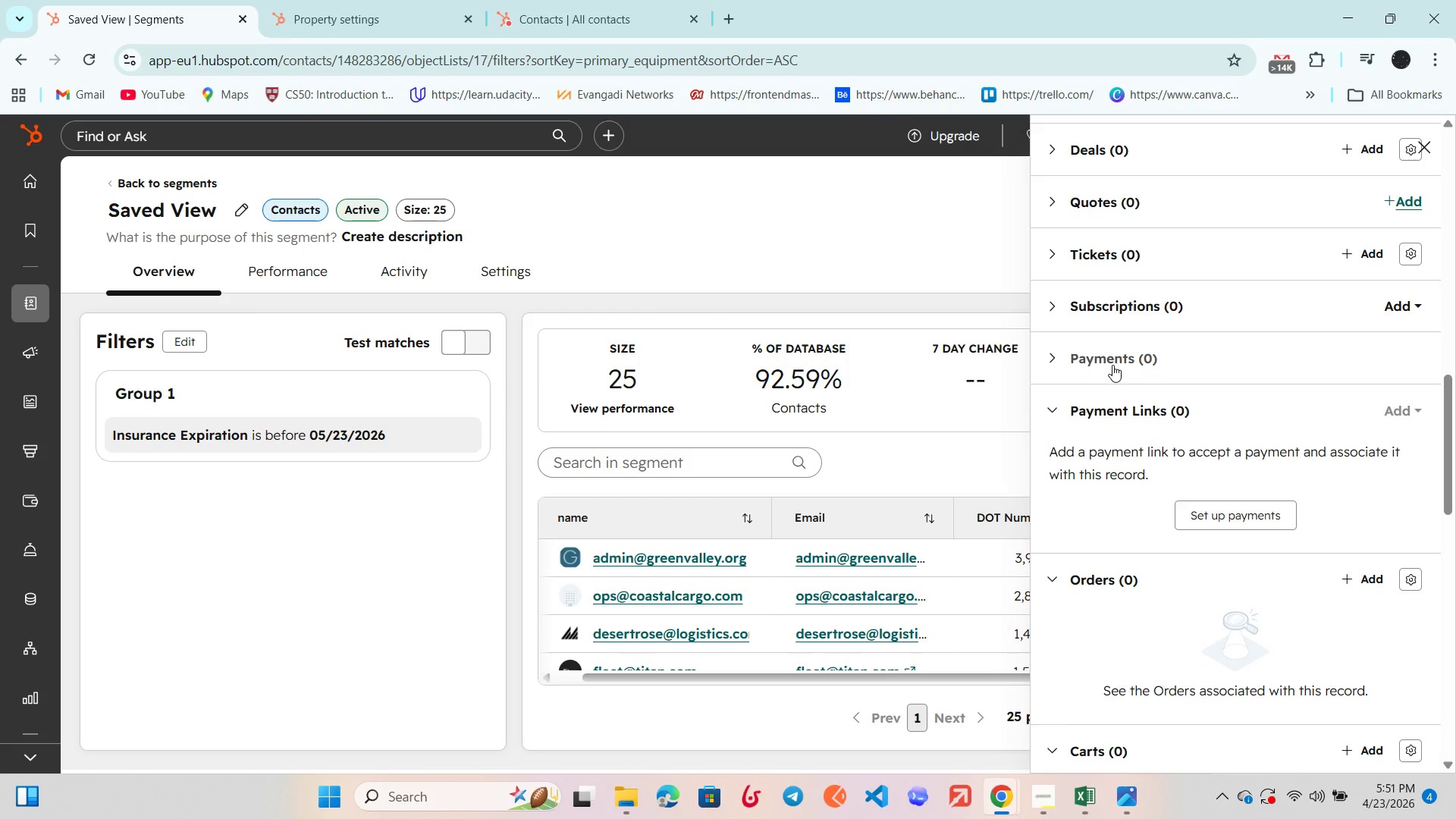 
scroll: coordinate [1112, 365], scroll_direction: down, amount: 1.0
 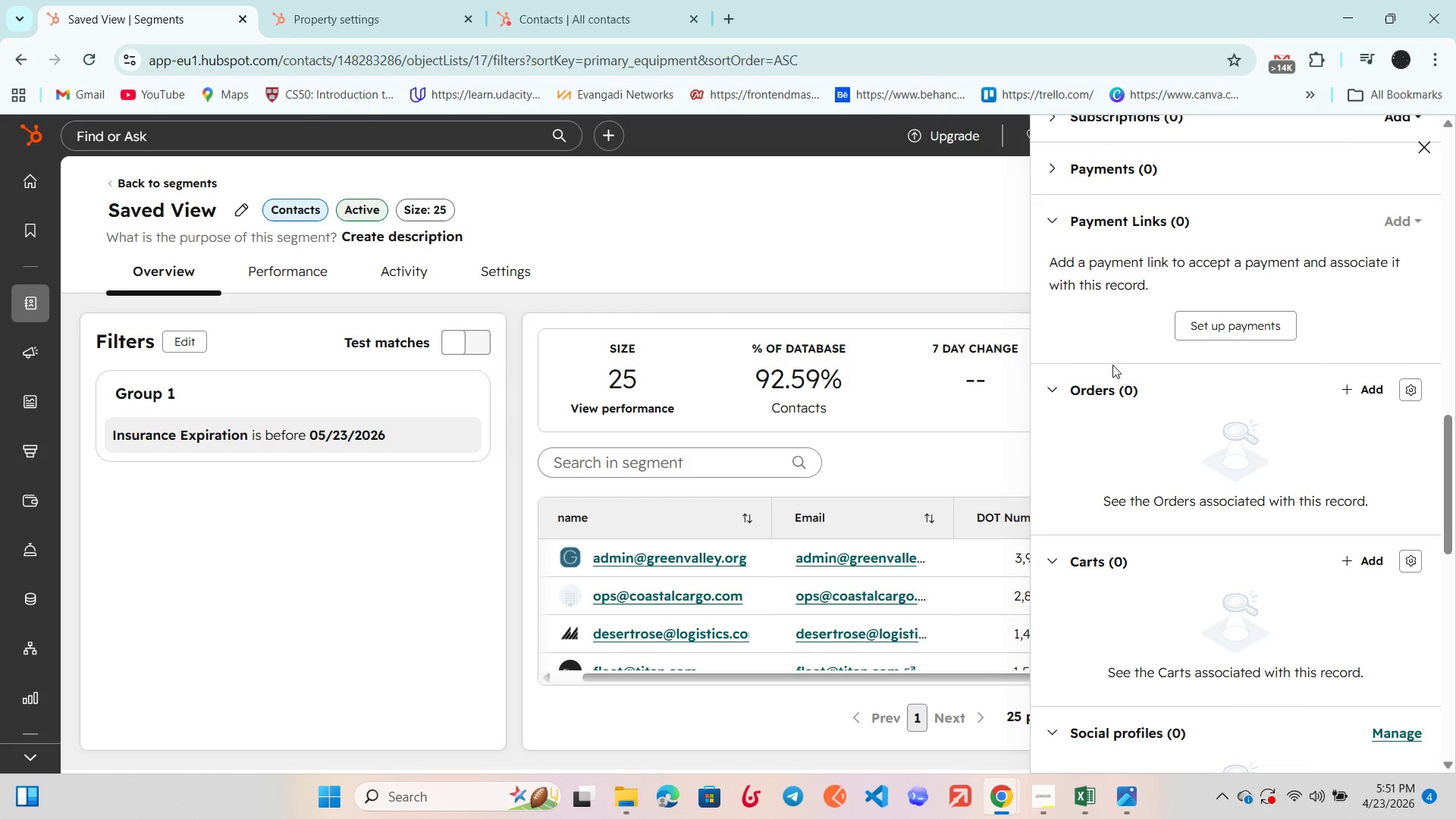 
wait(12.83)
 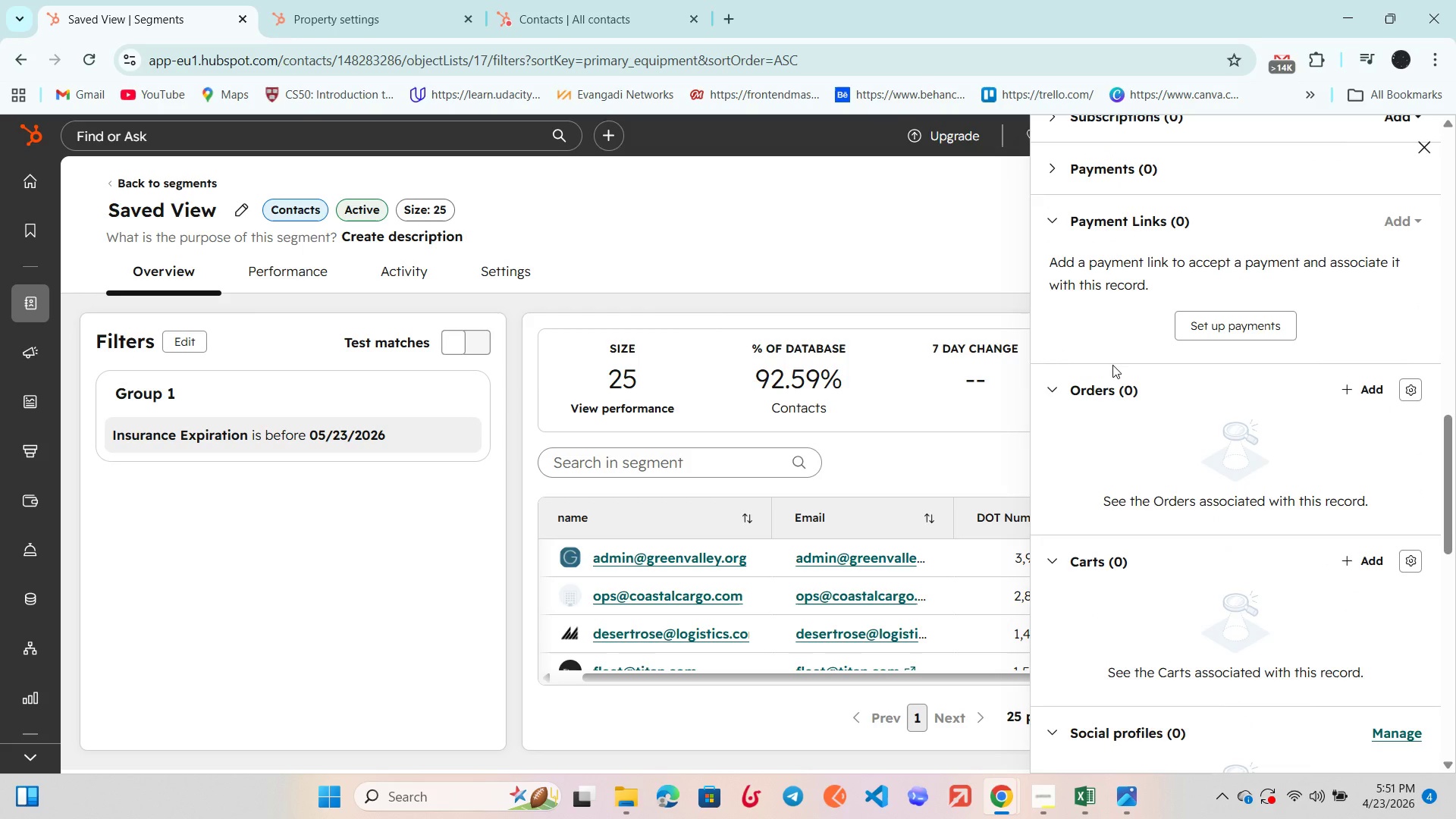 
left_click([1099, 217])
 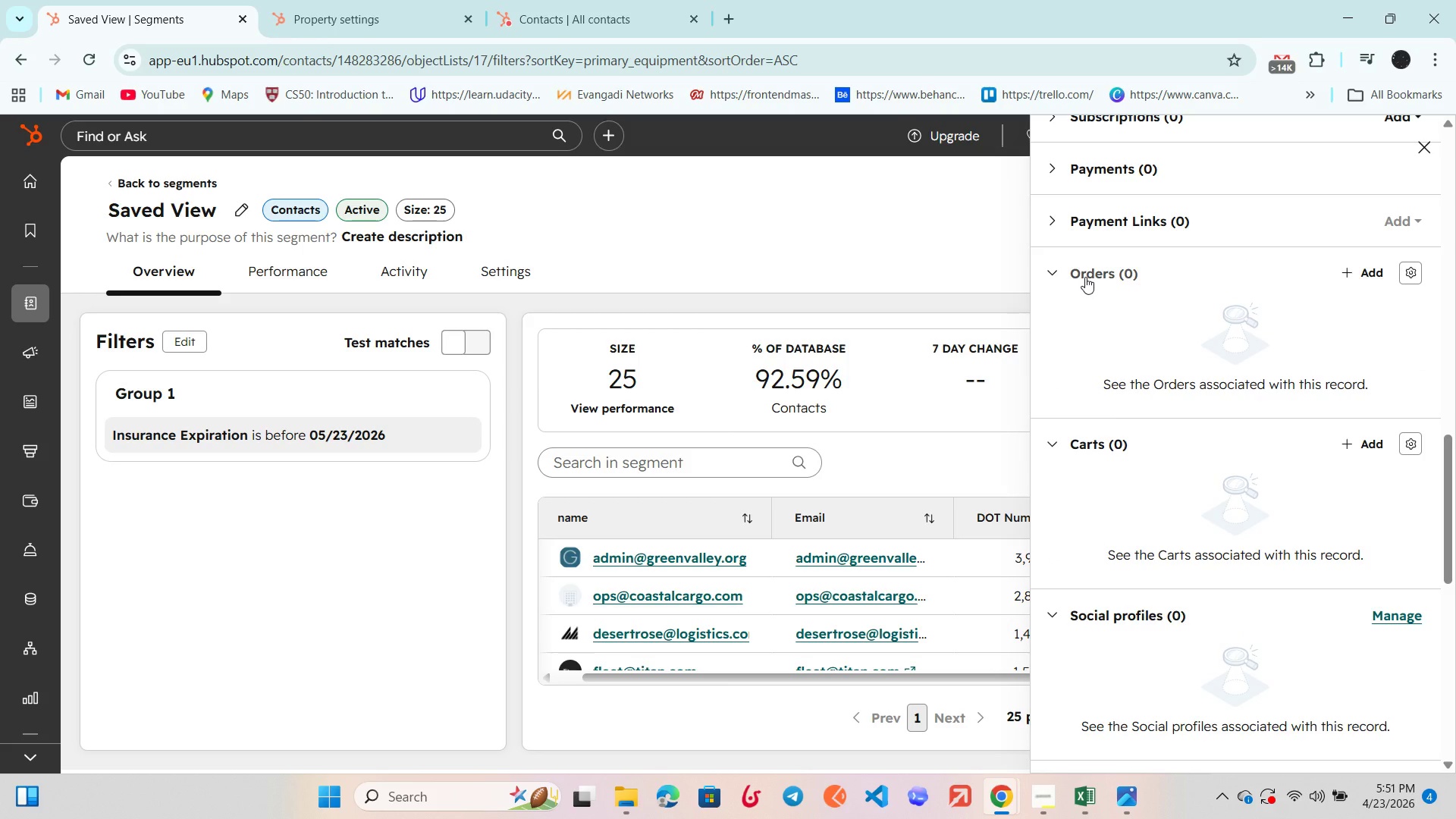 
wait(8.08)
 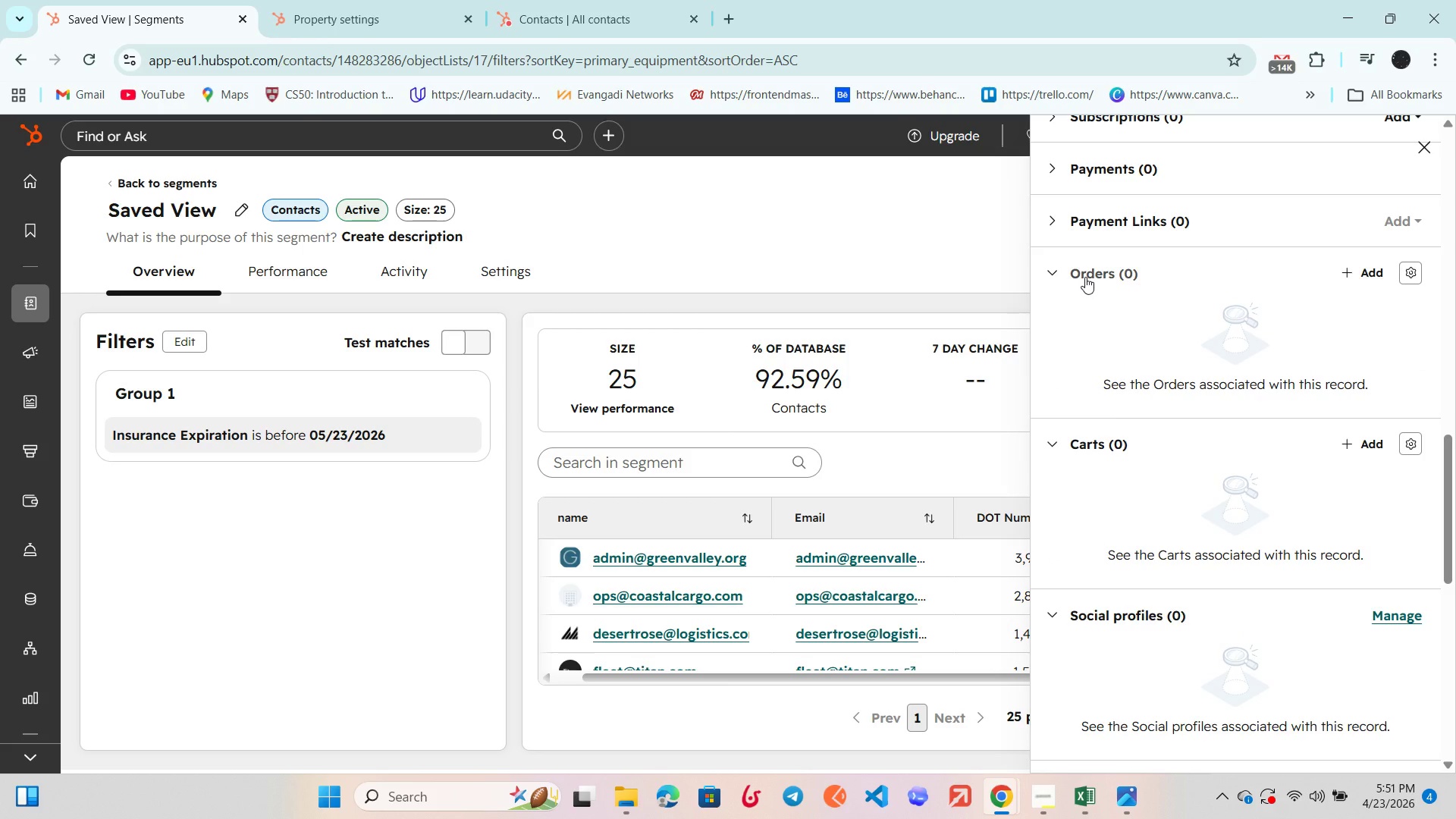 
left_click([1085, 277])
 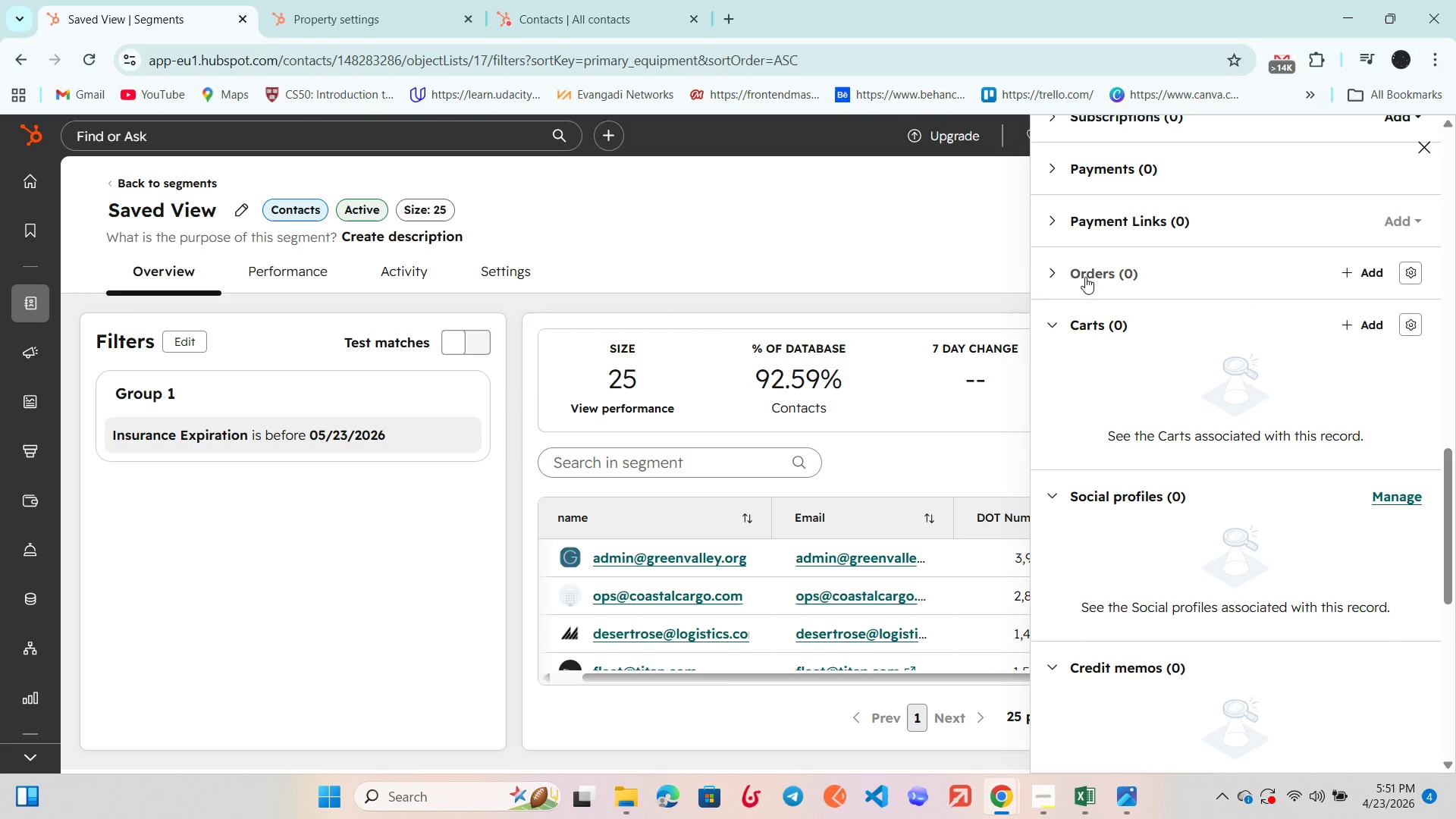 
scroll: coordinate [1085, 277], scroll_direction: down, amount: 1.0
 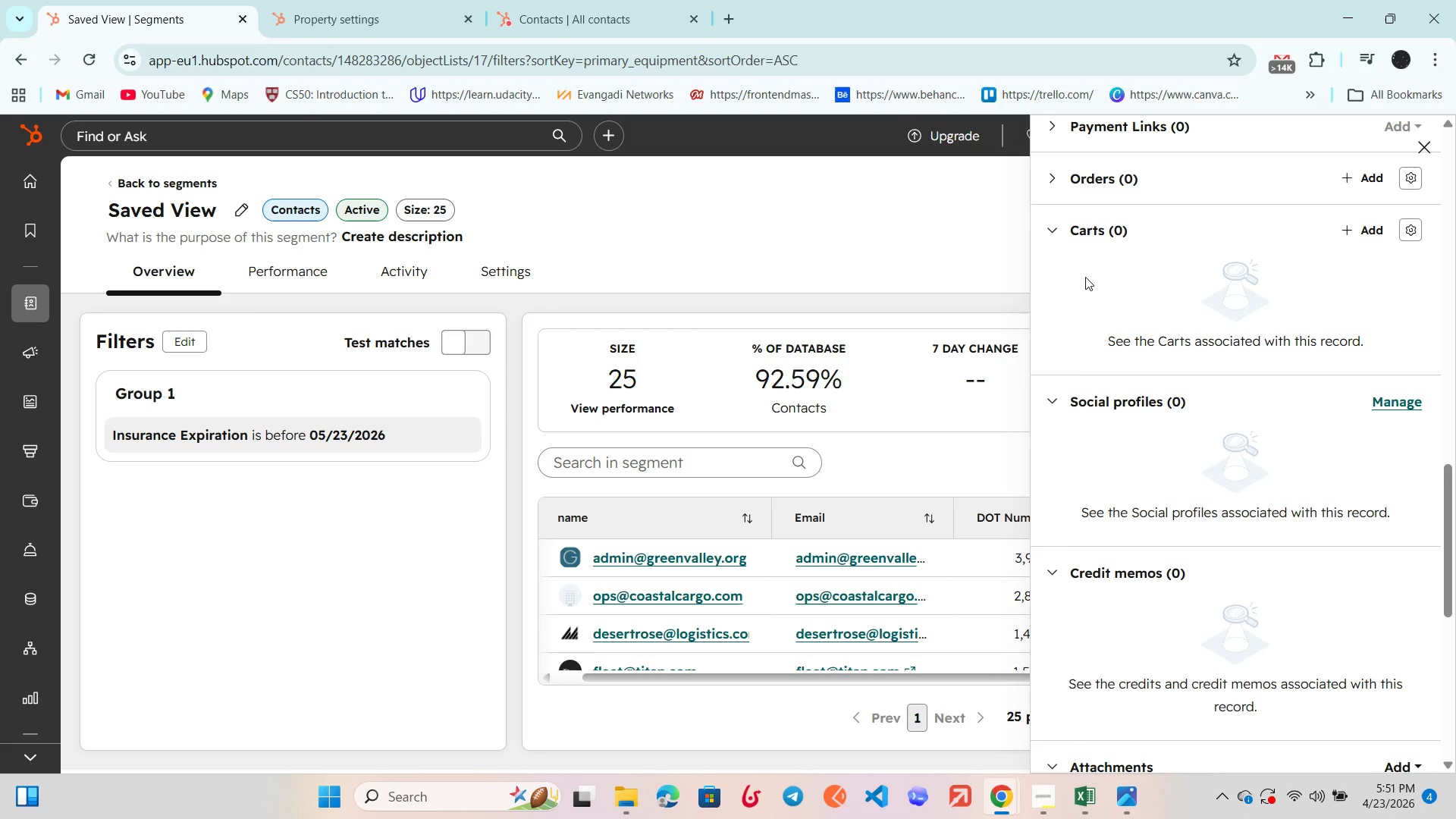 
wait(16.37)
 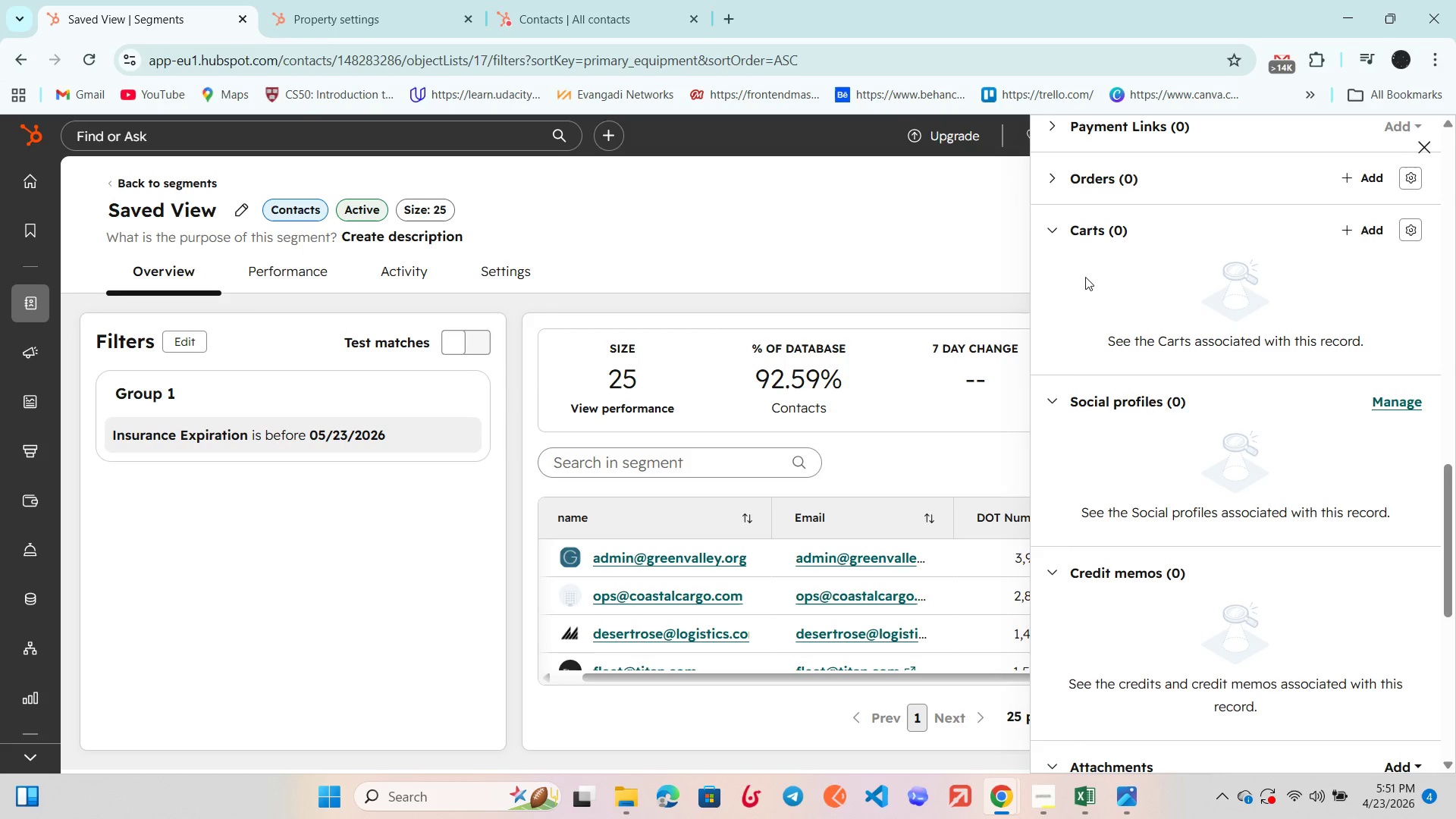 
left_click([1065, 226])
 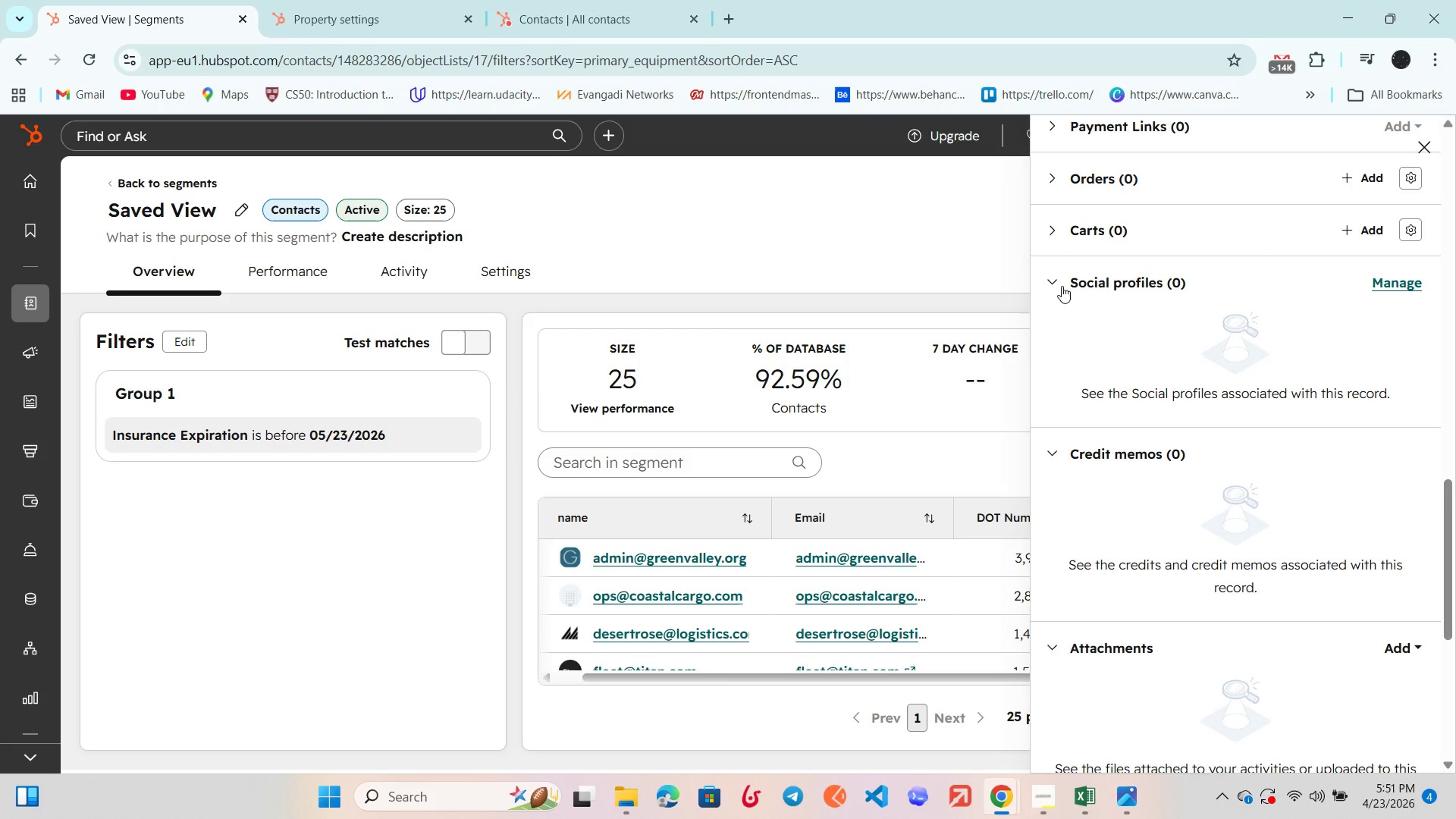 
left_click([1062, 286])
 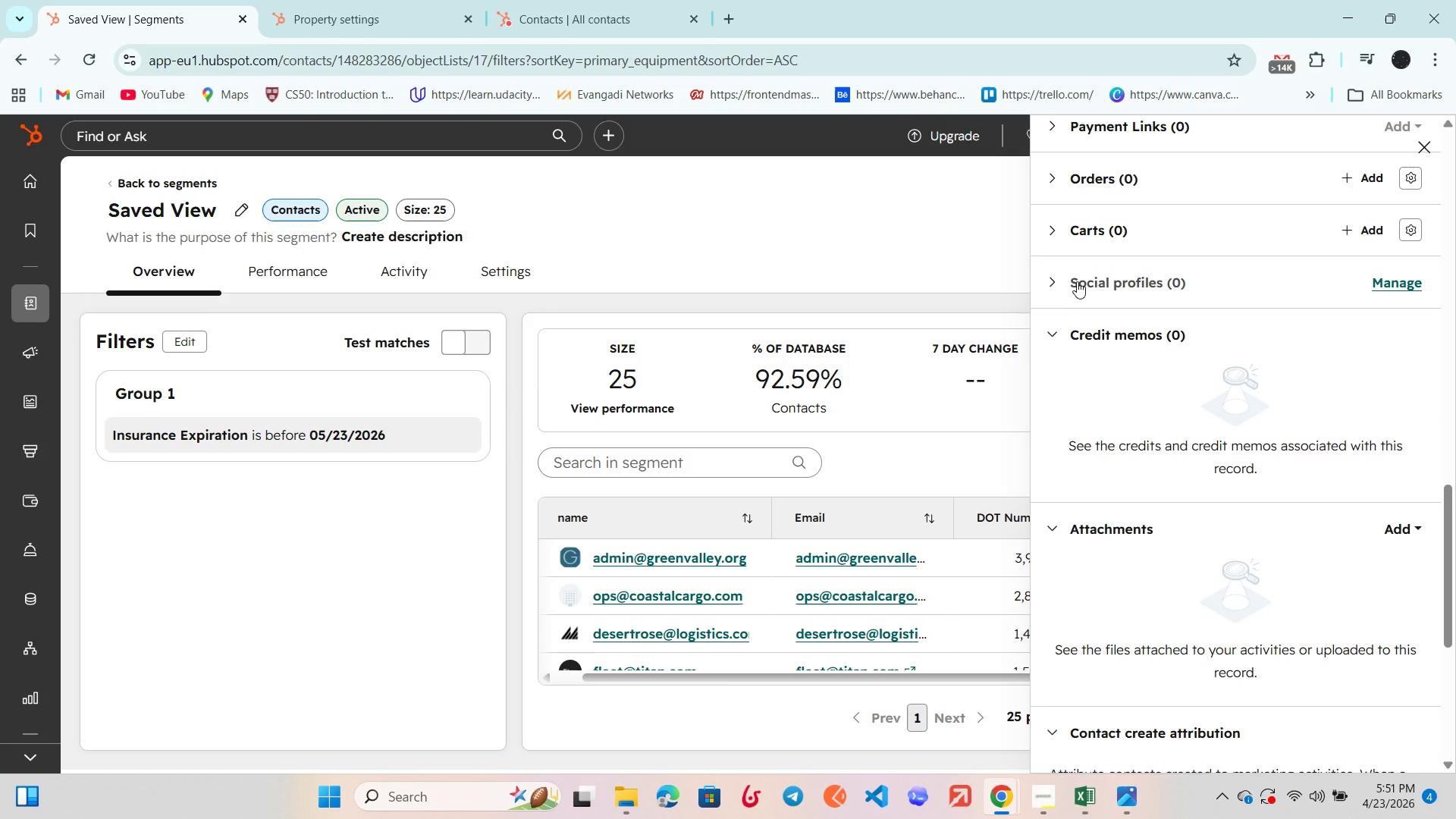 
wait(13.47)
 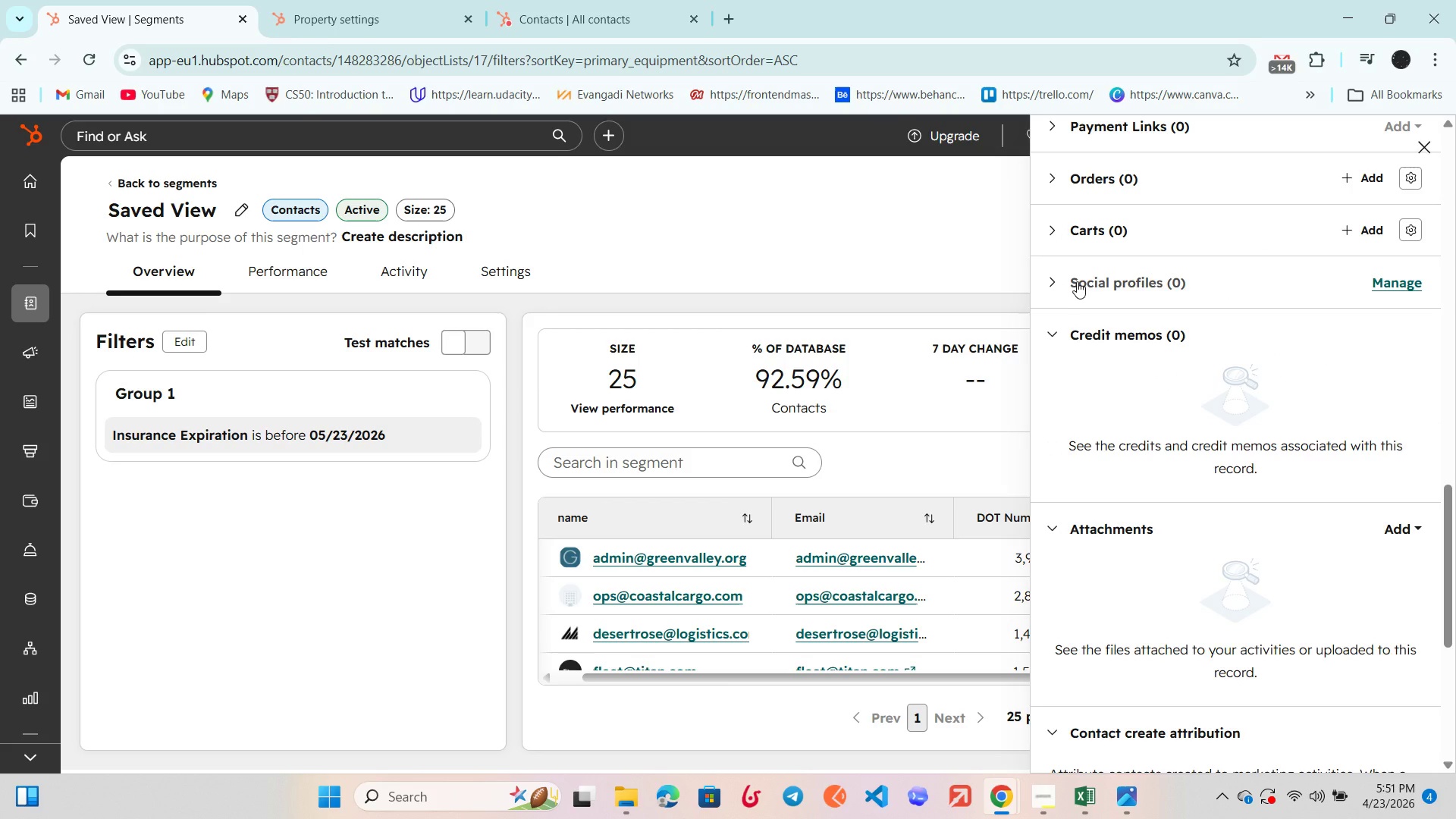 
left_click([1057, 334])
 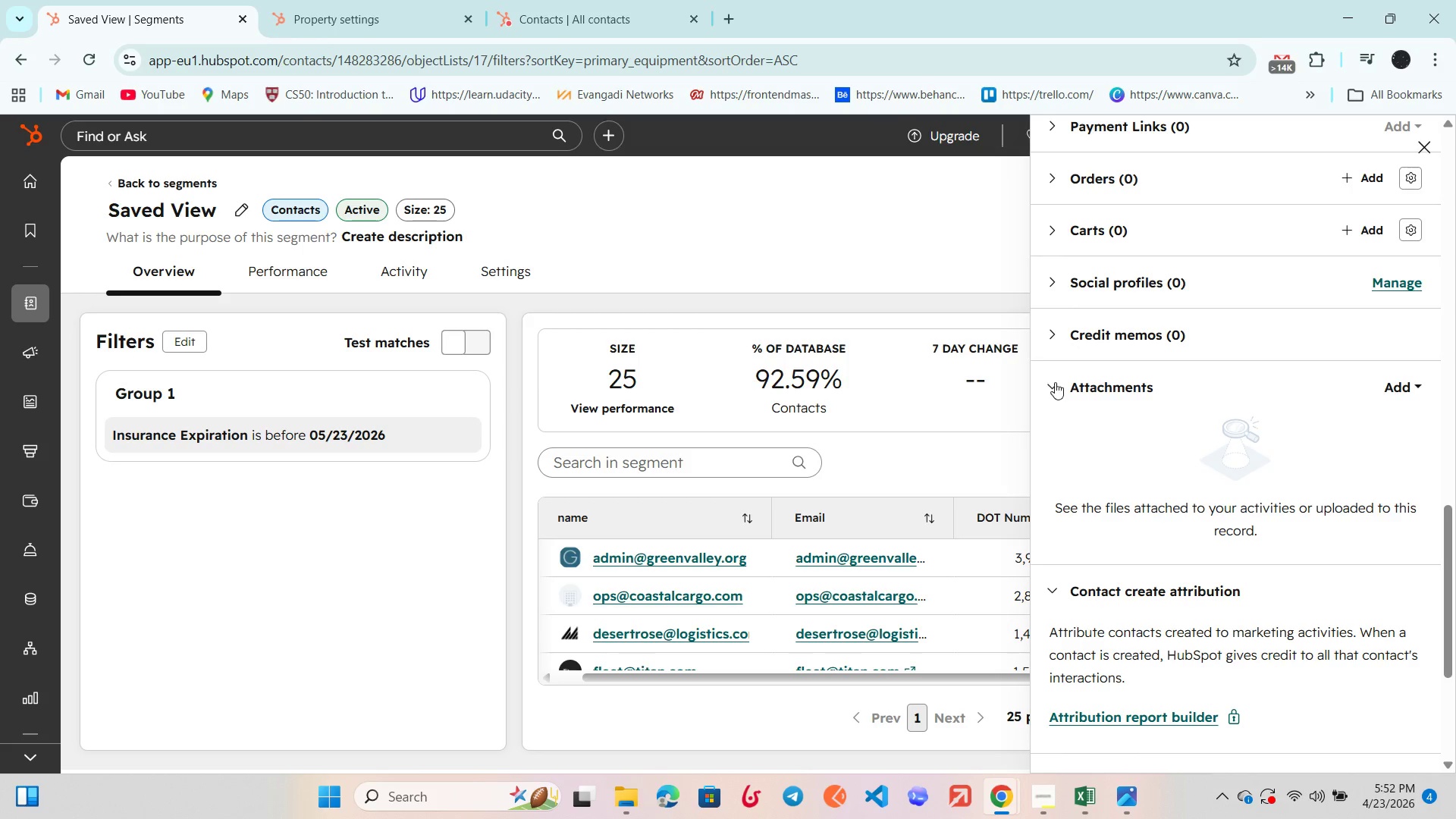 
left_click([1055, 383])
 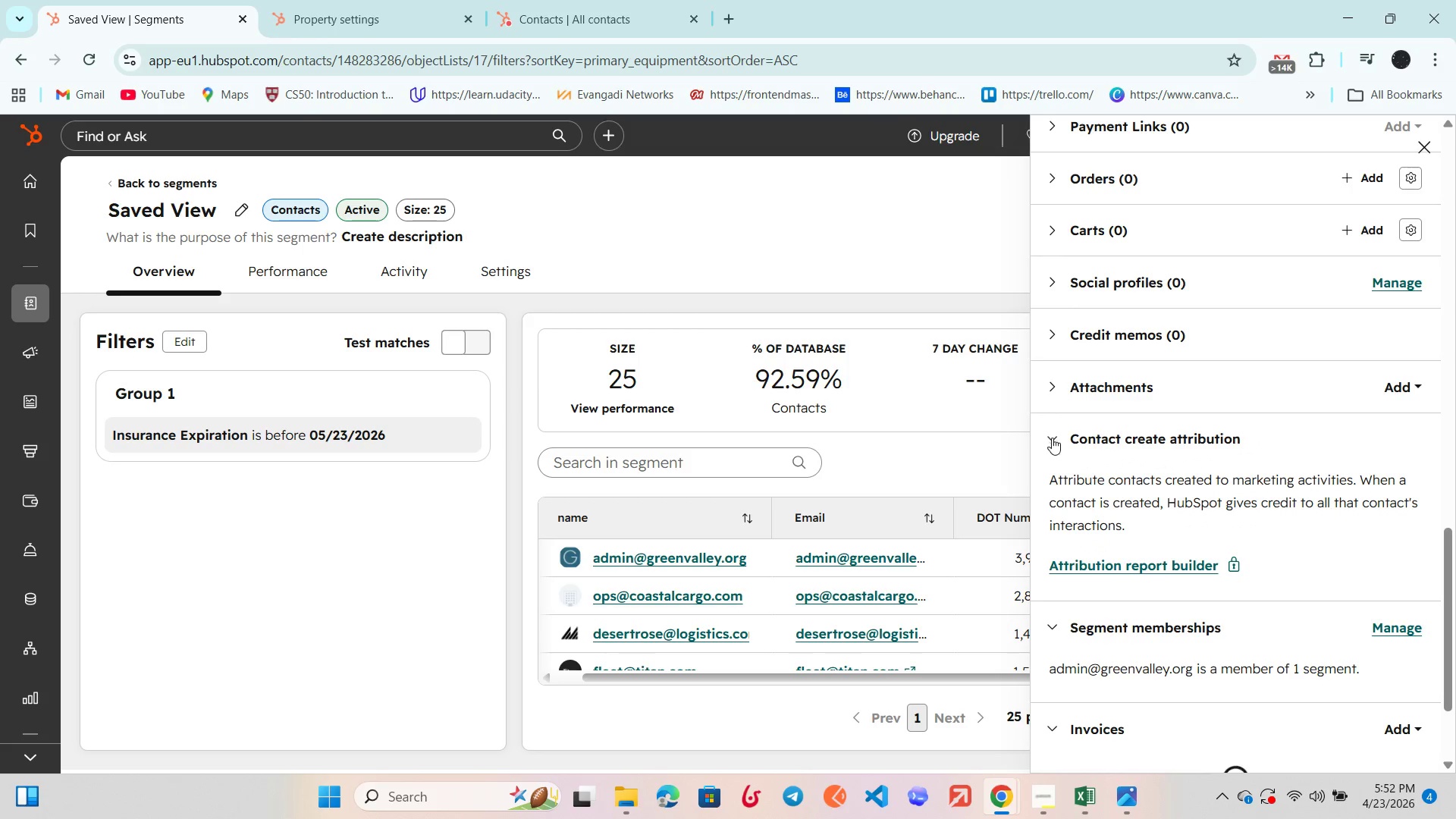 
left_click([1053, 439])
 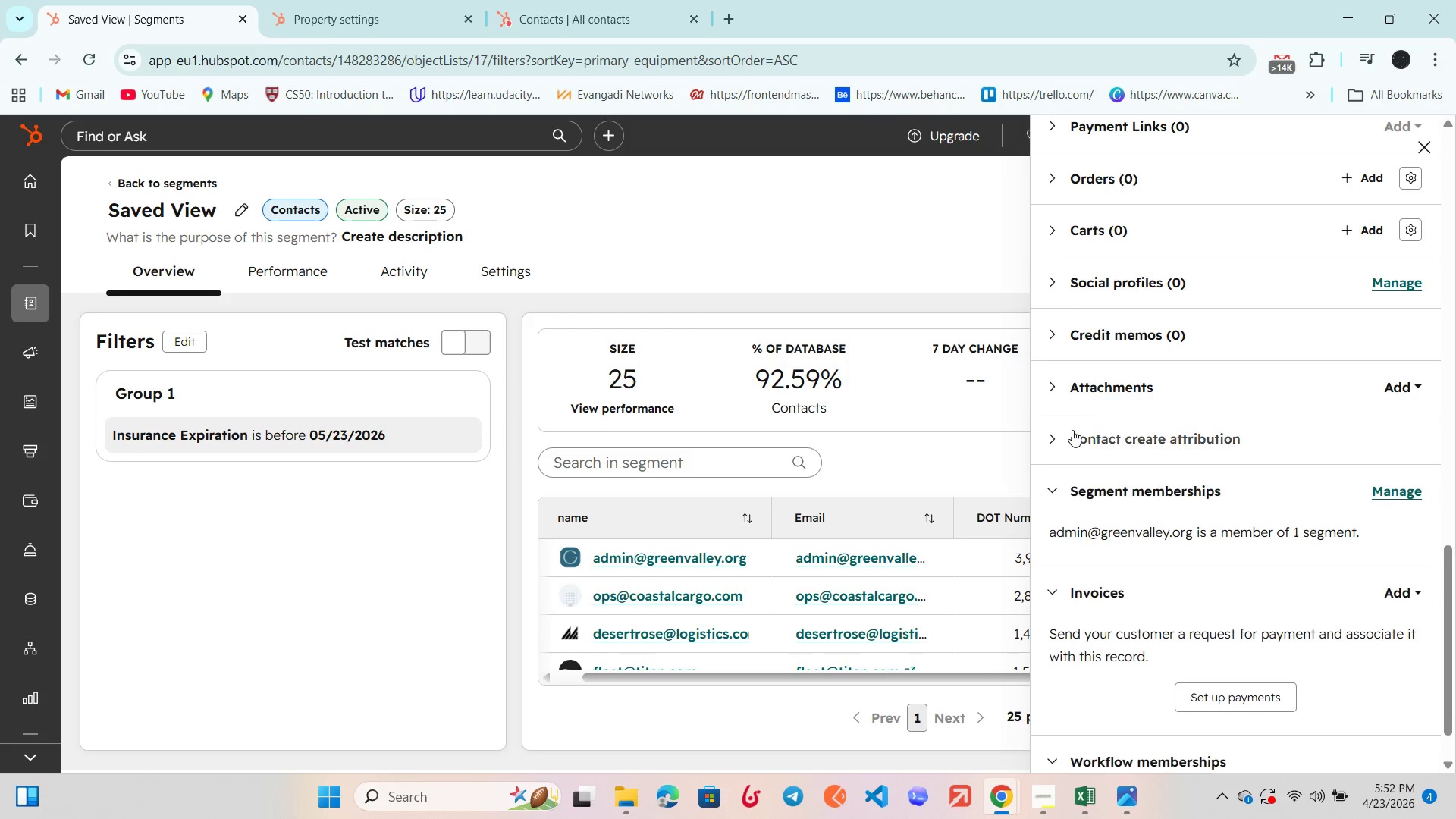 
scroll: coordinate [1074, 428], scroll_direction: down, amount: 1.0
 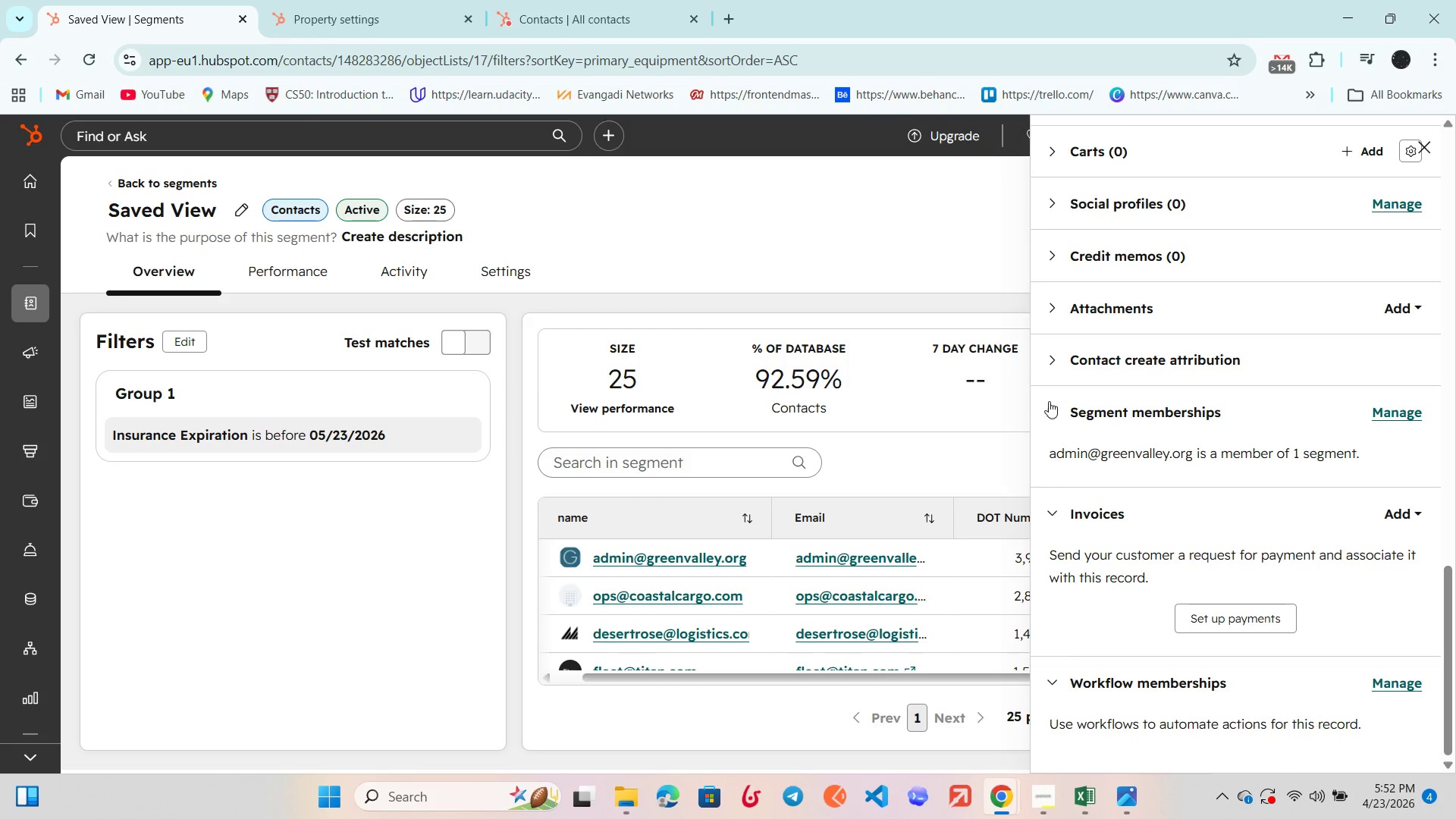 
left_click([1049, 407])
 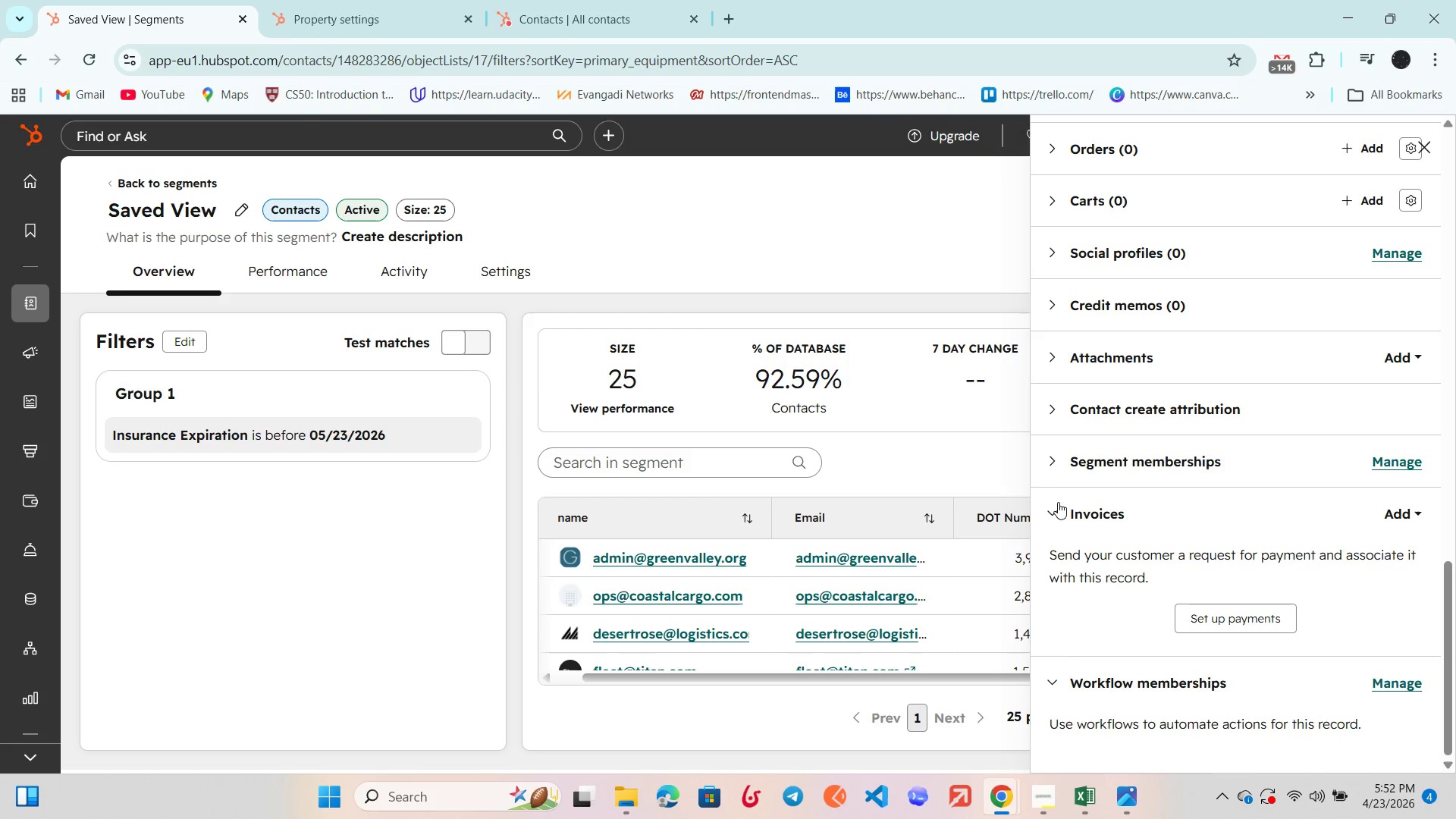 
left_click([1058, 507])
 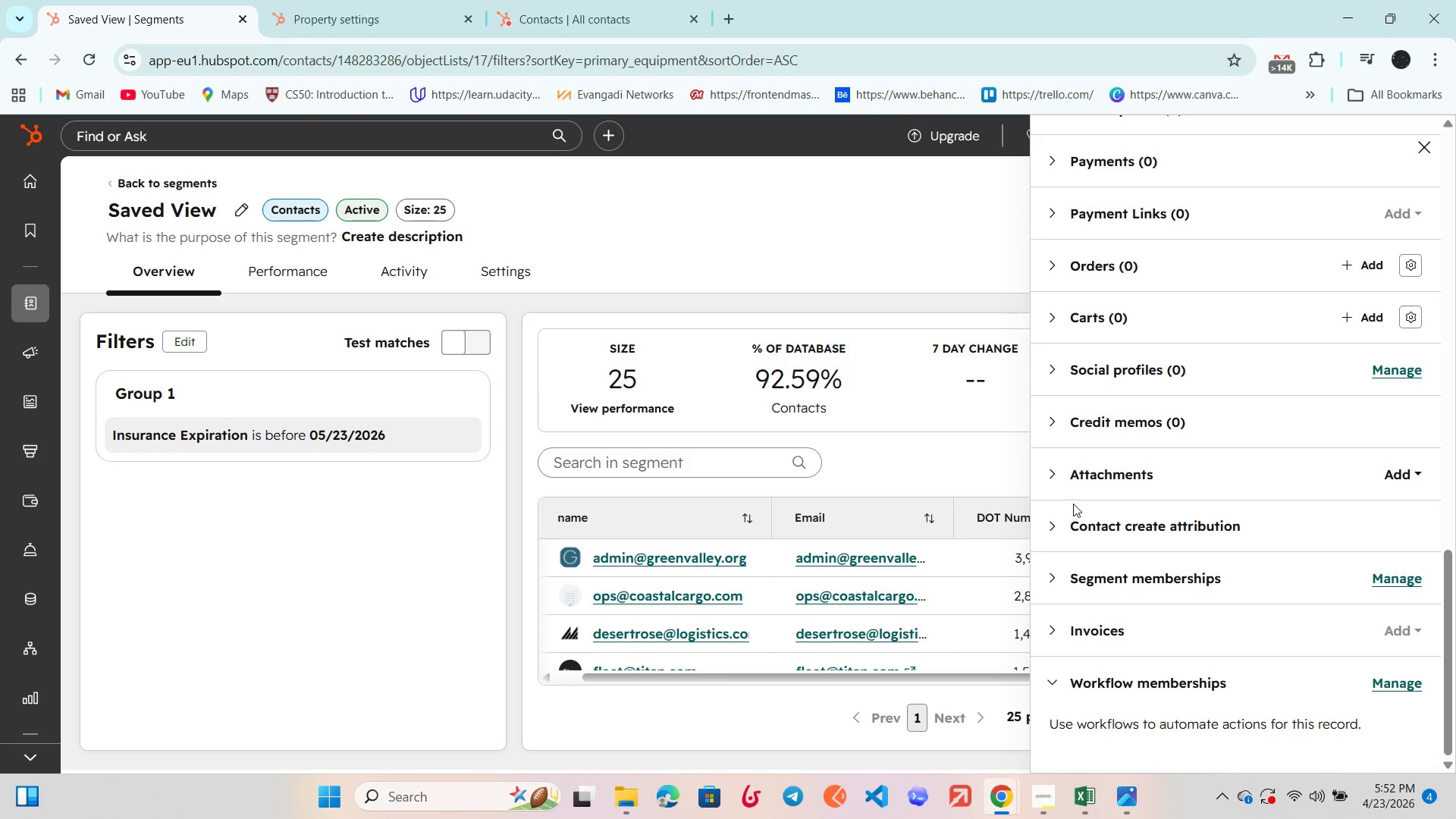 
scroll: coordinate [1073, 504], scroll_direction: down, amount: 4.0
 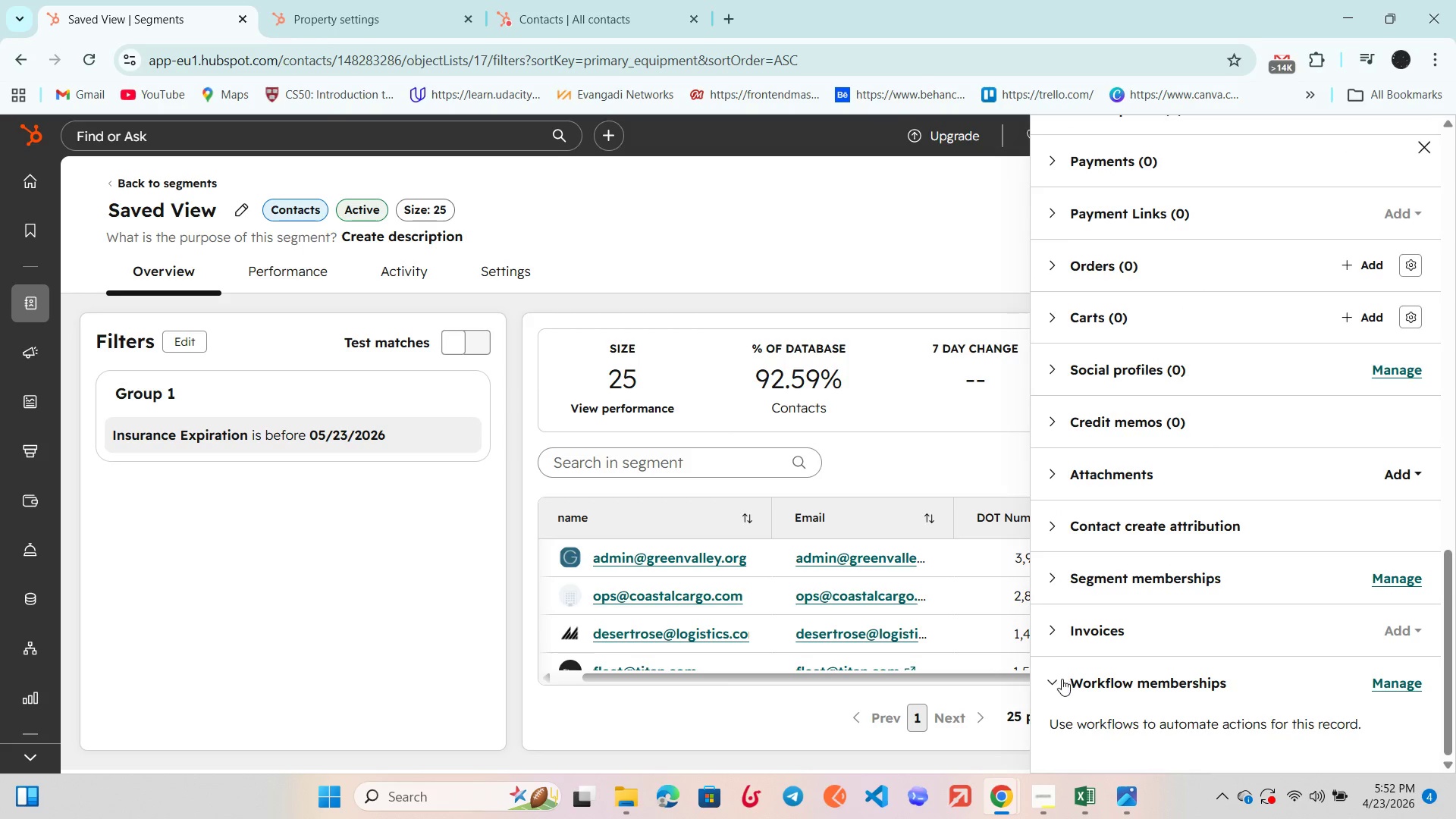 
left_click([1062, 679])
 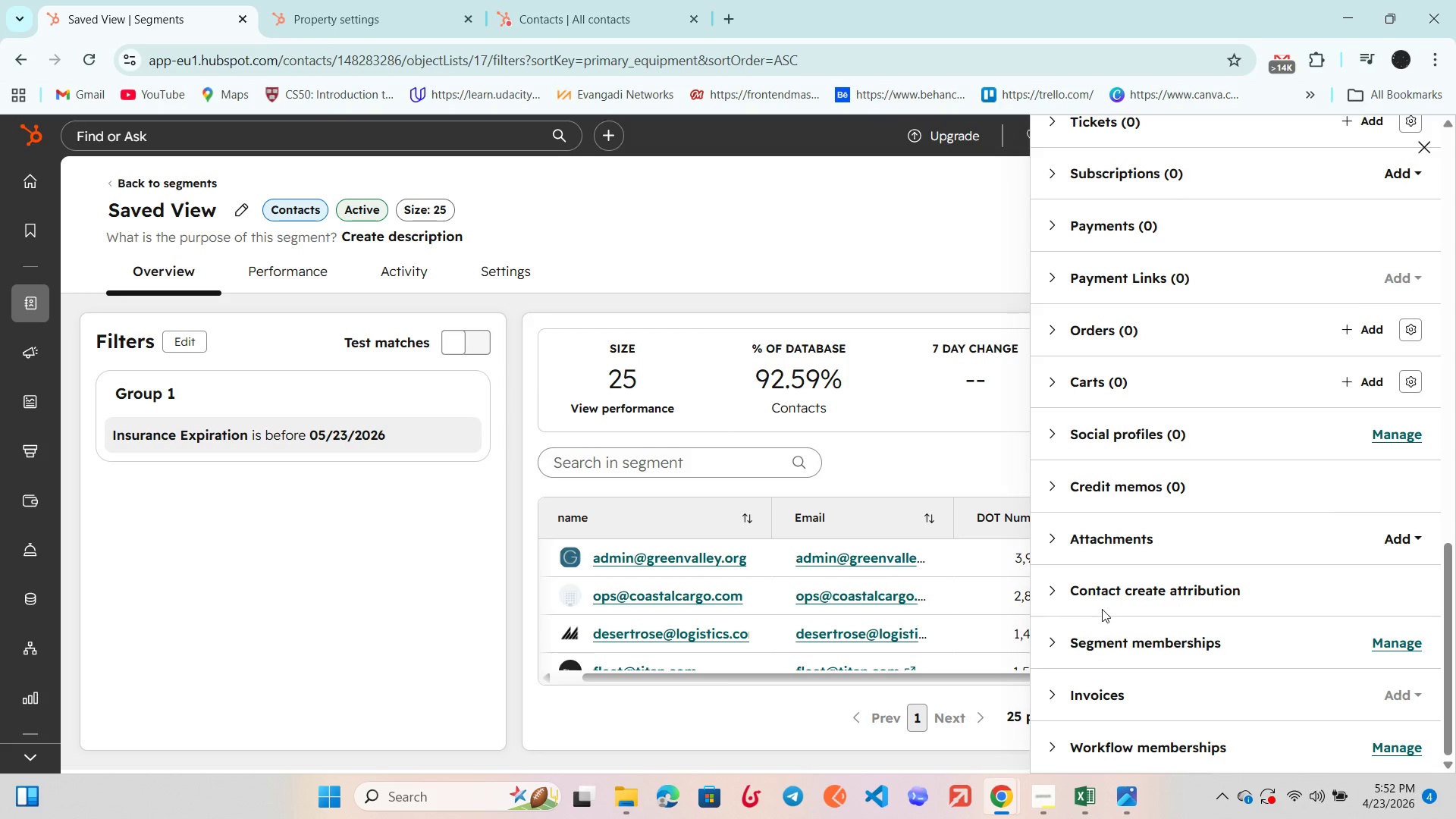 
wait(7.23)
 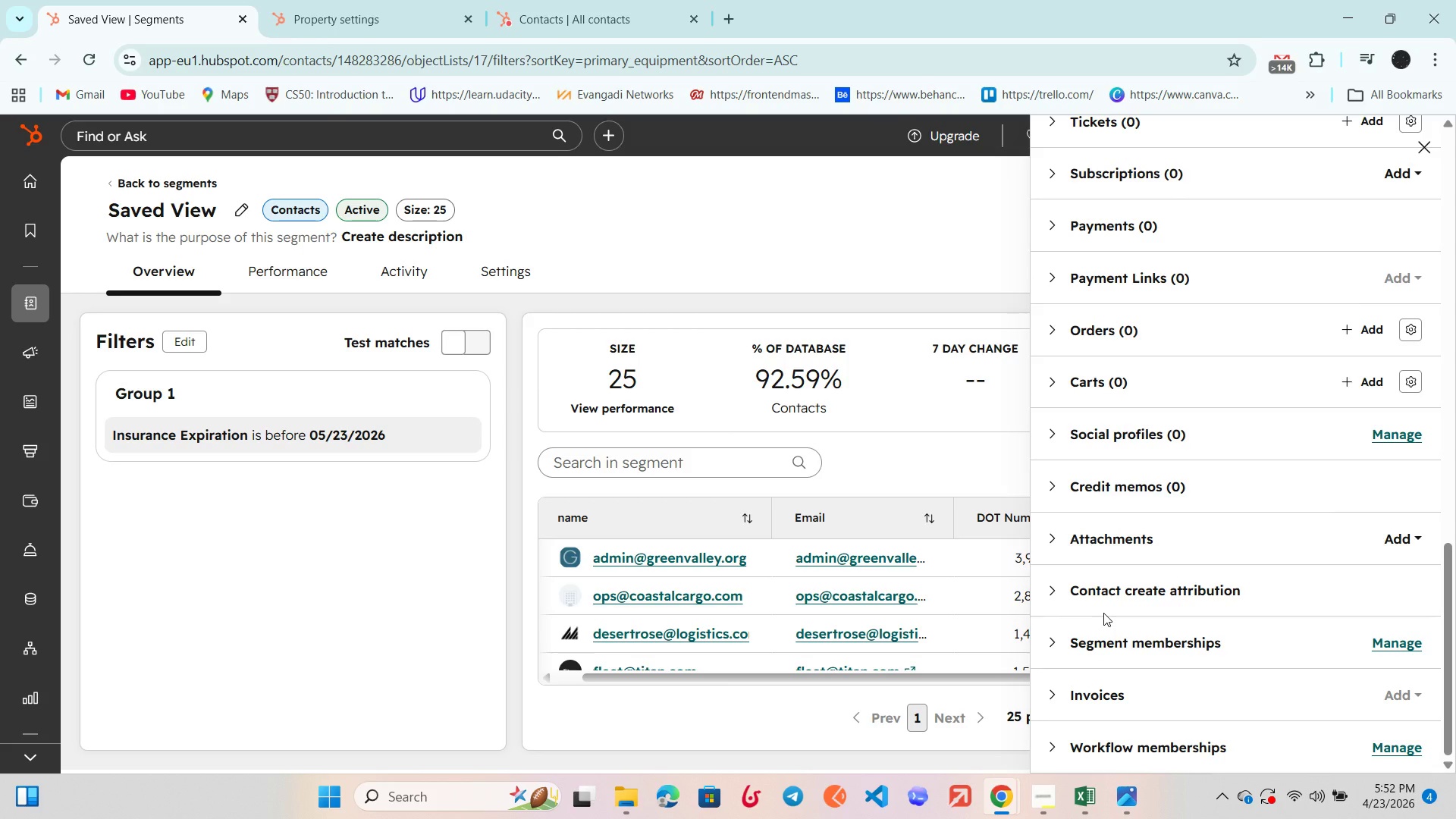 
left_click([1427, 152])
 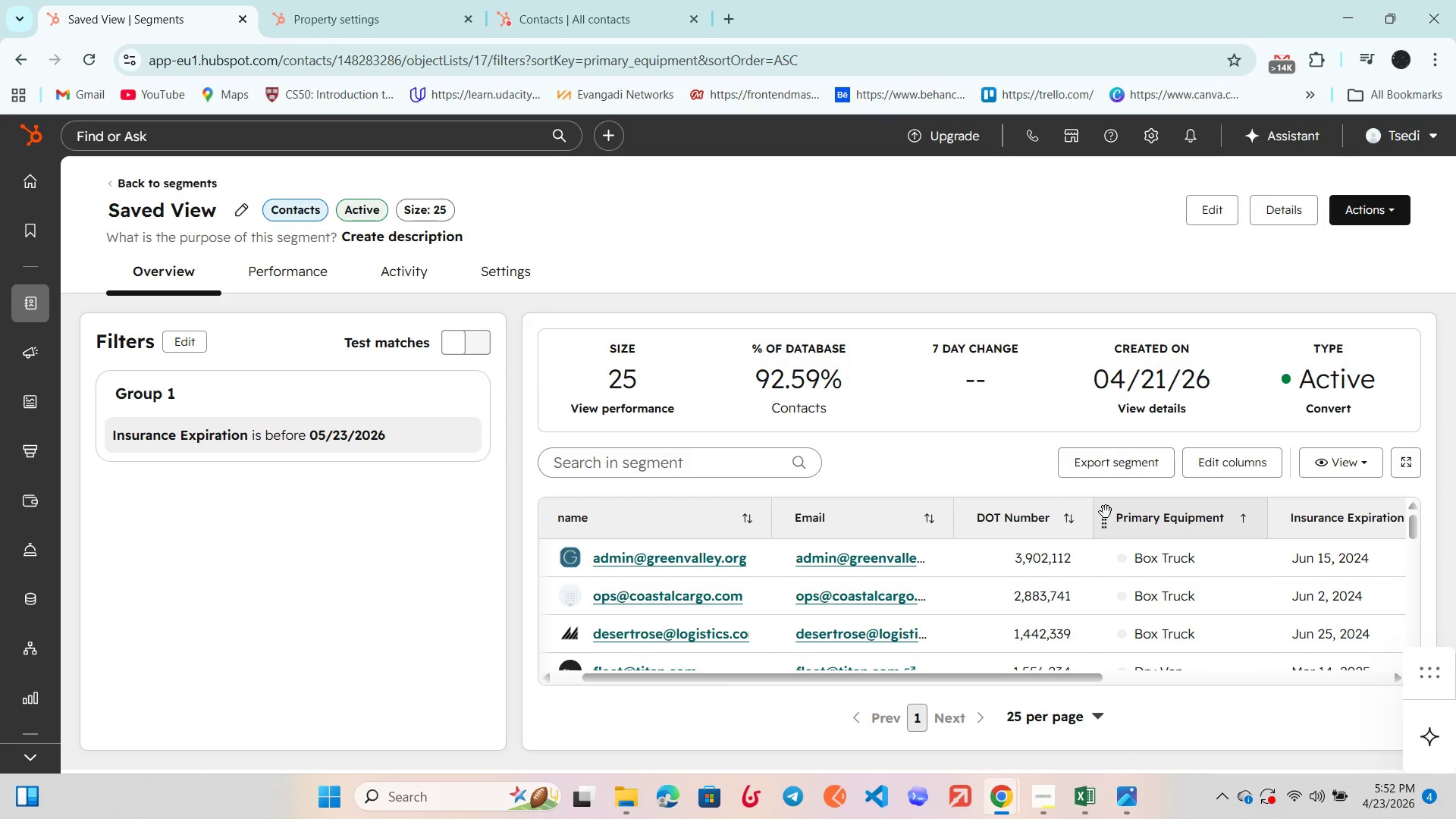 
scroll: coordinate [1106, 512], scroll_direction: down, amount: 1.0
 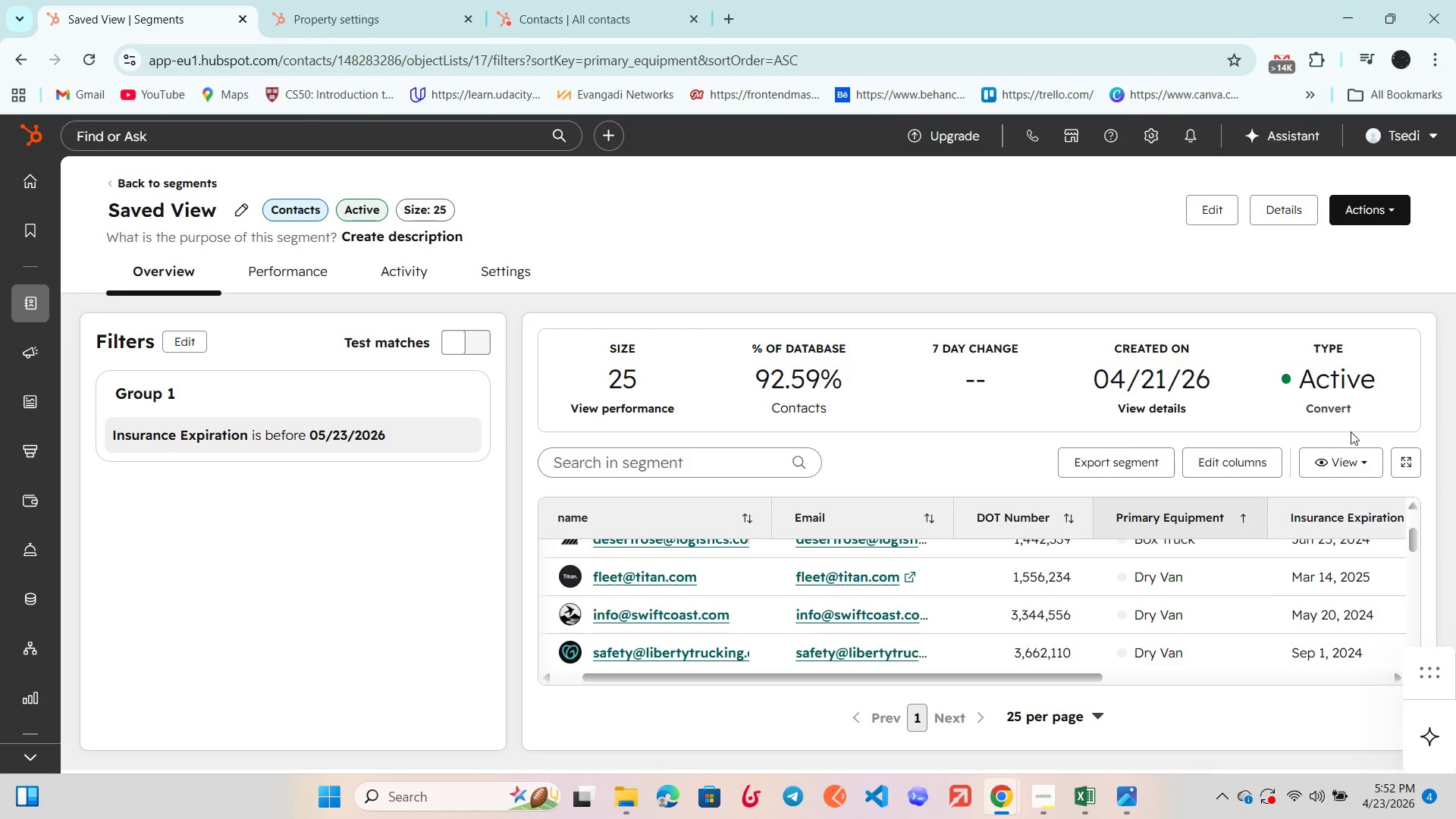 
left_click([1404, 460])
 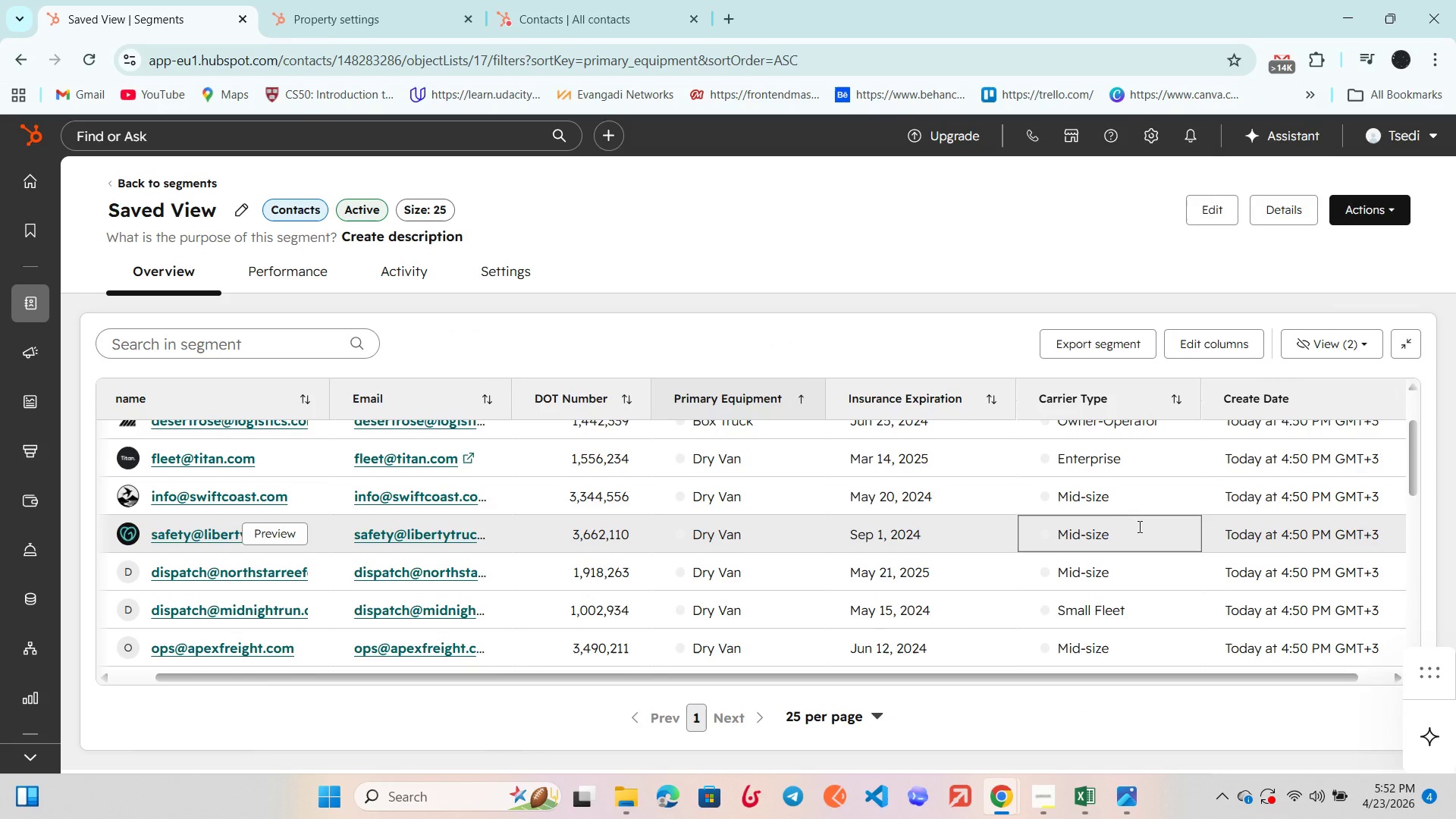 
scroll: coordinate [1138, 526], scroll_direction: down, amount: 1.0
 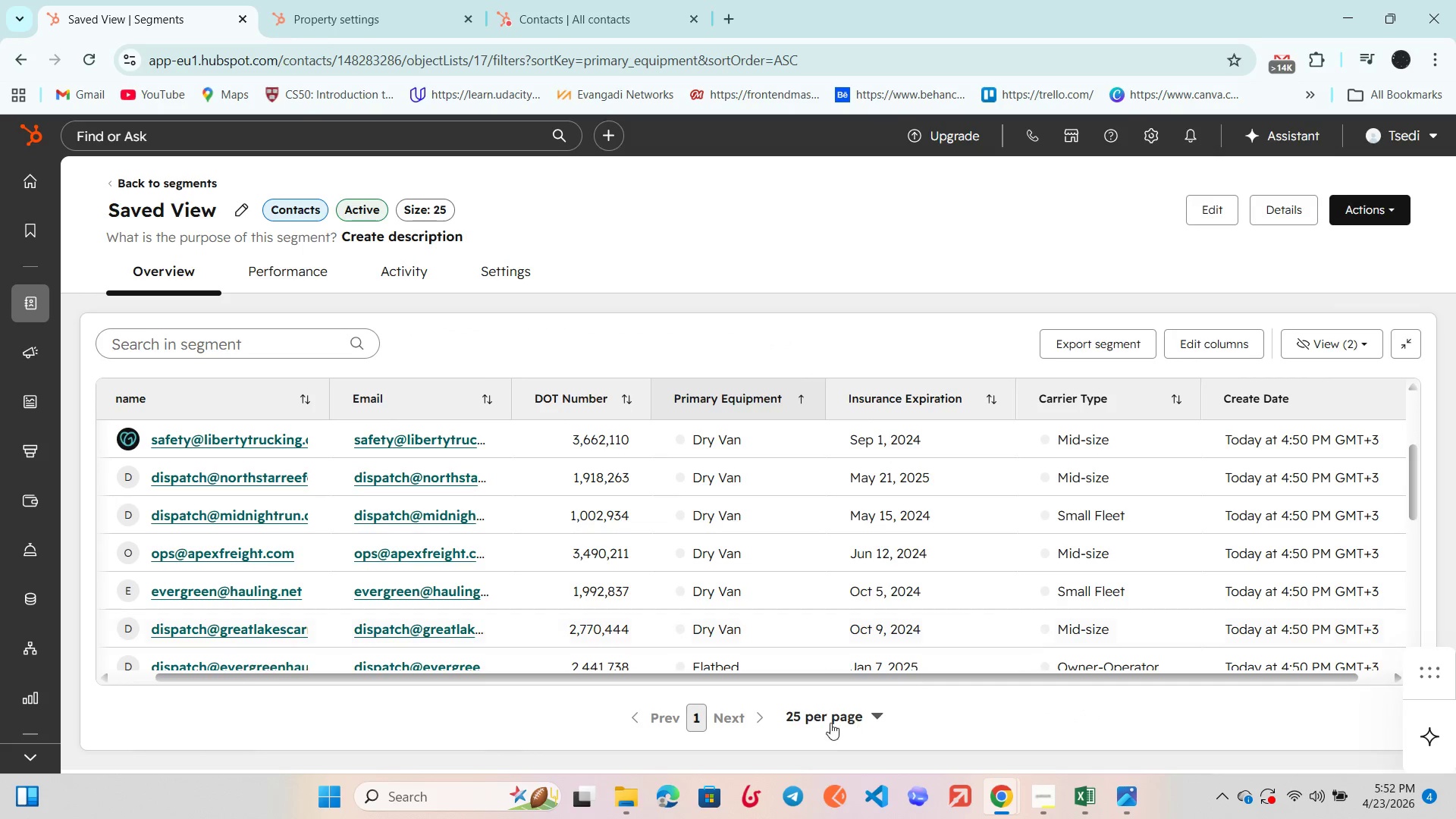 
left_click([838, 720])
 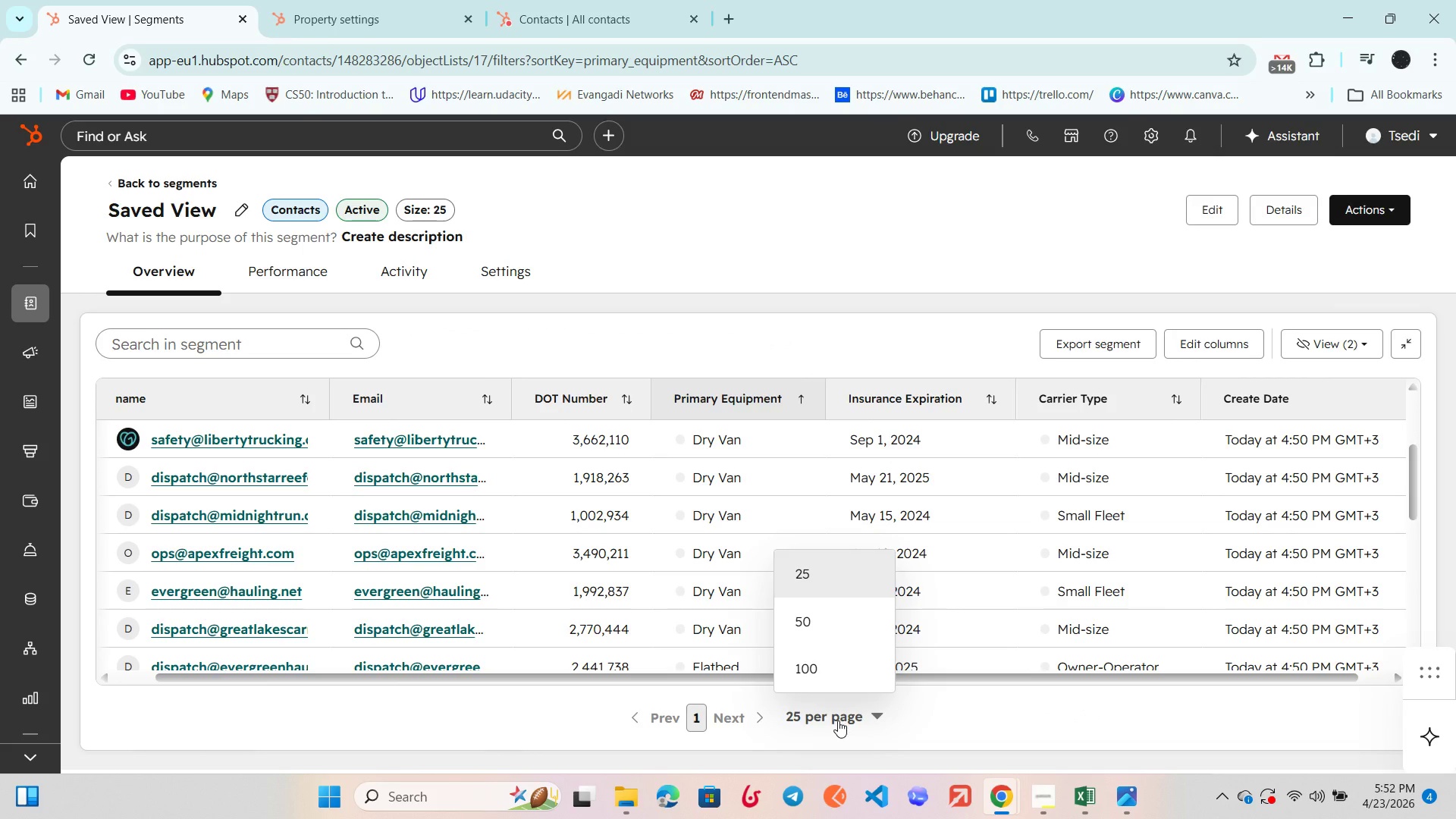 
left_click([838, 720])
 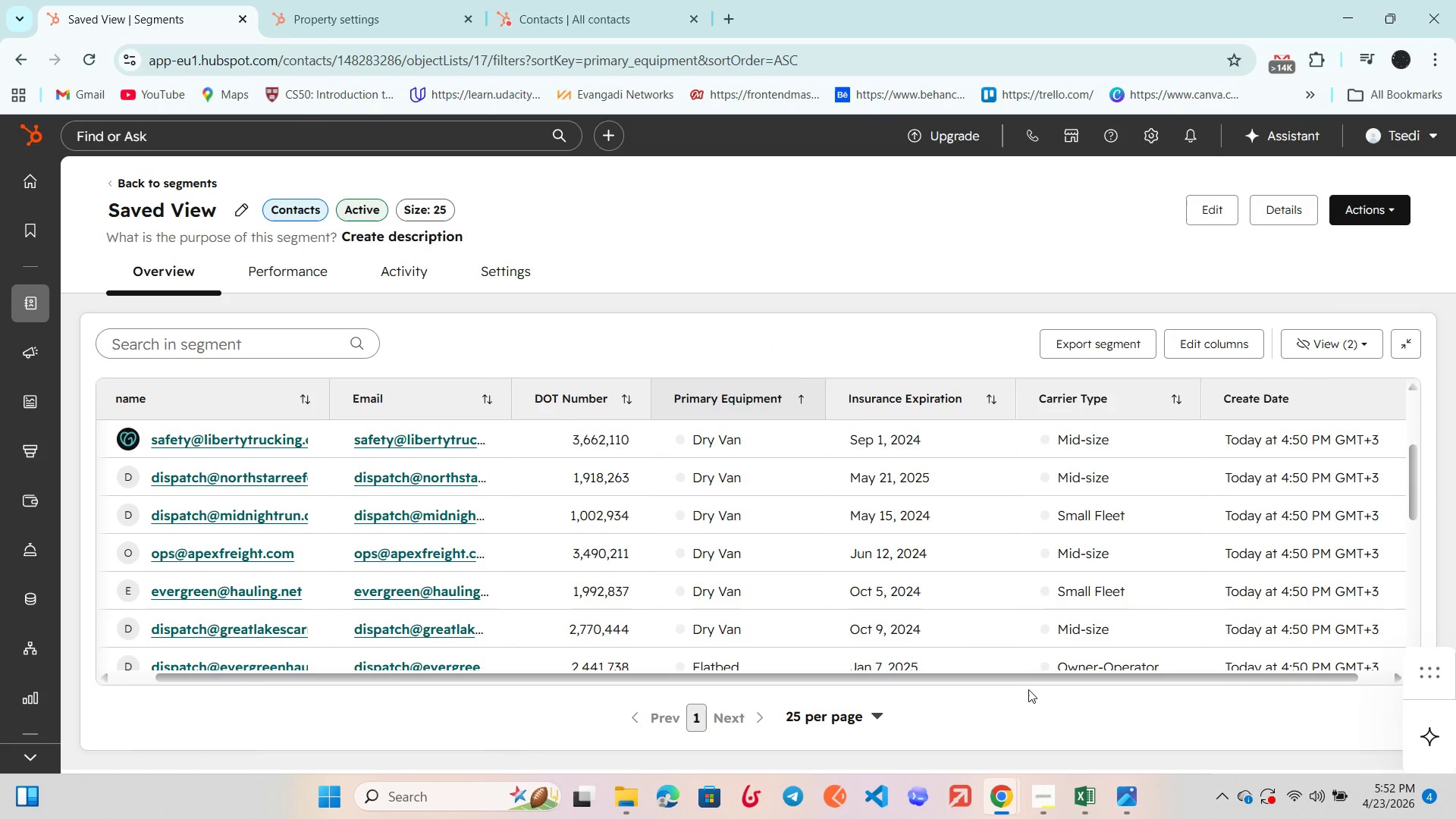 
wait(30.72)
 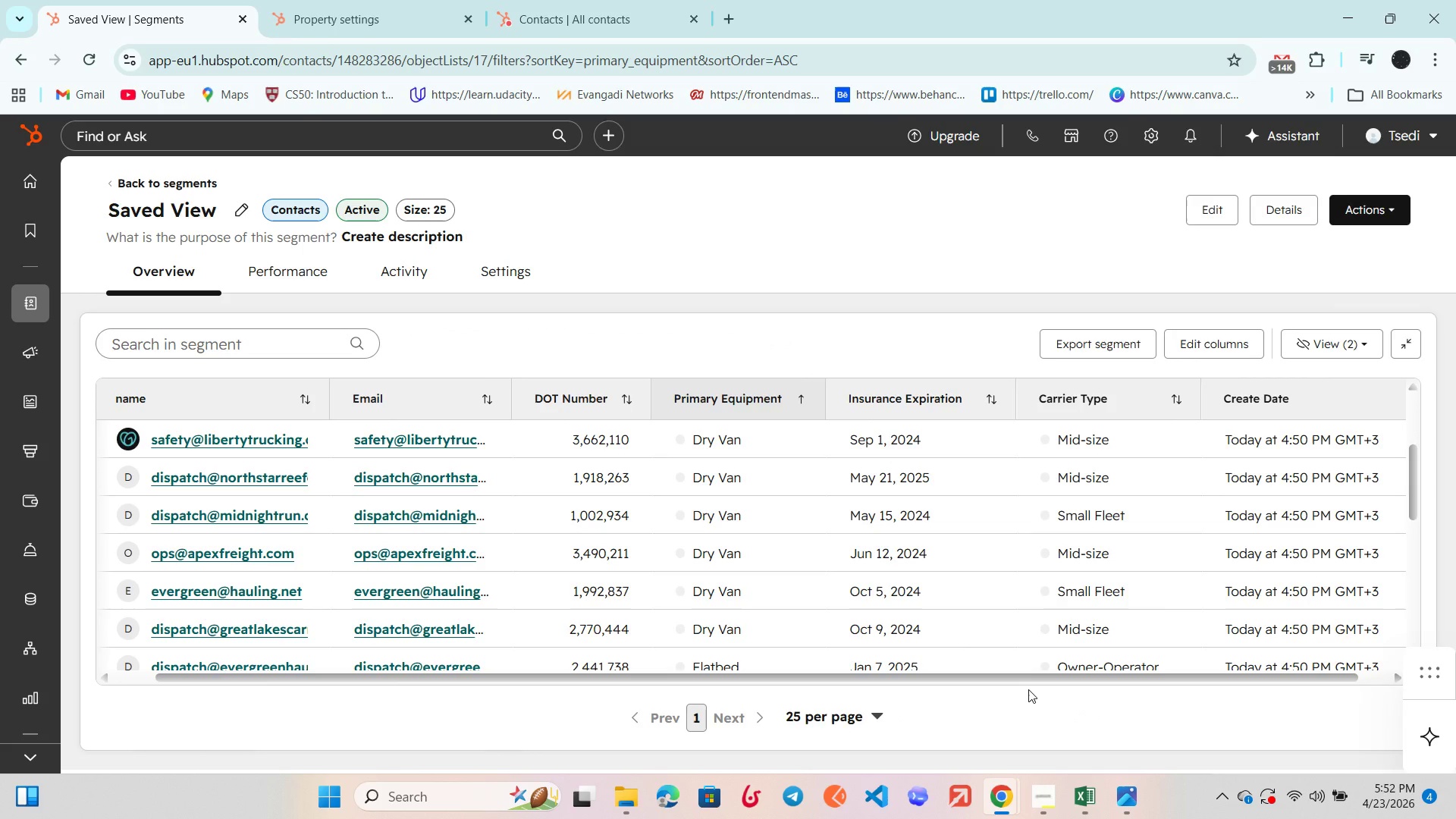 
scroll: coordinate [1254, 614], scroll_direction: down, amount: 5.0
 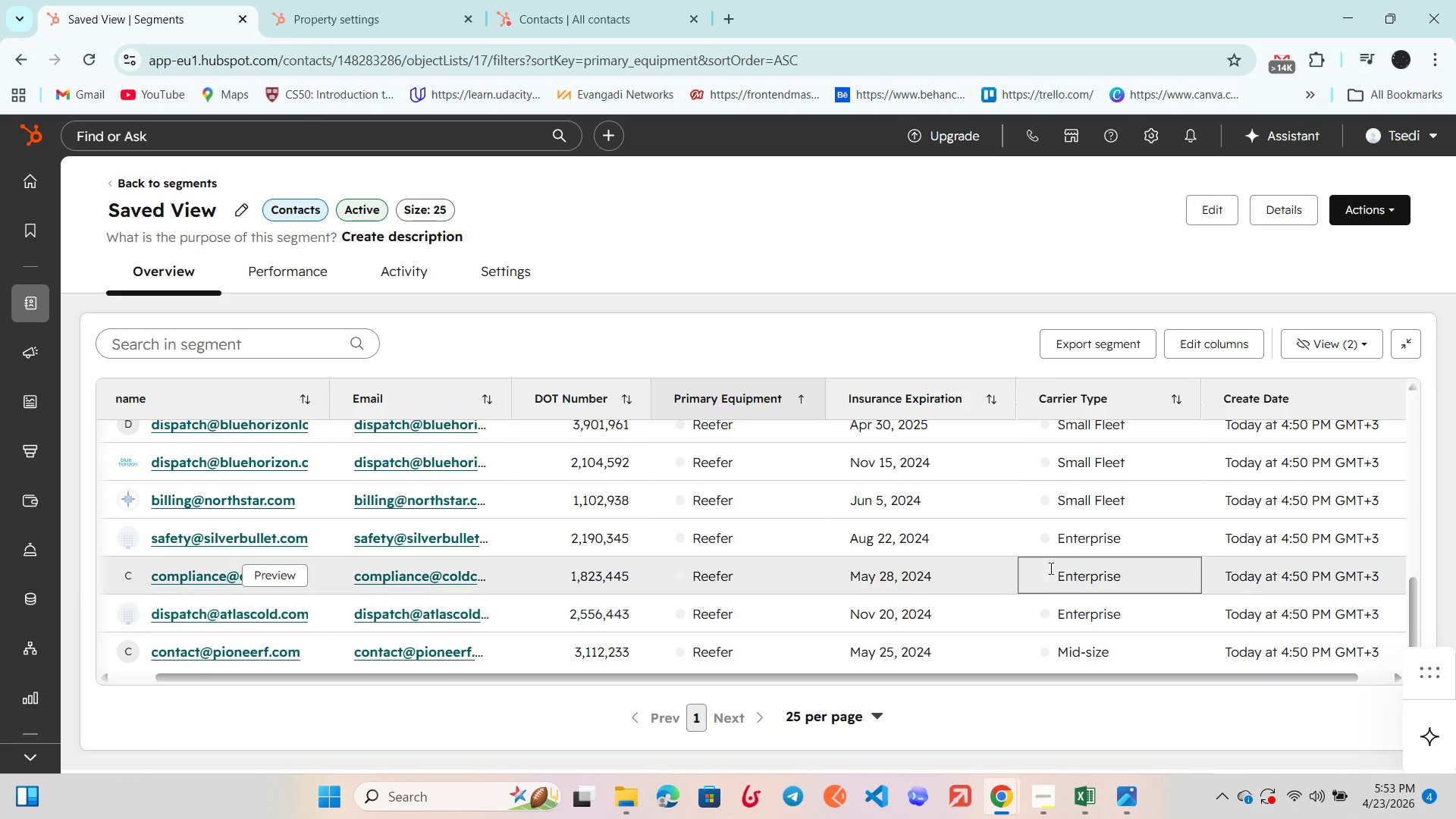 
scroll: coordinate [1098, 547], scroll_direction: down, amount: 1.0
 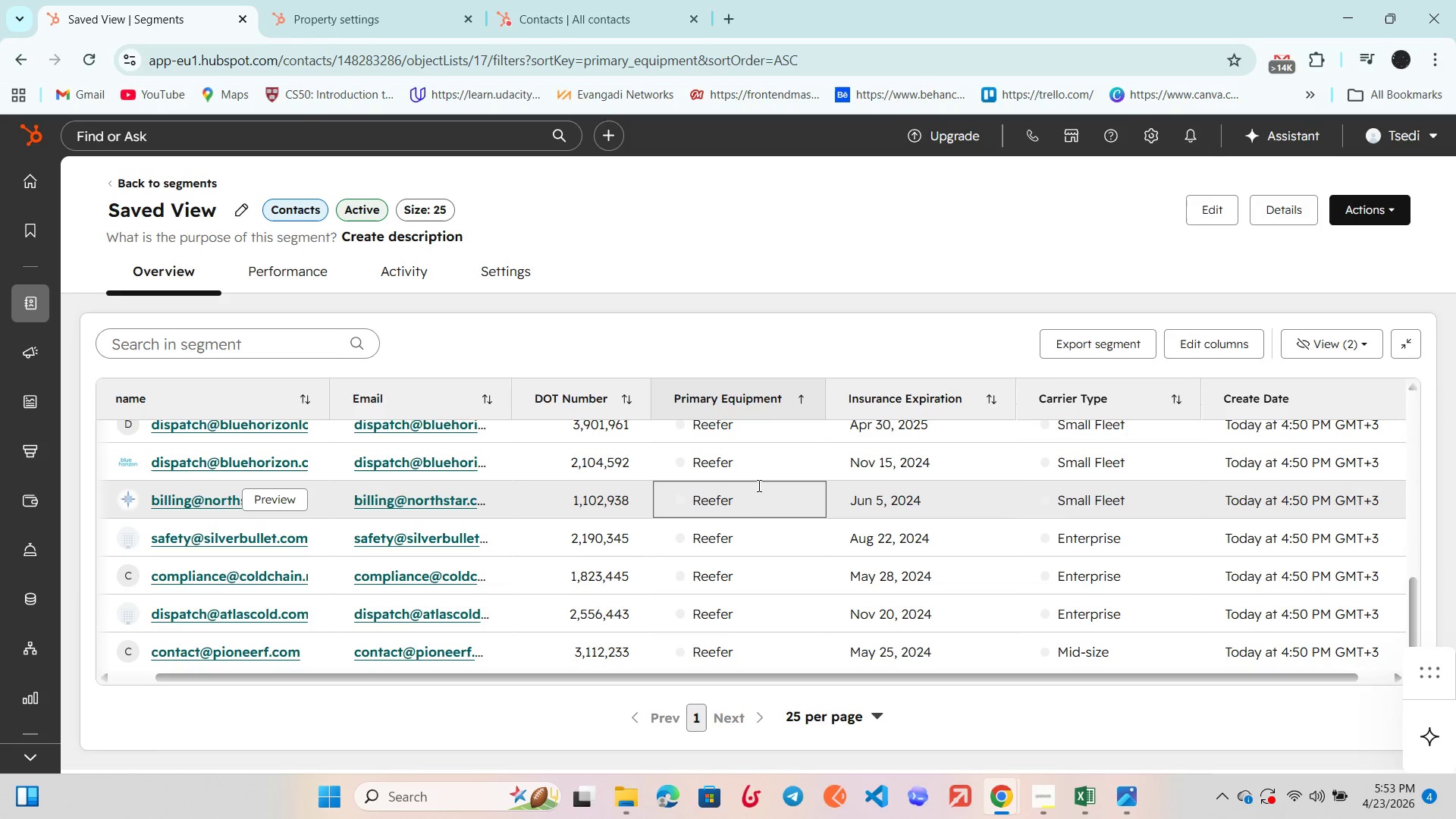 
left_click([597, 350])
 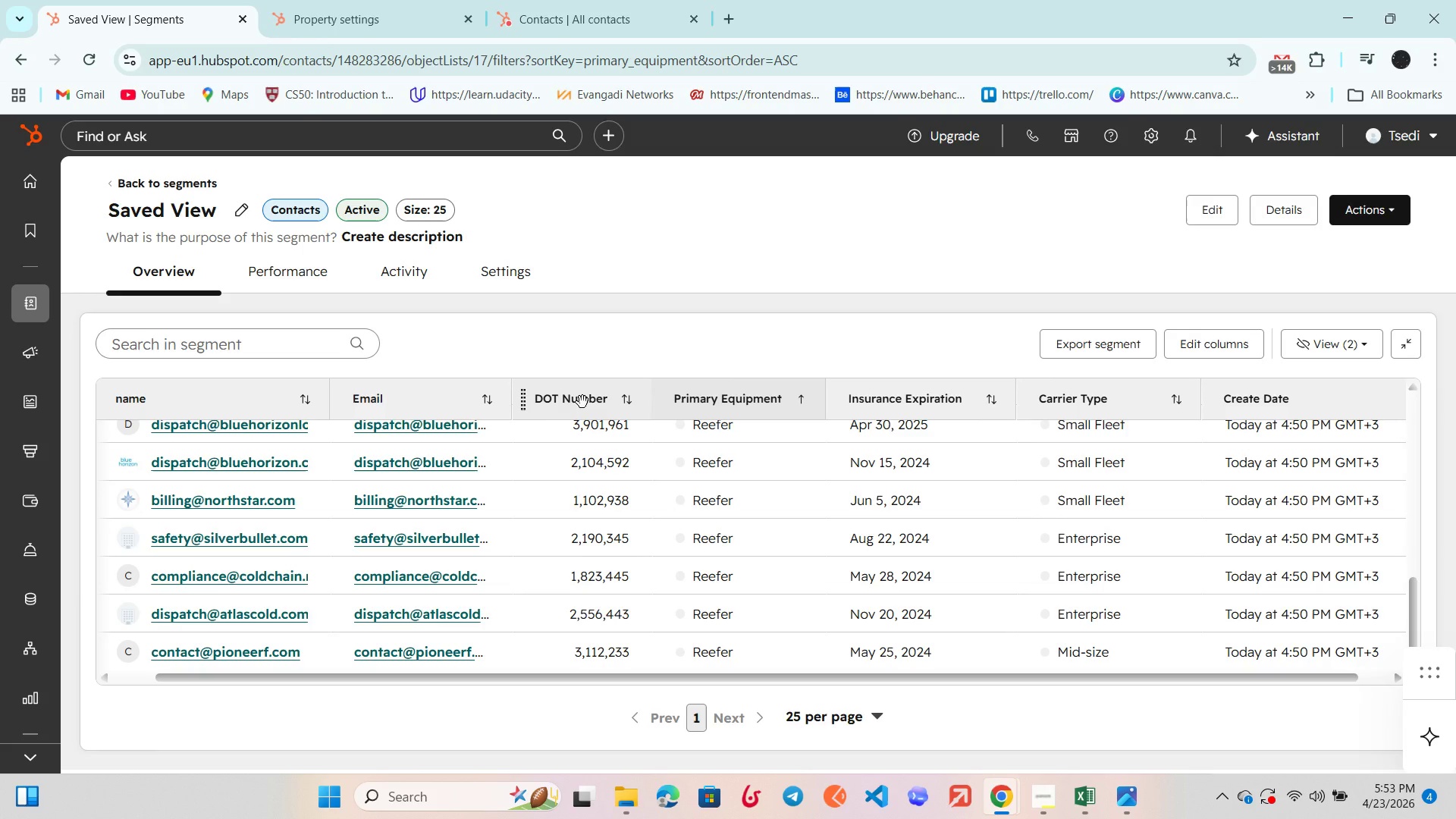 
left_click([582, 402])
 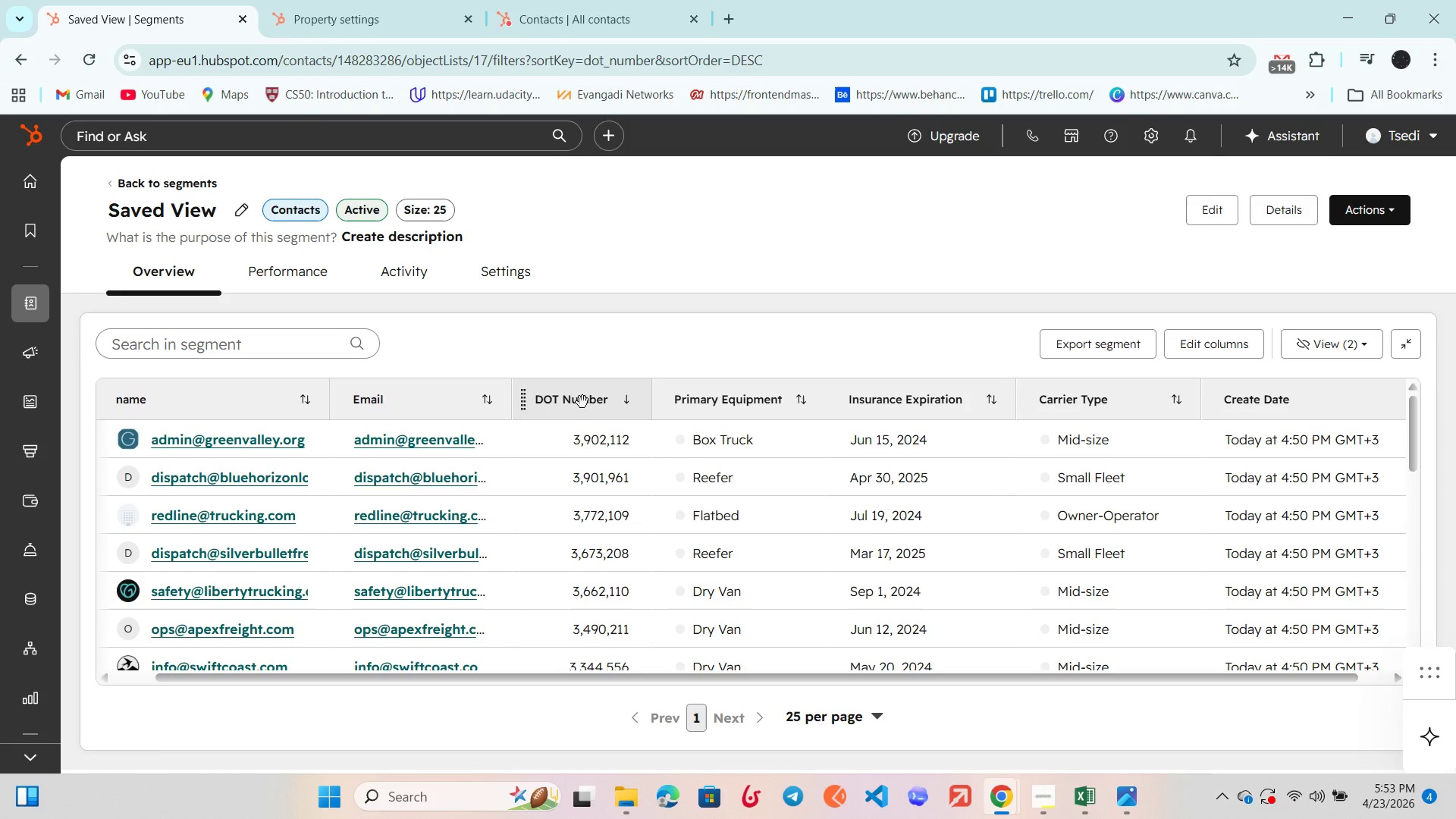 
scroll: coordinate [582, 402], scroll_direction: up, amount: 2.0
 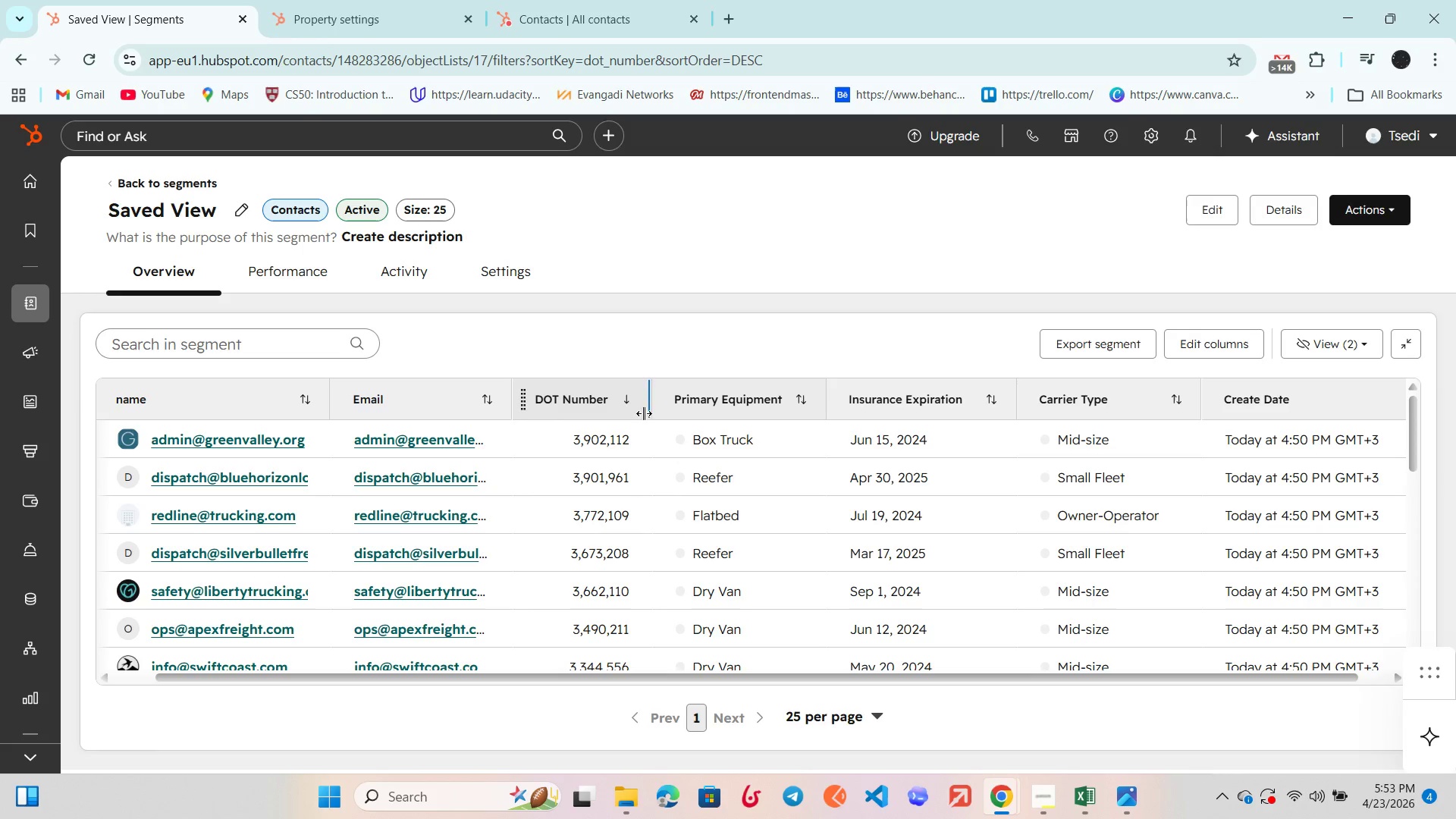 
left_click([617, 412])
 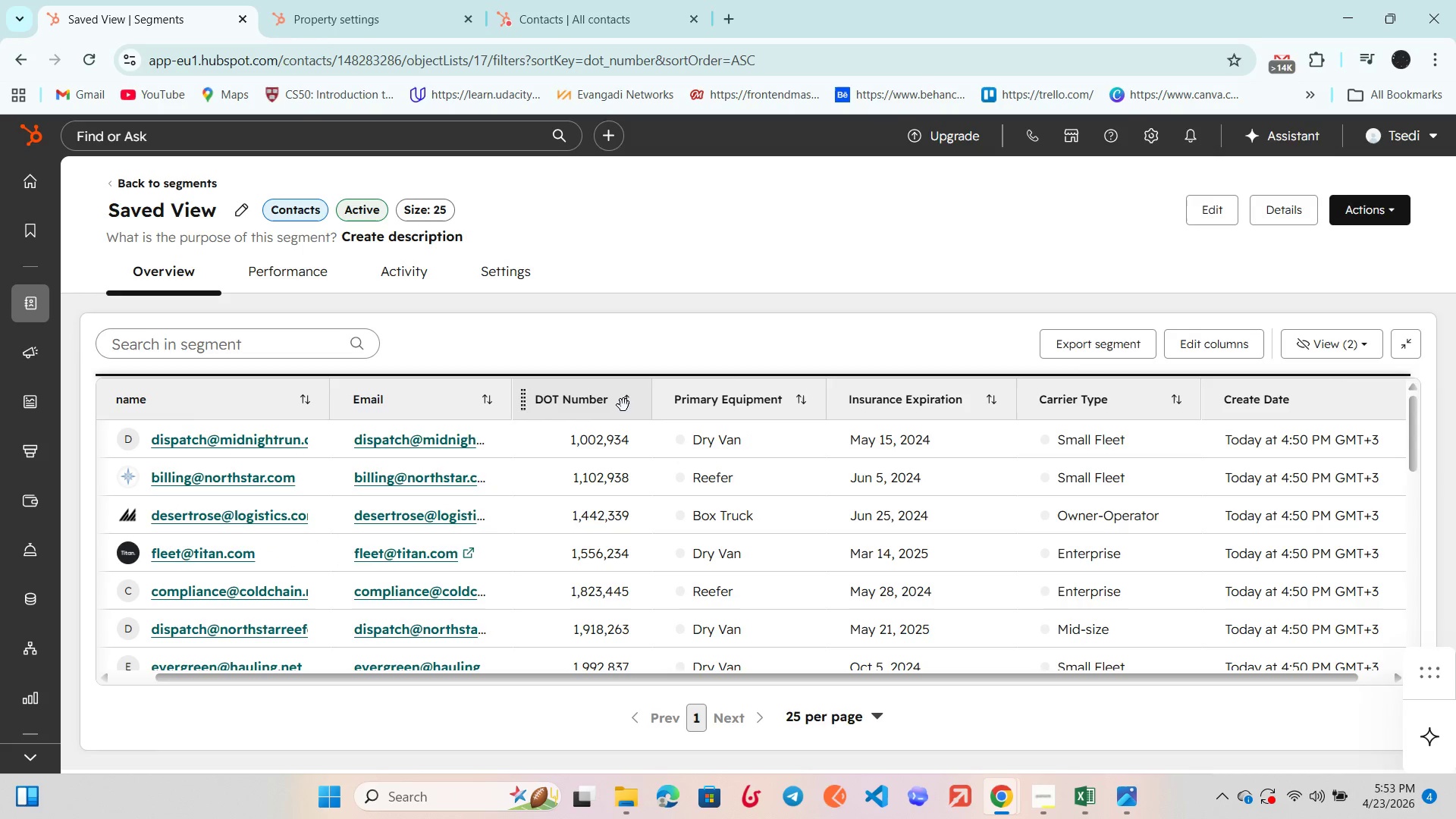 
left_click([620, 405])
 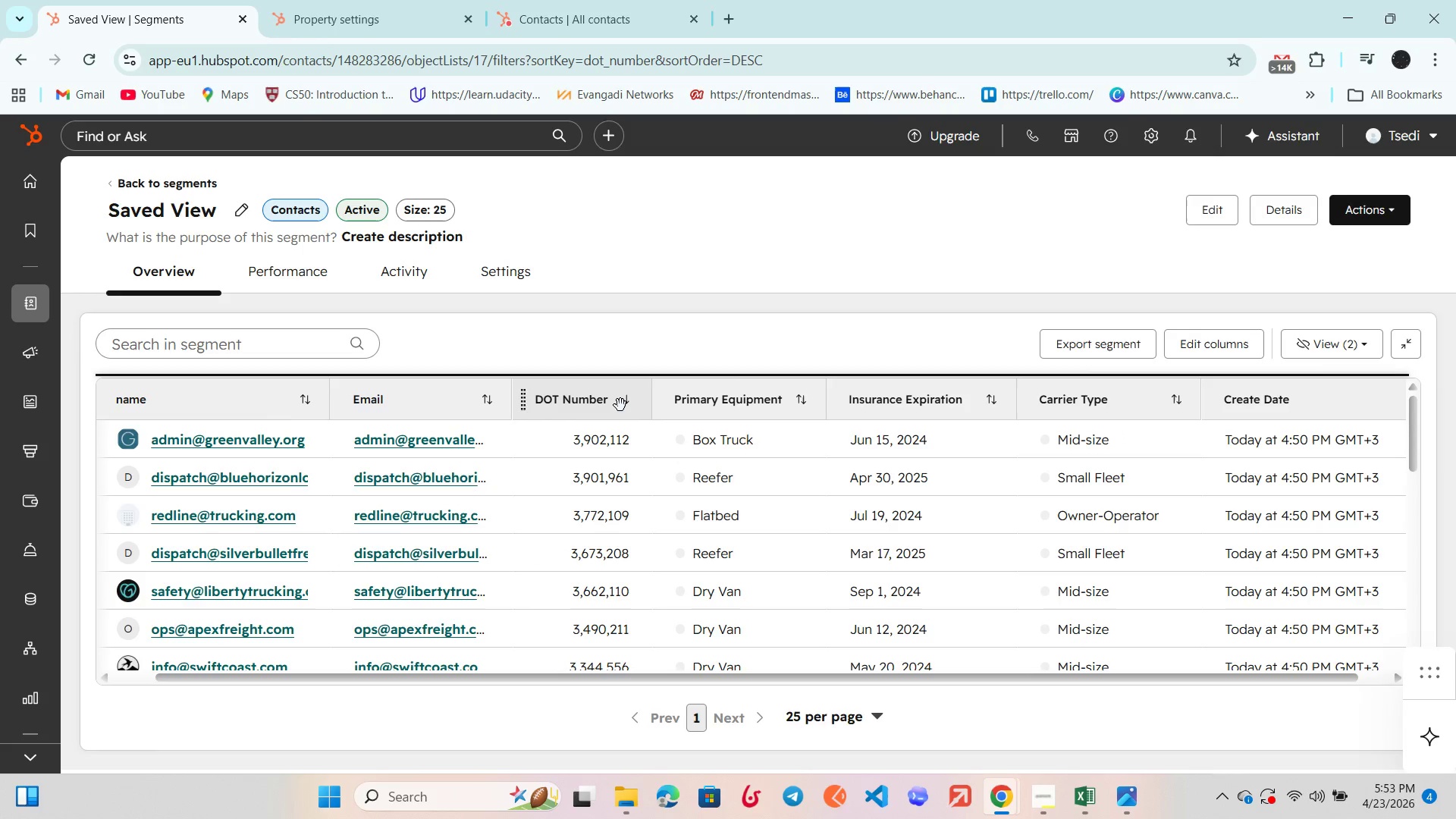 
left_click([620, 405])
 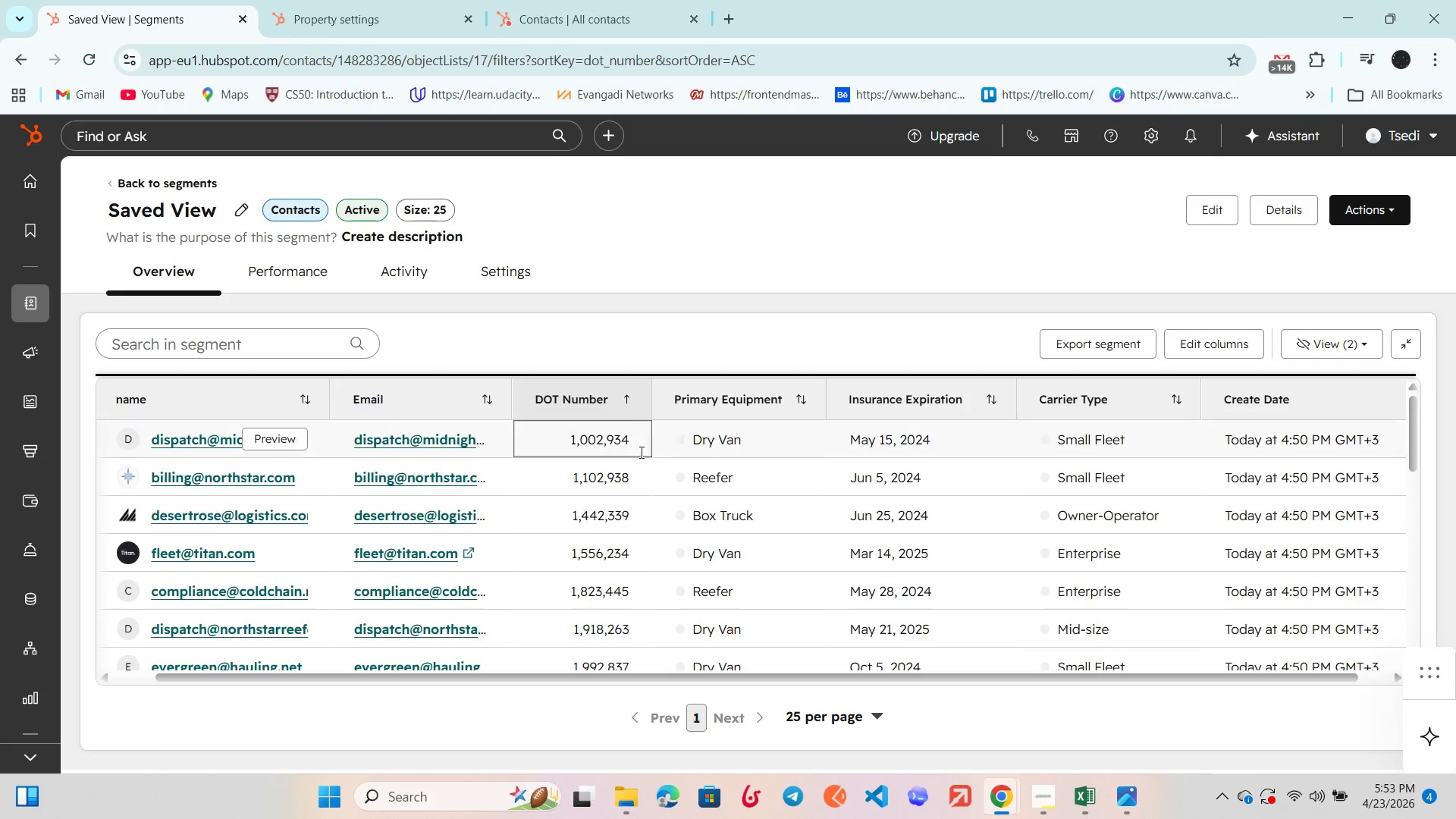 
right_click([628, 403])
 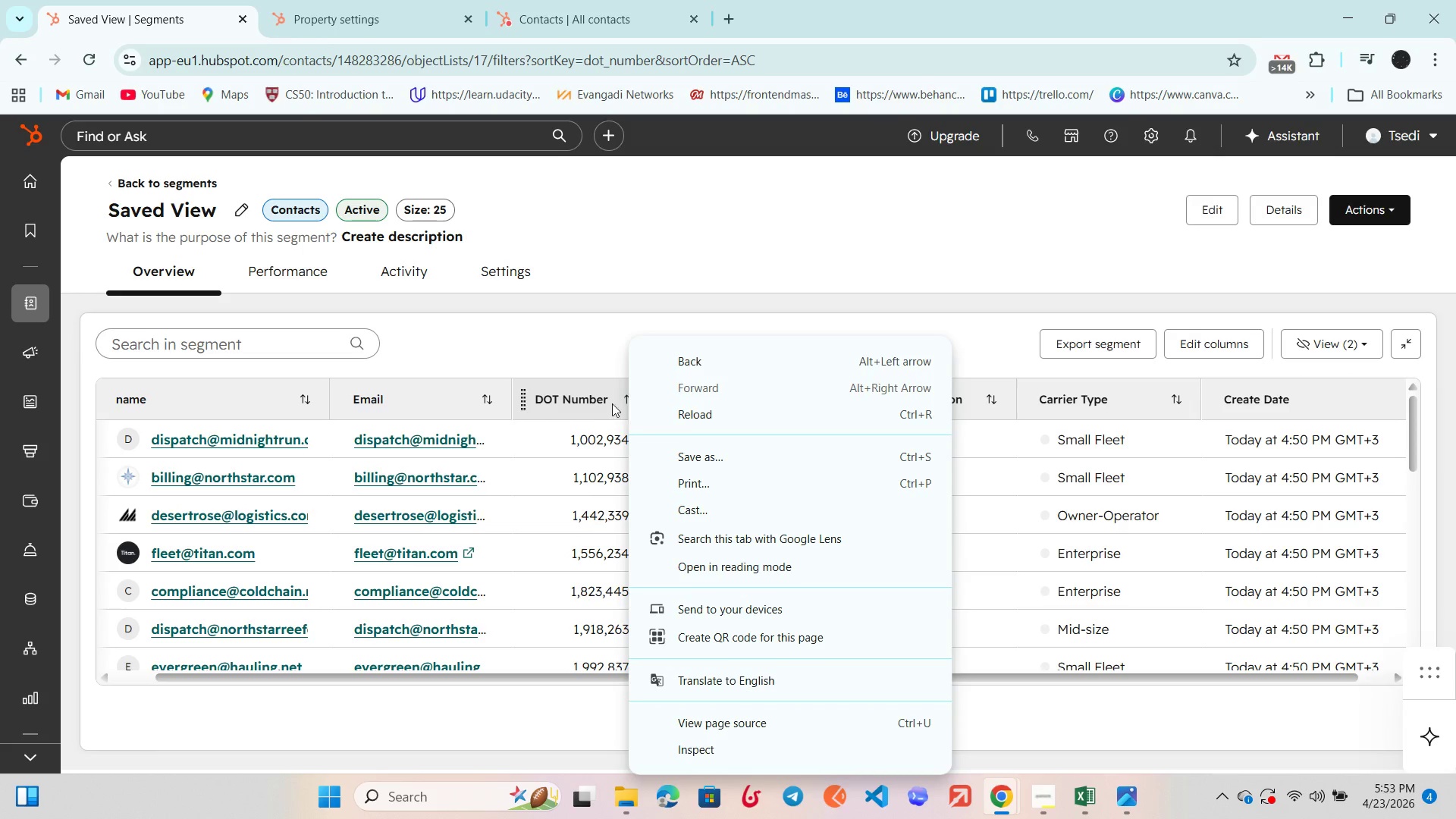 
left_click([602, 402])
 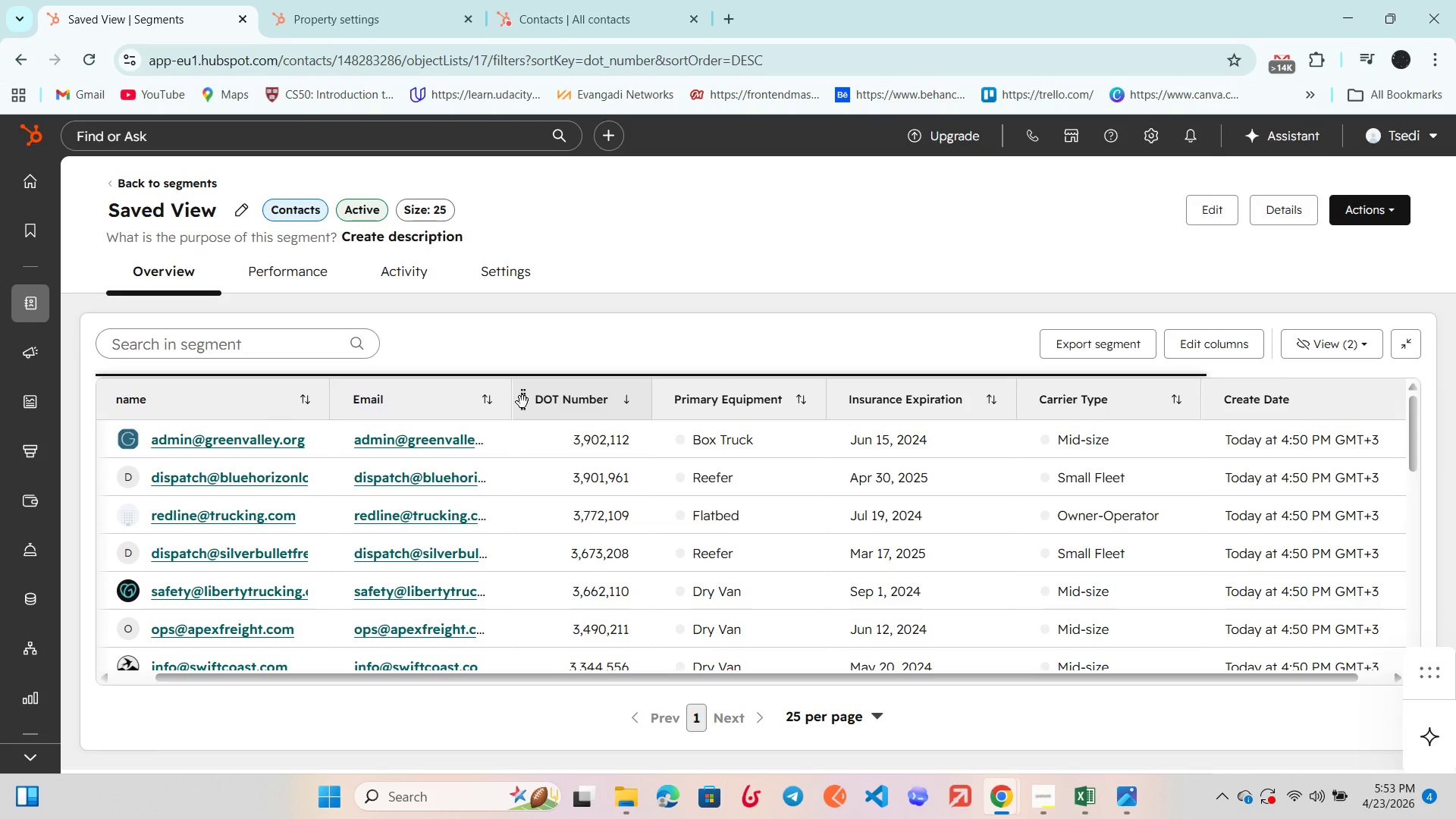 
left_click([522, 402])
 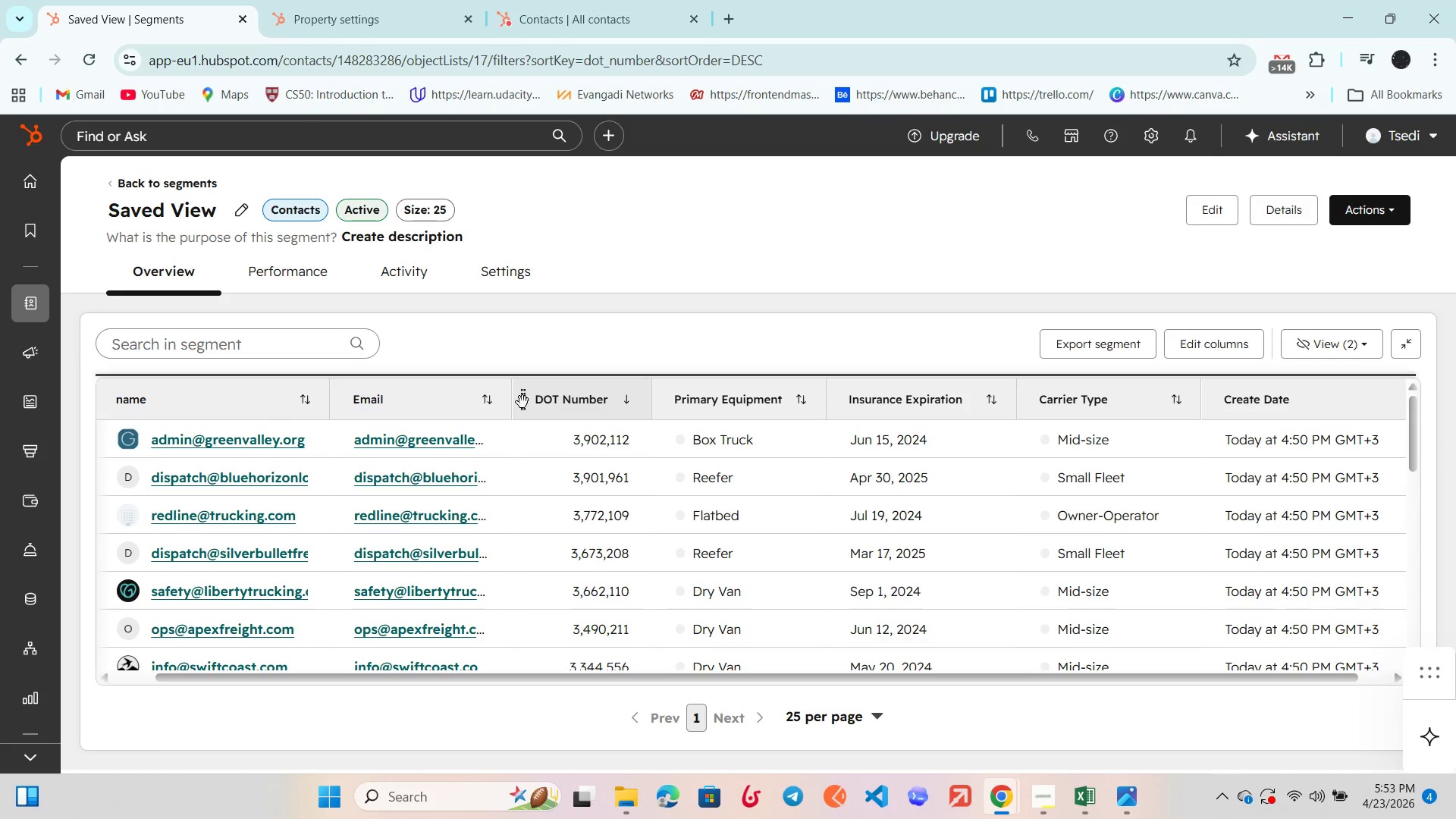 
left_click([522, 402])
 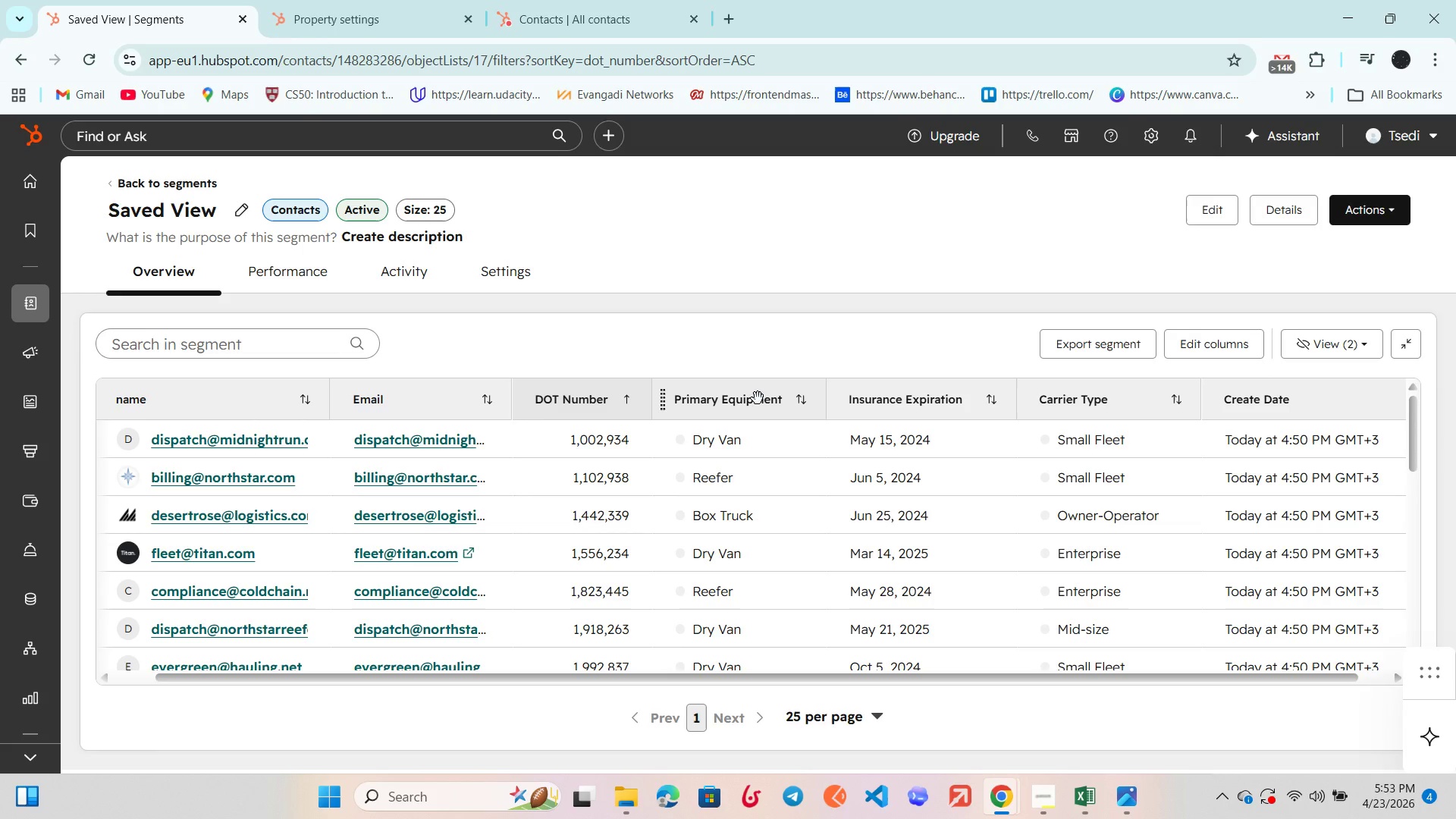 
left_click([758, 398])
 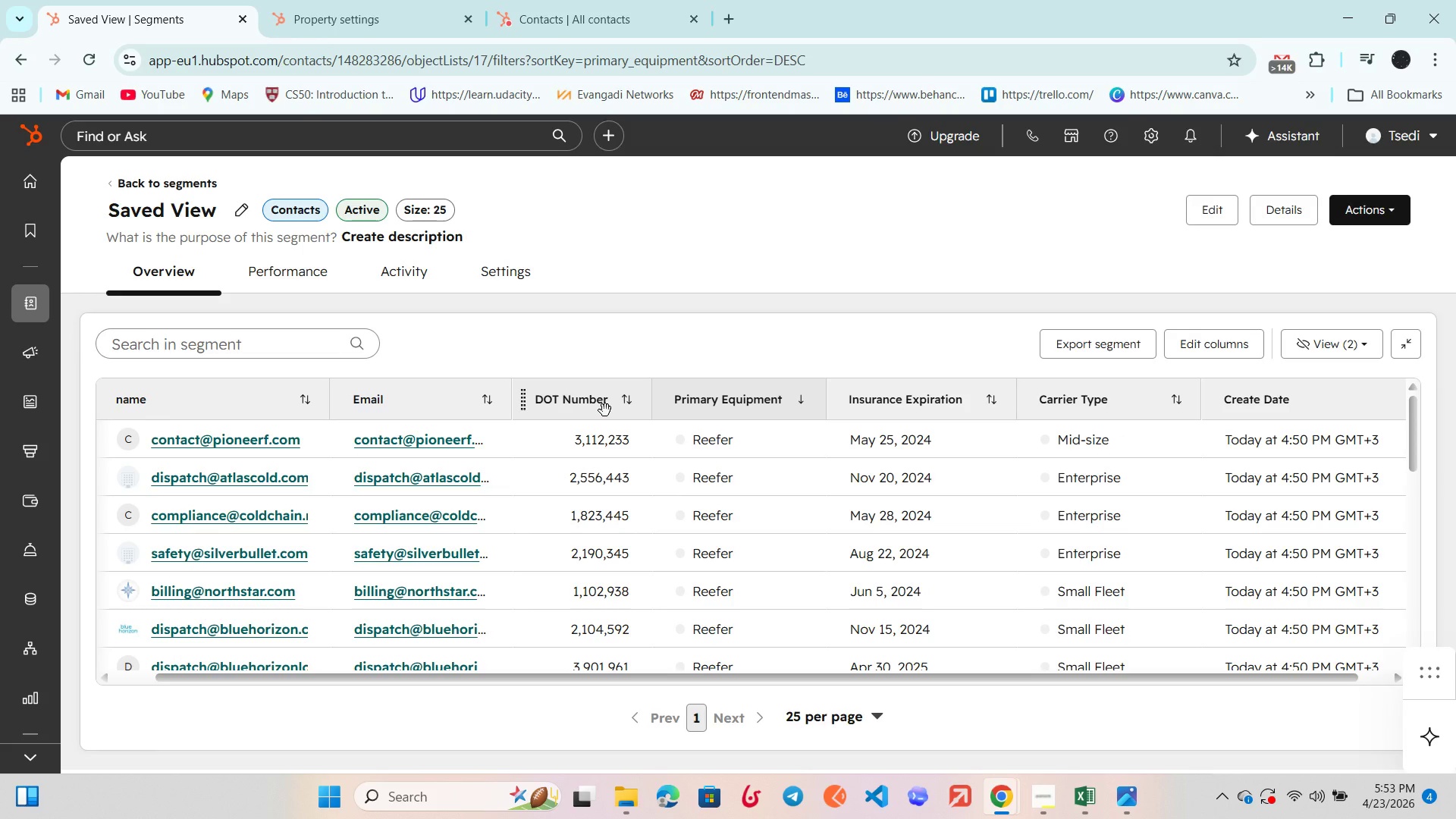 
left_click([605, 410])
 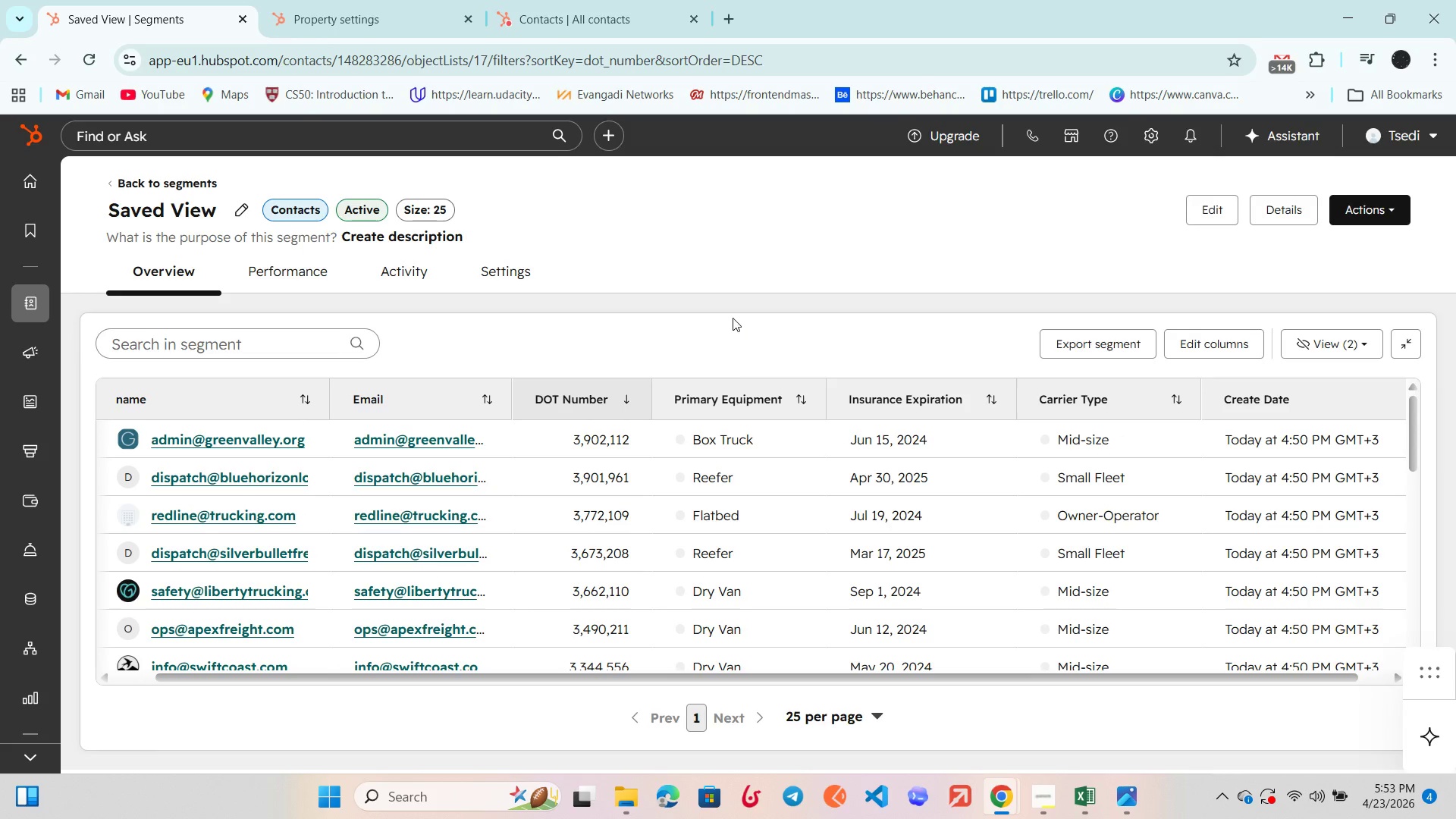 
scroll: coordinate [741, 510], scroll_direction: down, amount: 11.0
 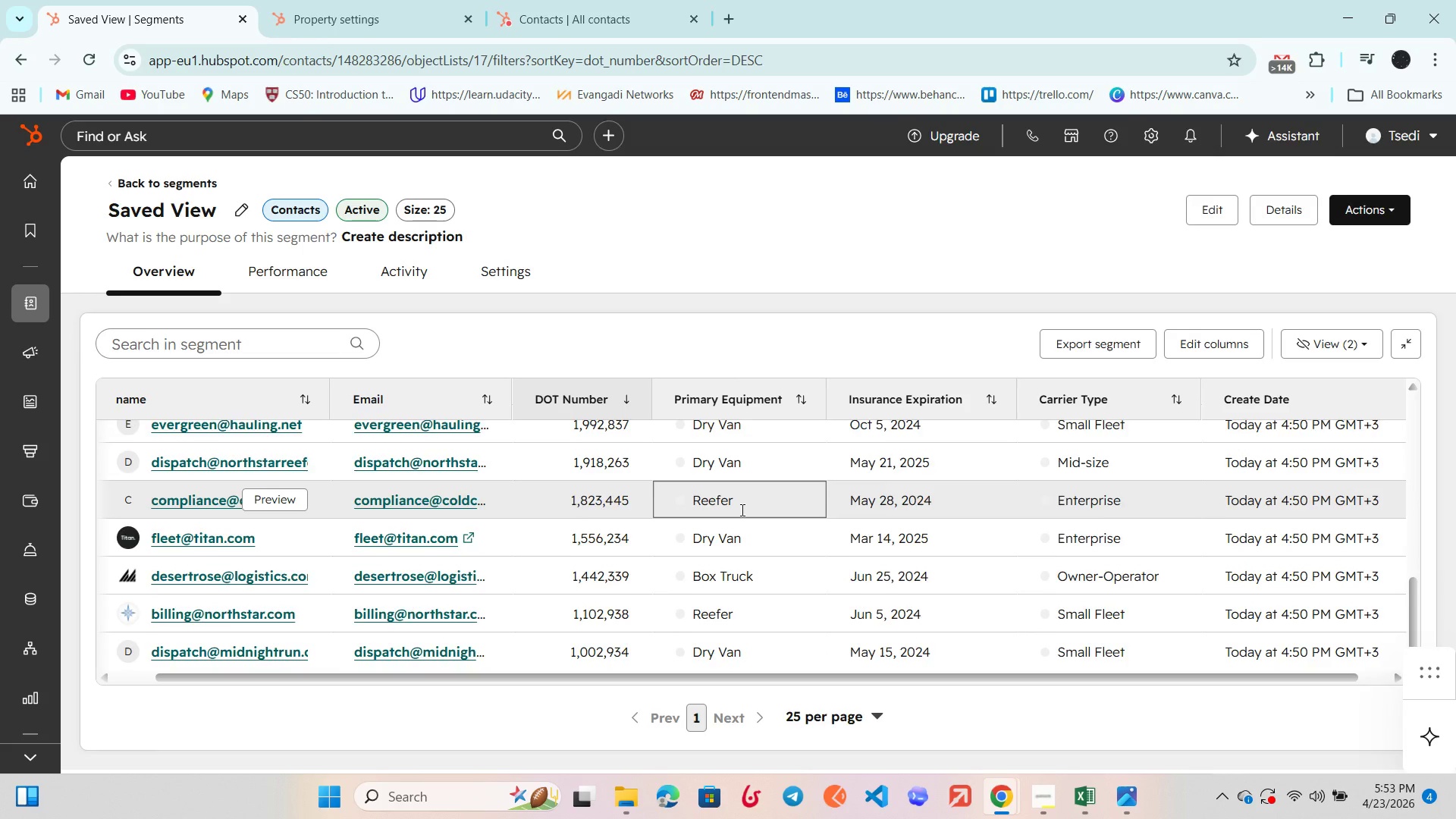 
scroll: coordinate [742, 510], scroll_direction: up, amount: 16.0
 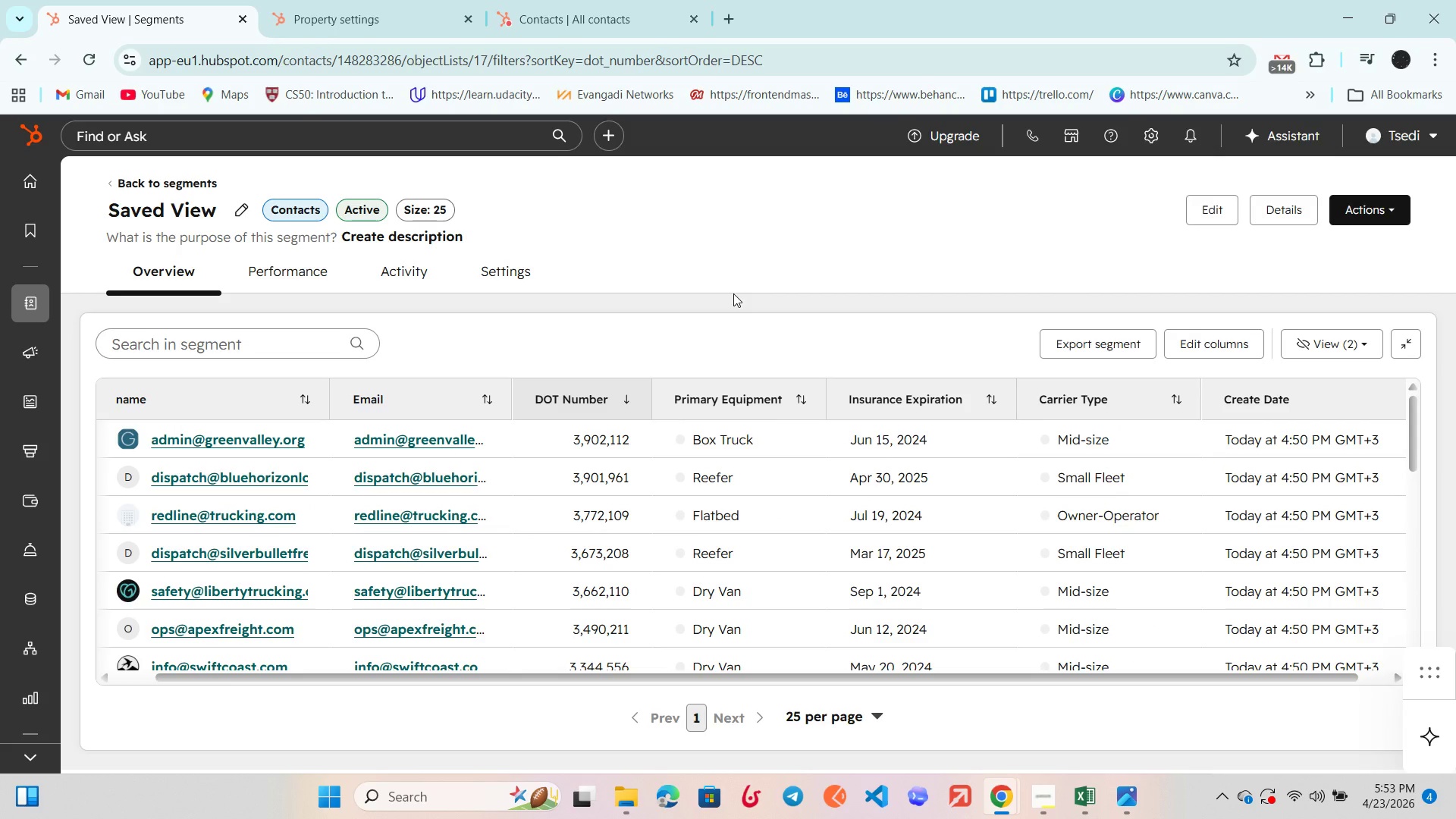 
wait(7.83)
 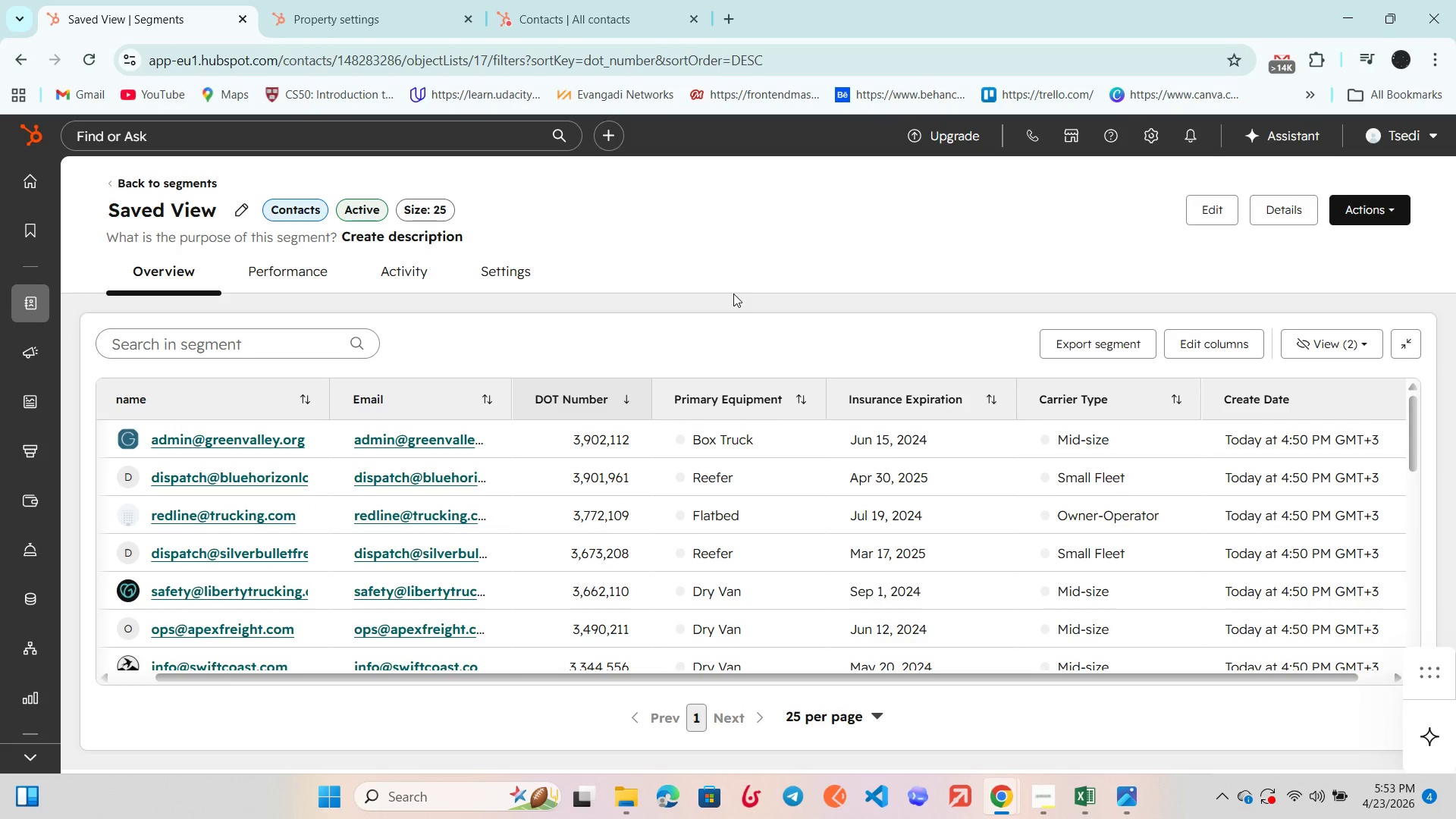 
left_click([1050, 786])